 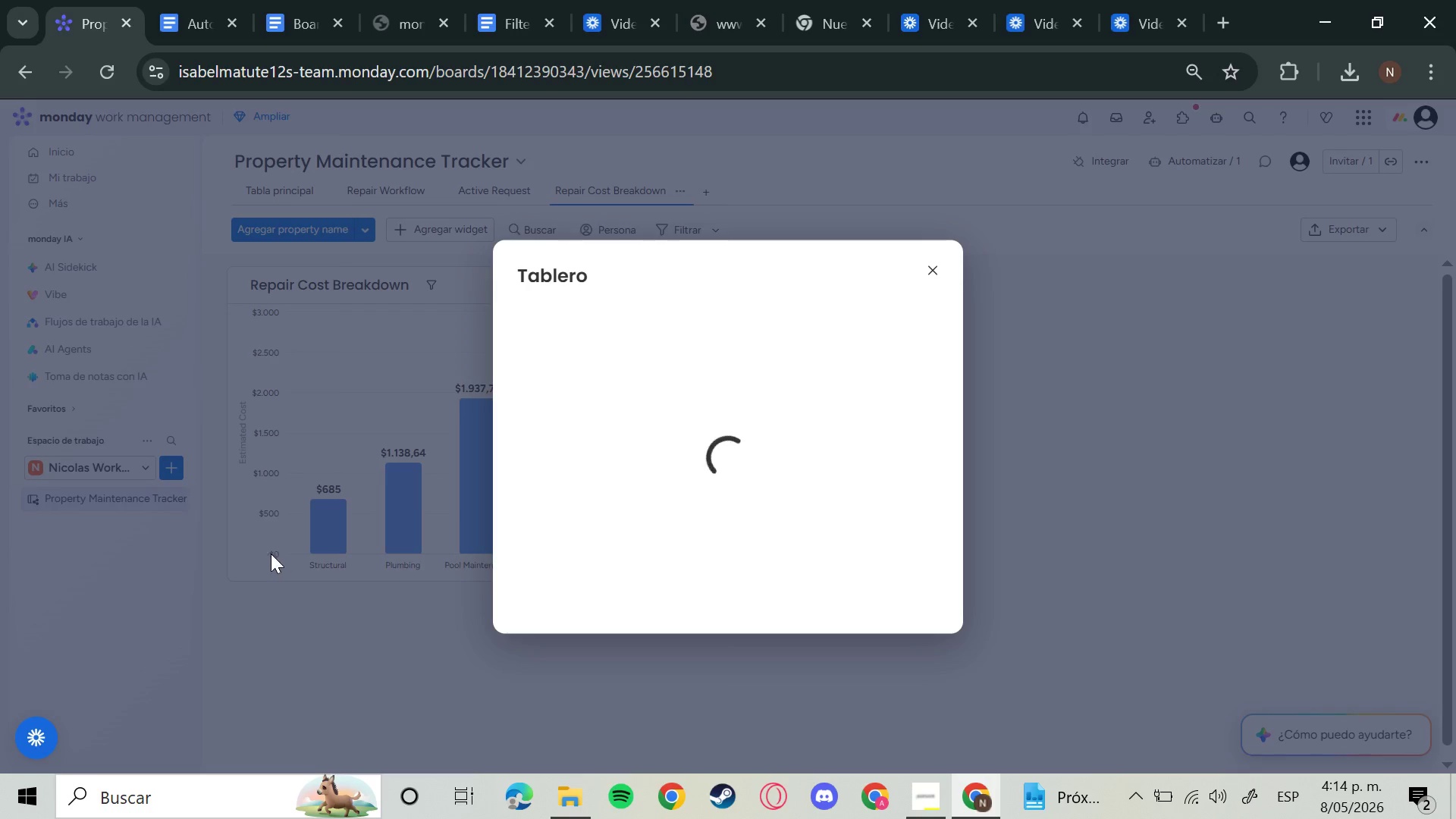 
left_click([929, 532])
 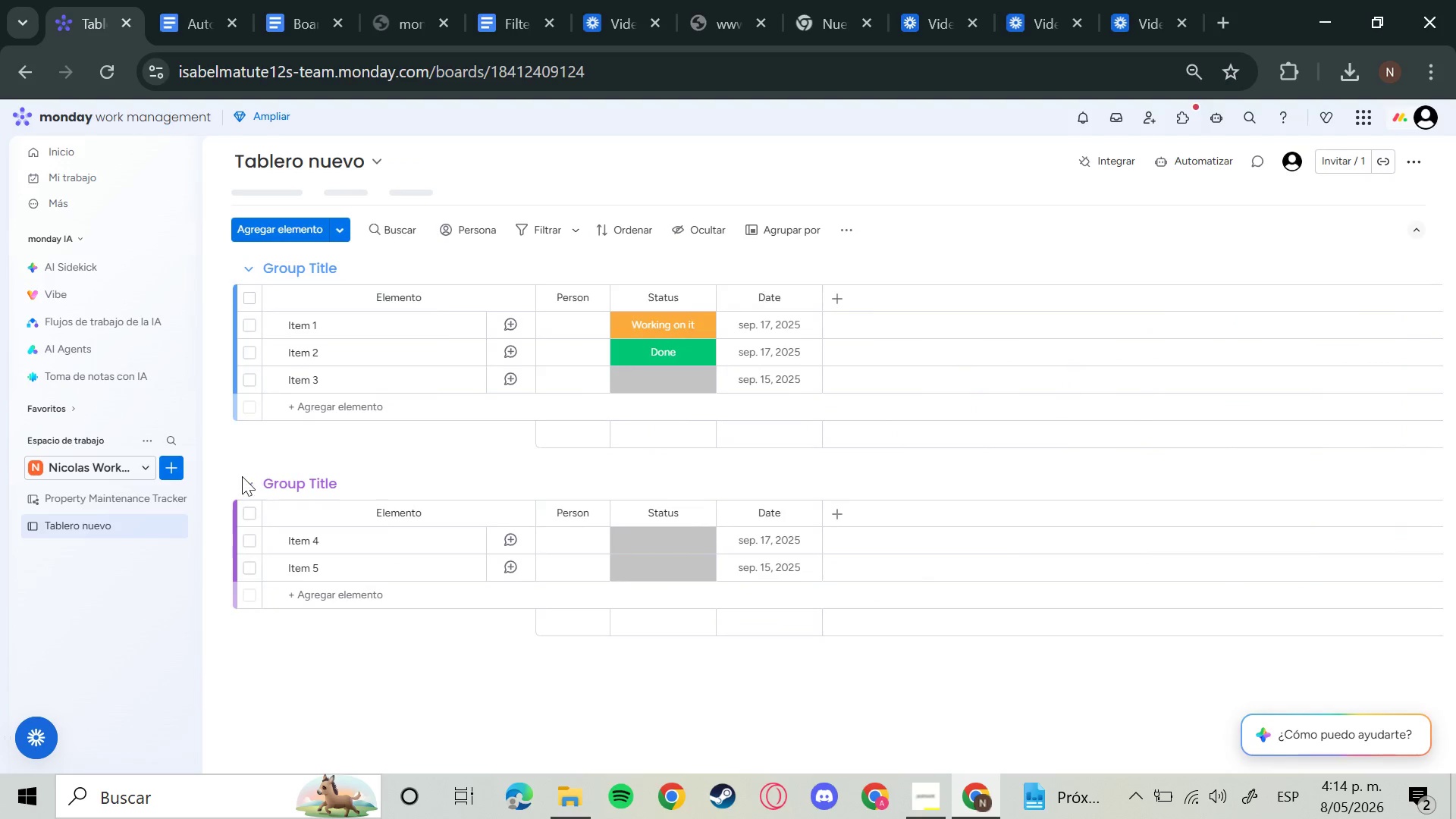 
wait(7.17)
 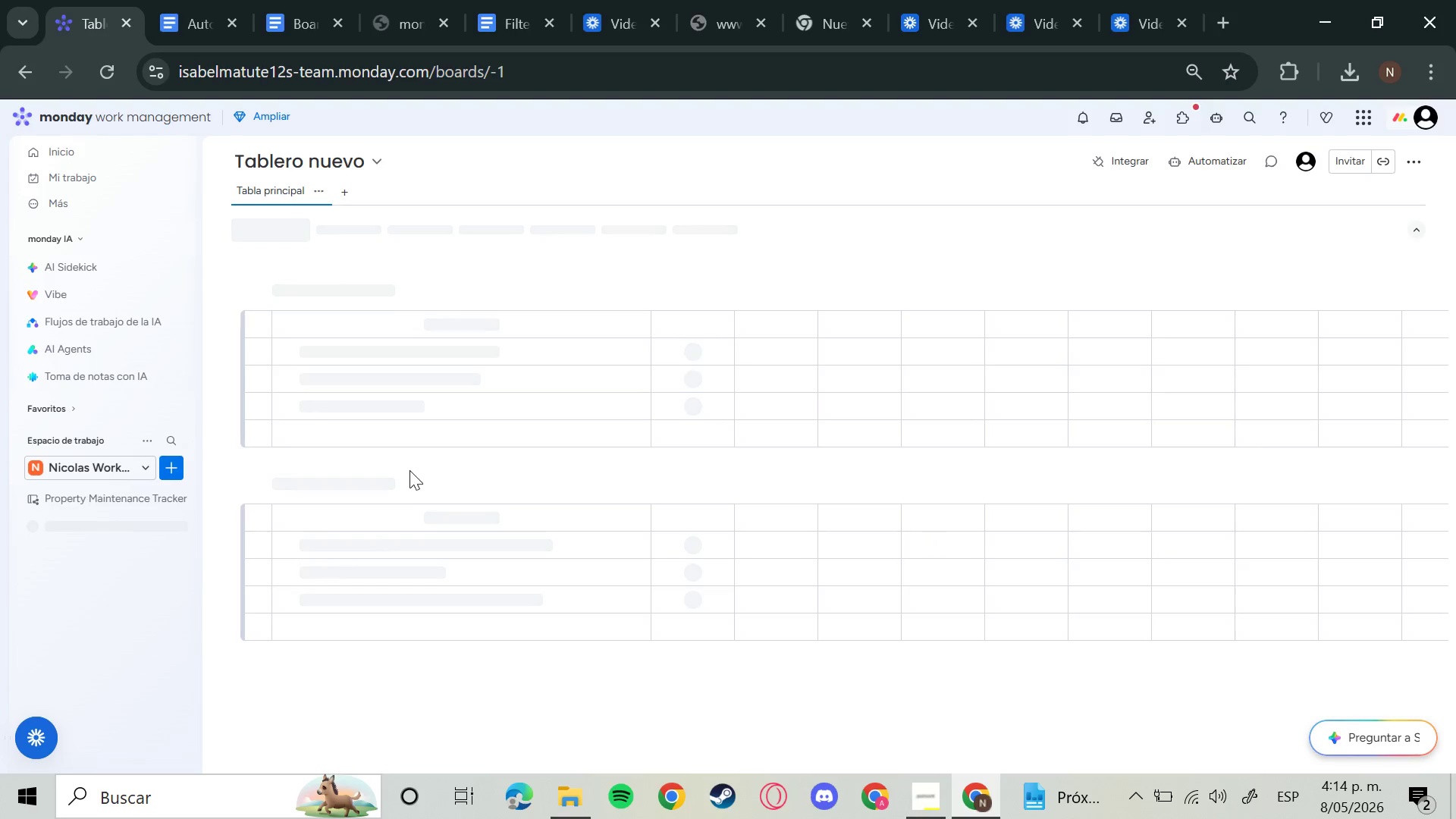 
left_click([219, 486])
 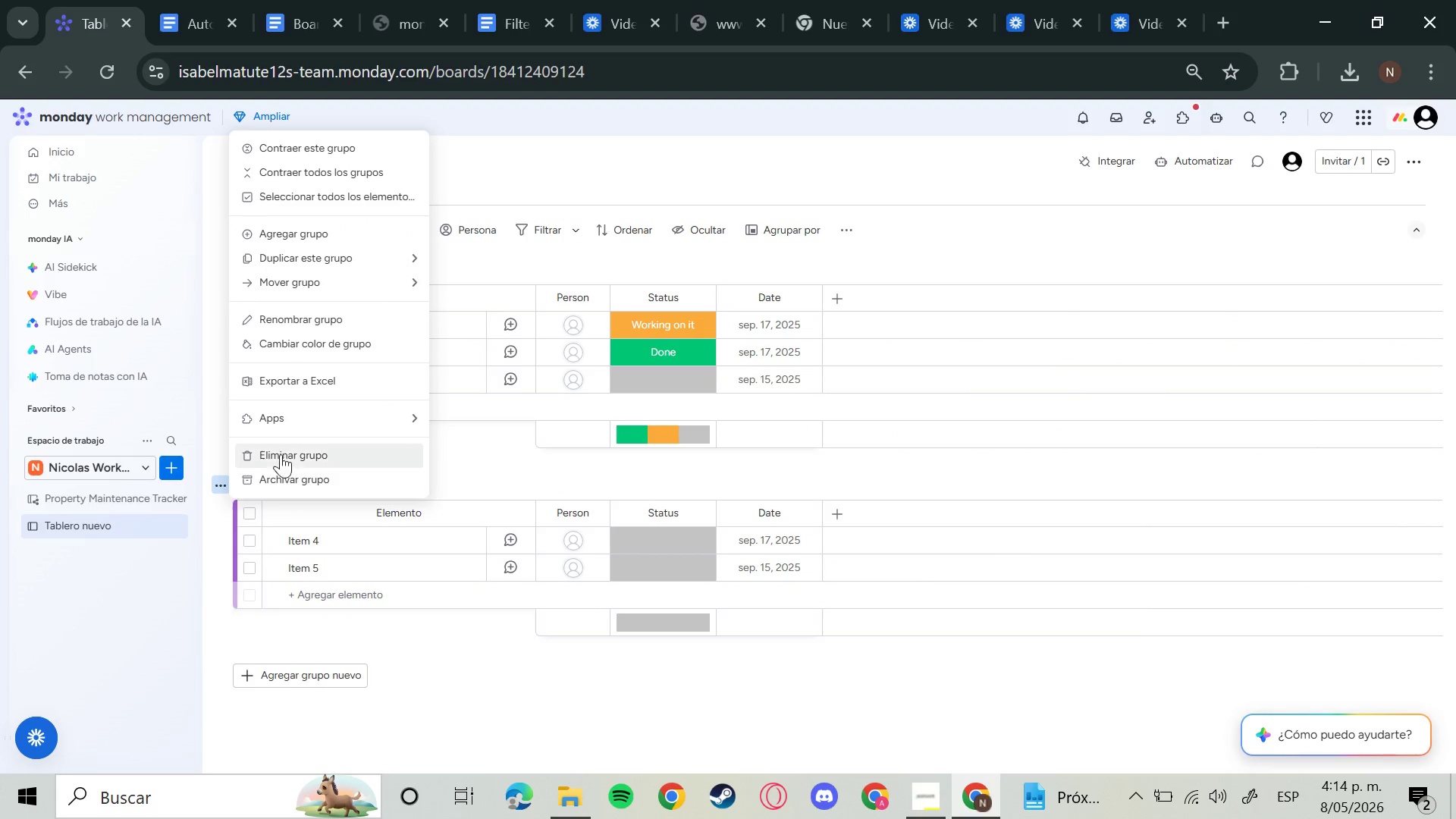 
left_click([288, 449])
 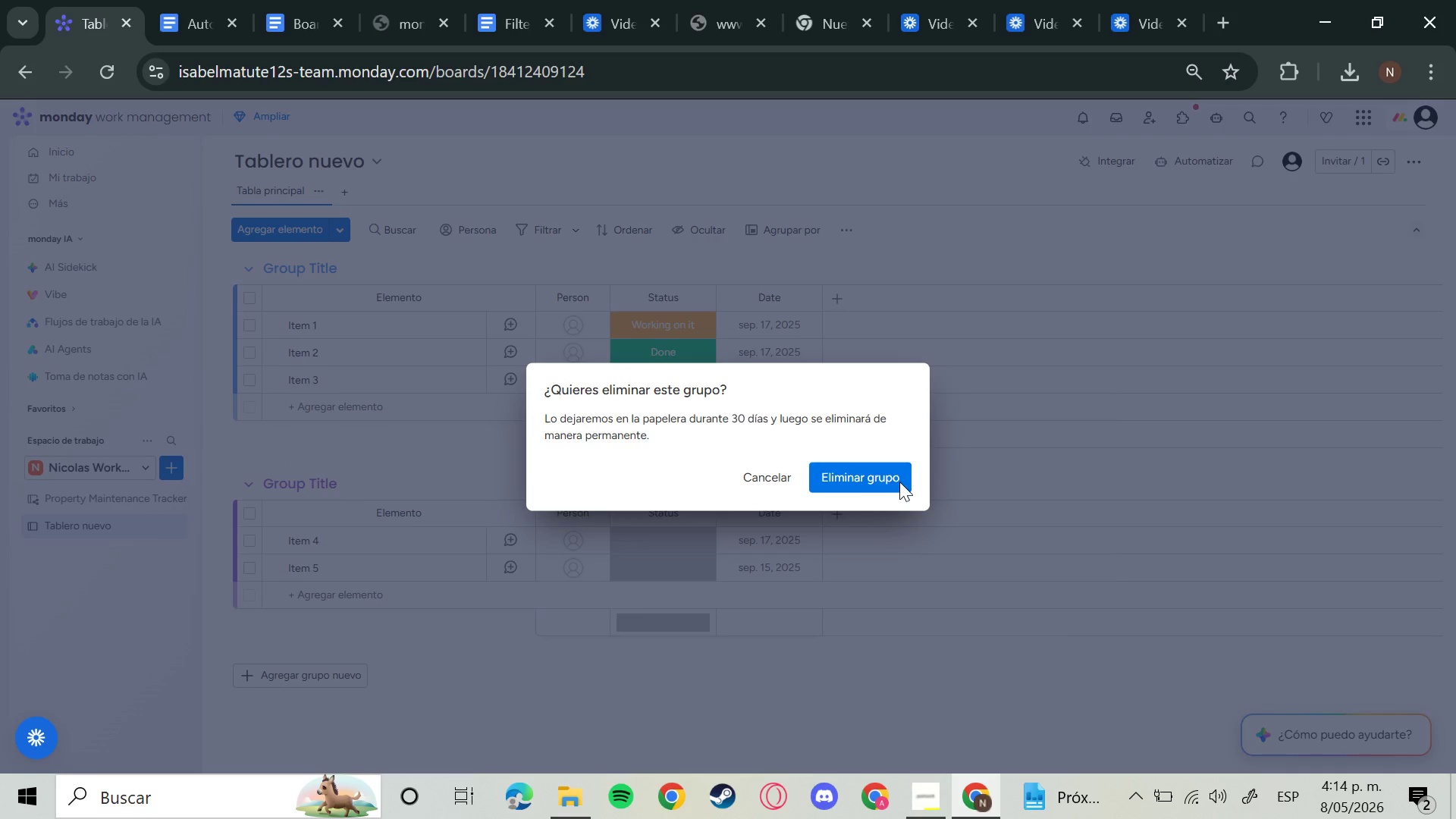 
left_click([883, 466])
 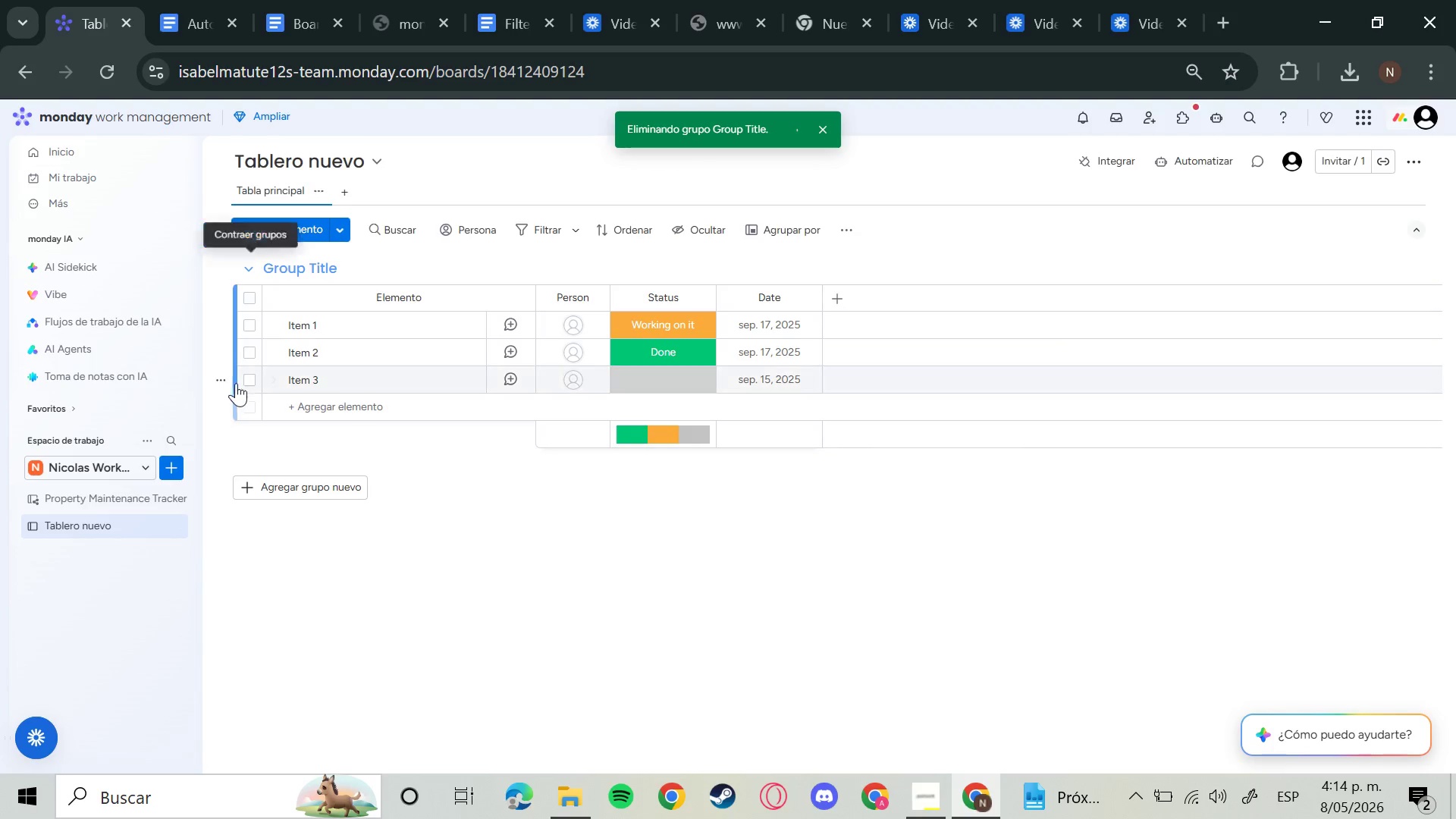 
left_click([231, 388])
 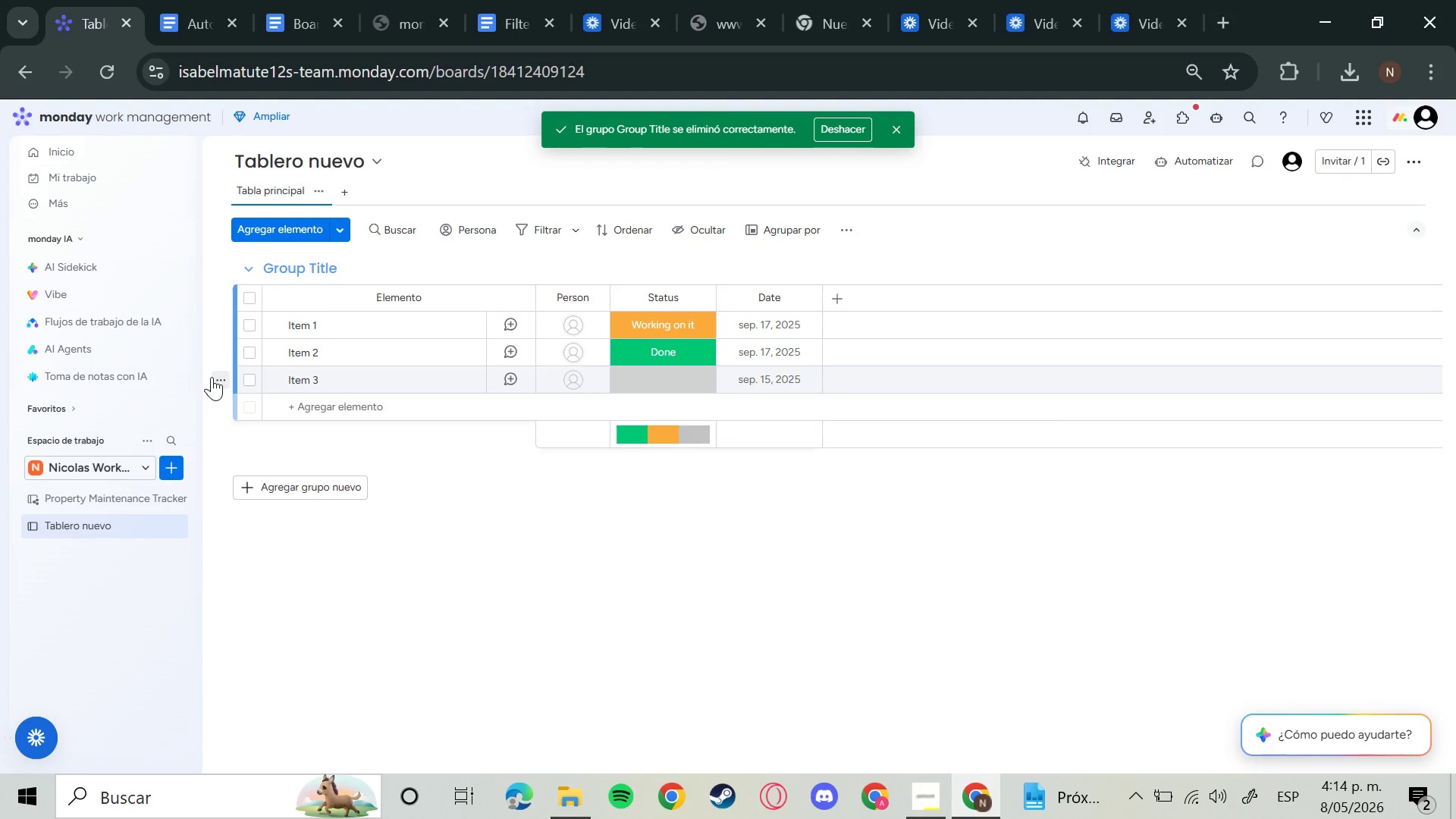 
left_click([212, 377])
 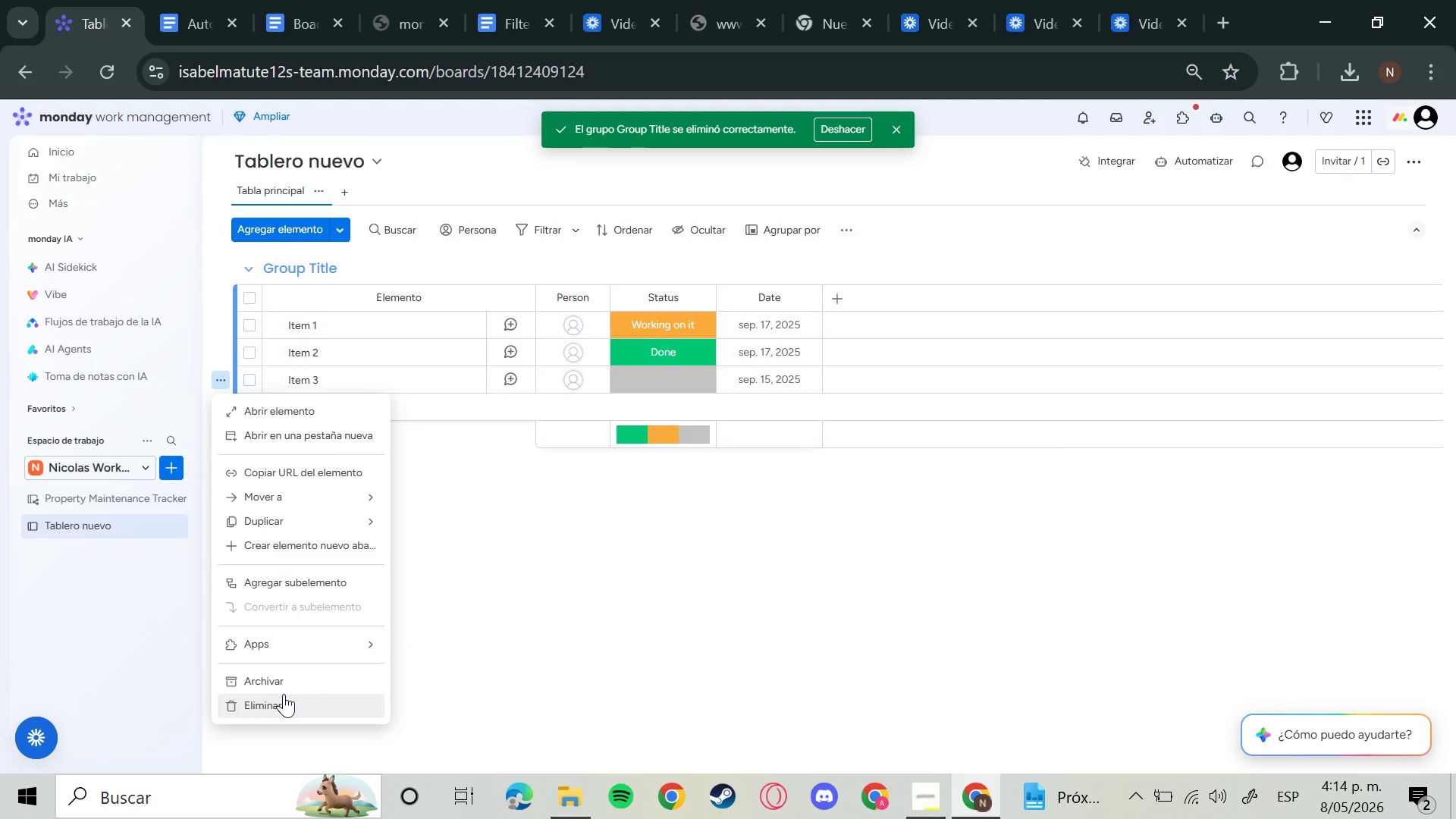 
left_click([293, 700])
 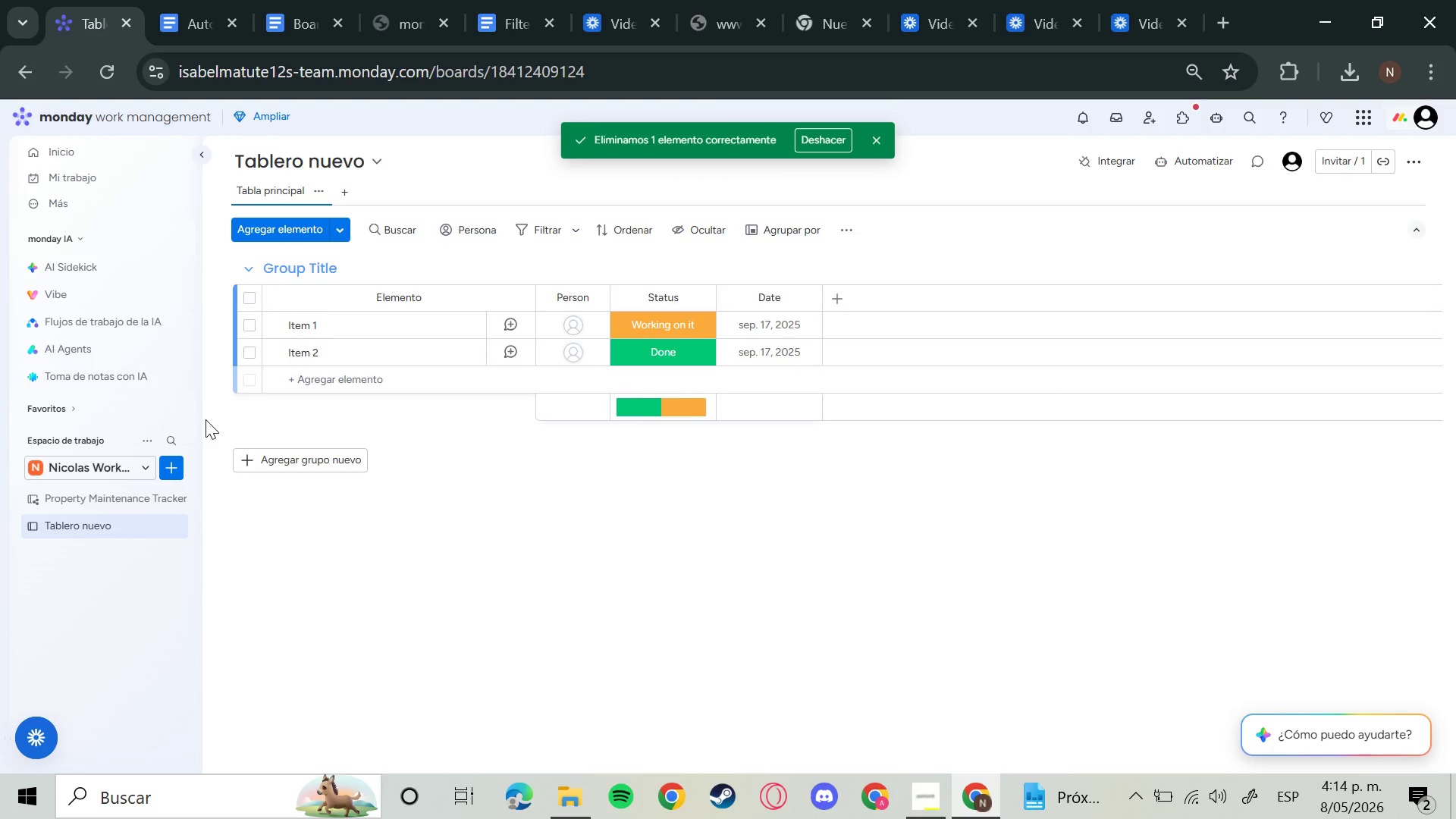 
left_click([223, 356])
 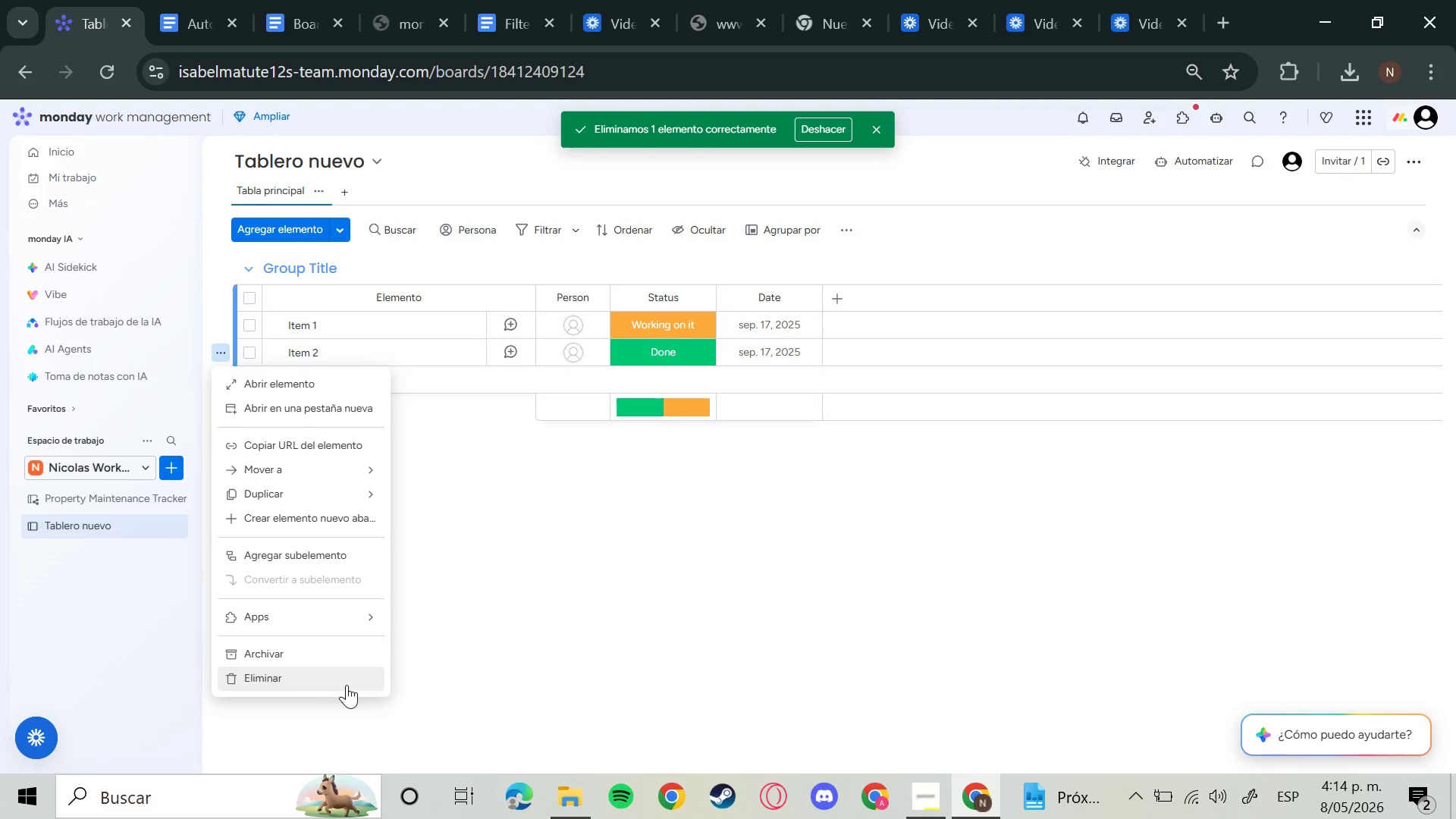 
left_click([332, 678])
 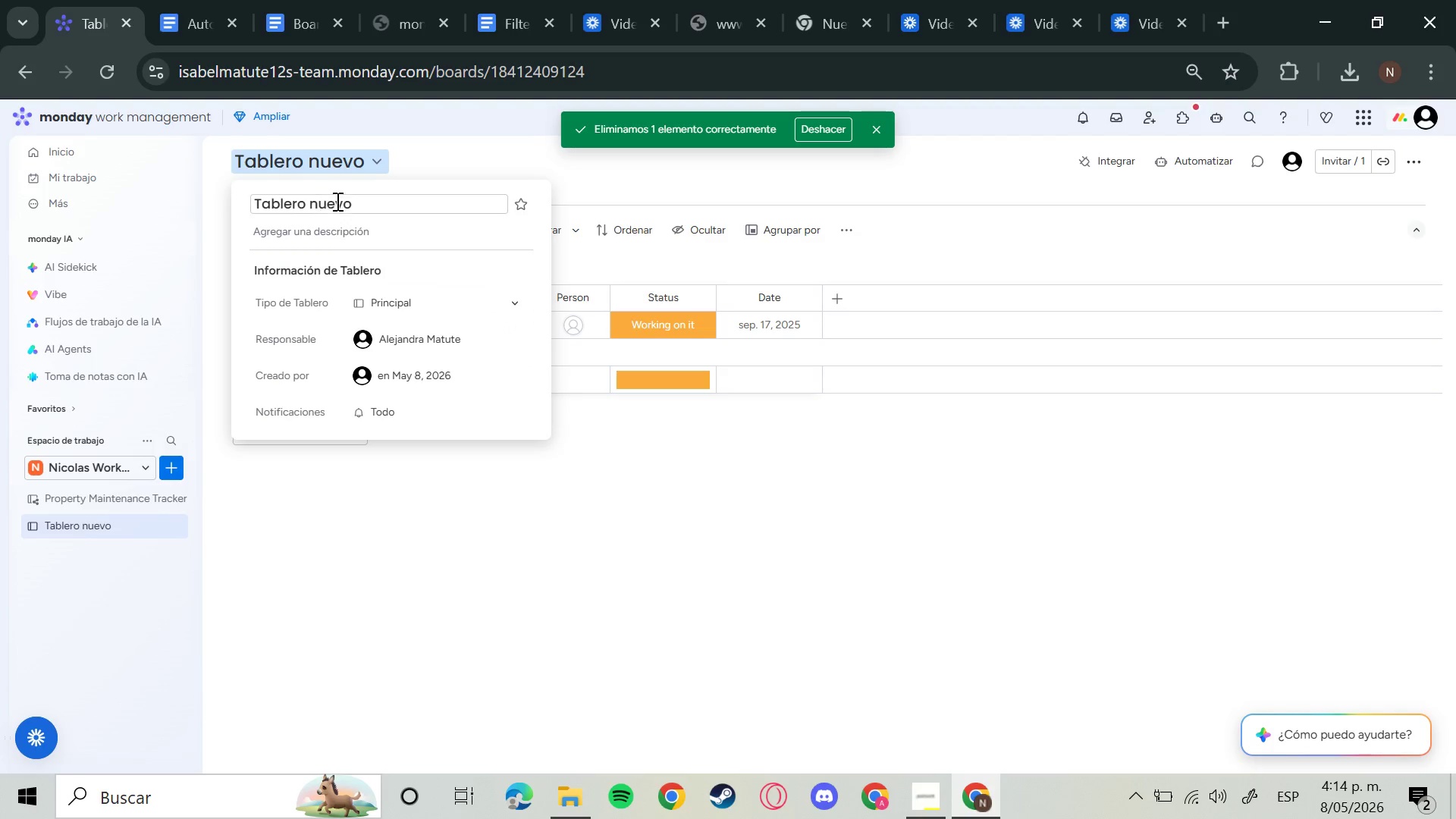 
wait(6.91)
 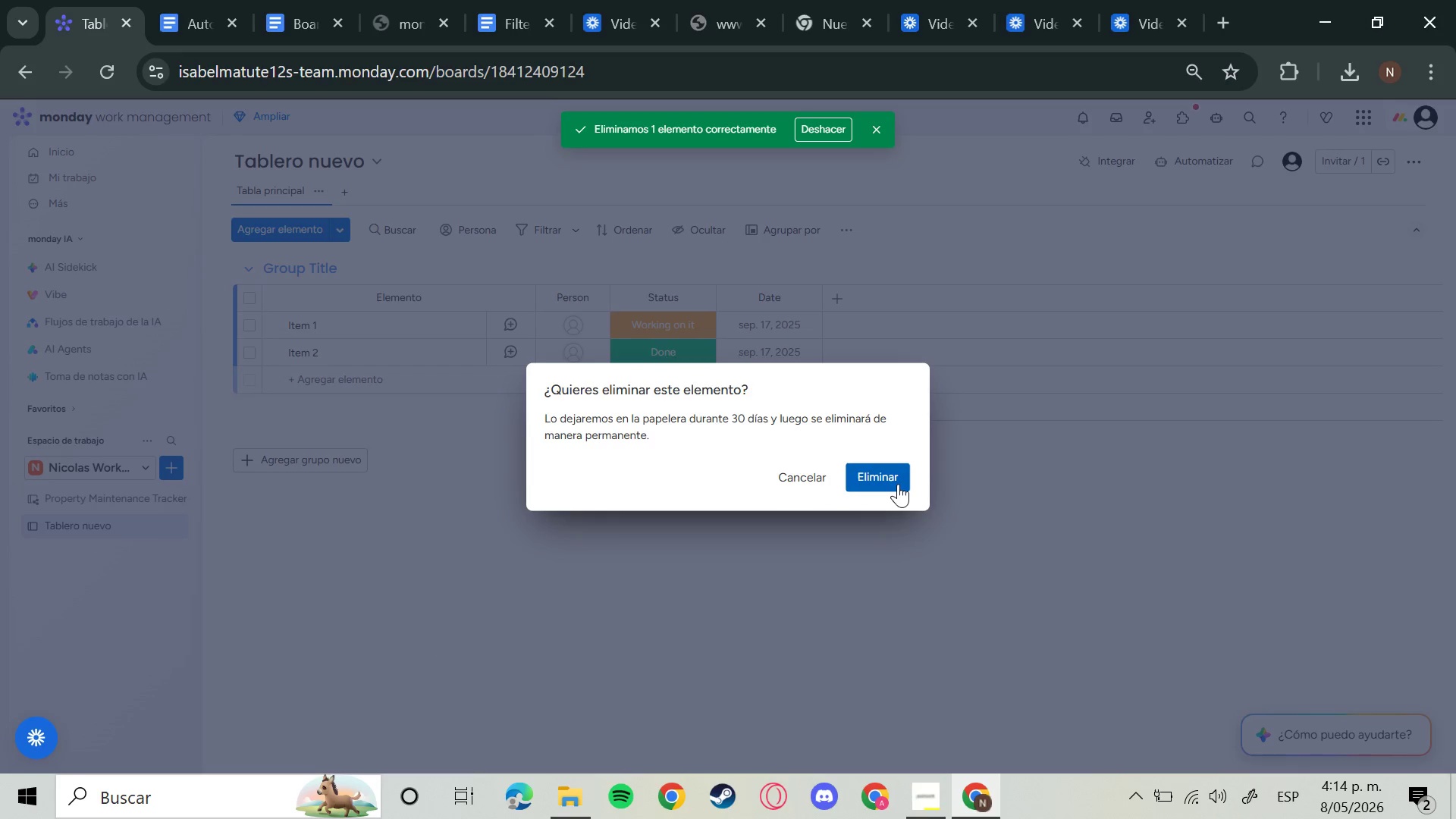 
hold_key(key=Backspace, duration=1.5)
 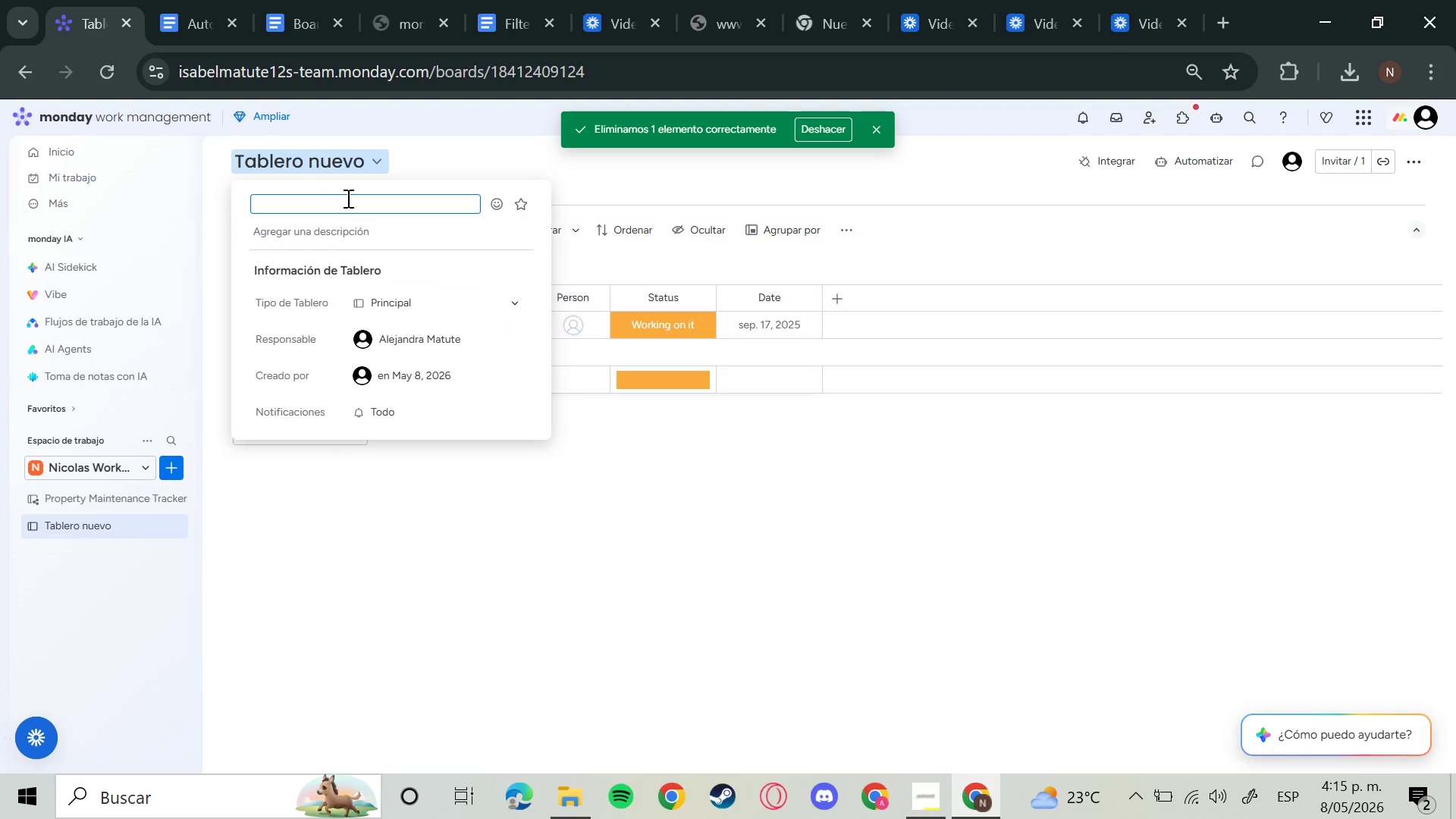 
hold_key(key=Backspace, duration=0.44)
 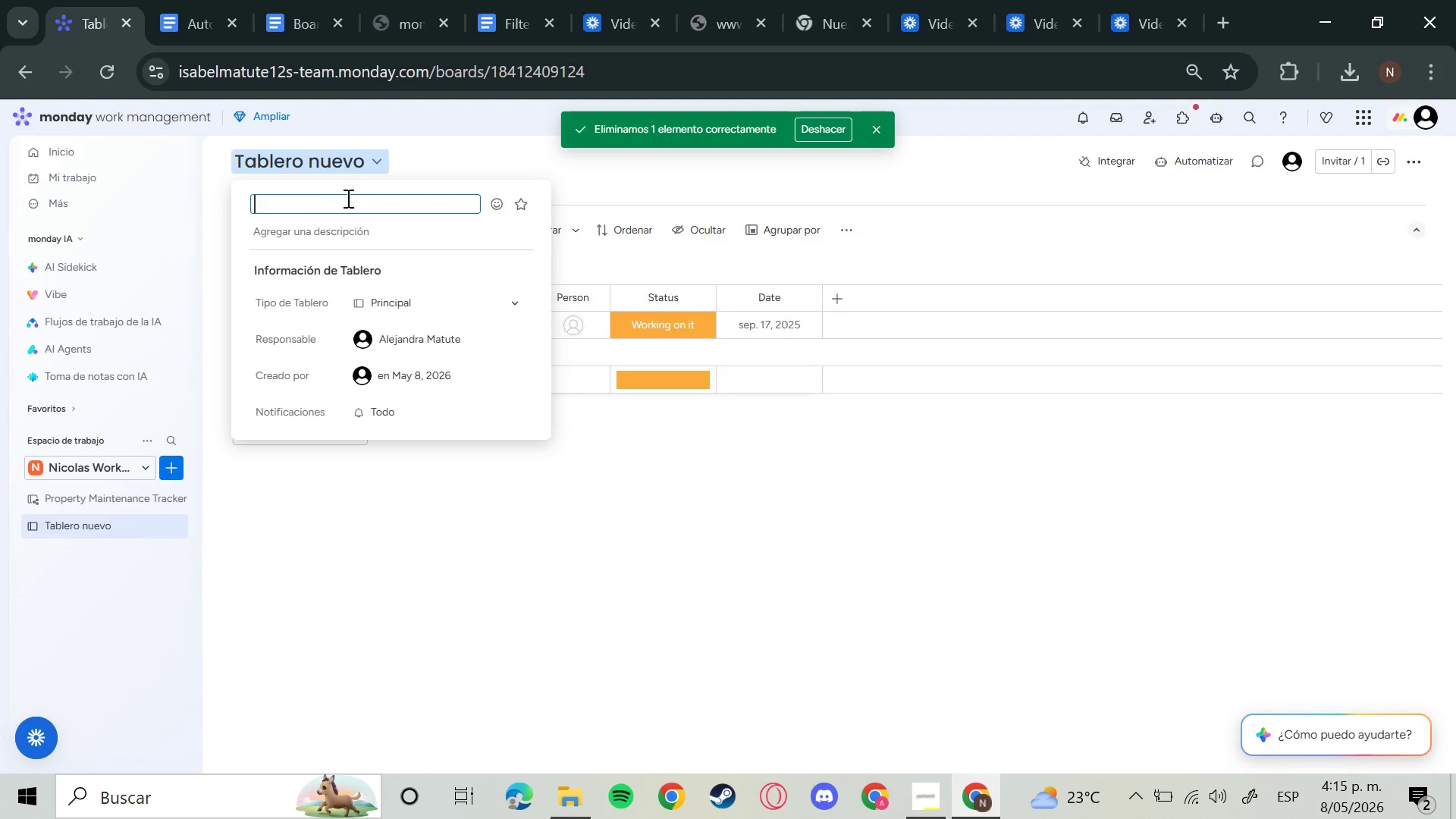 
type(Master Project Board)
 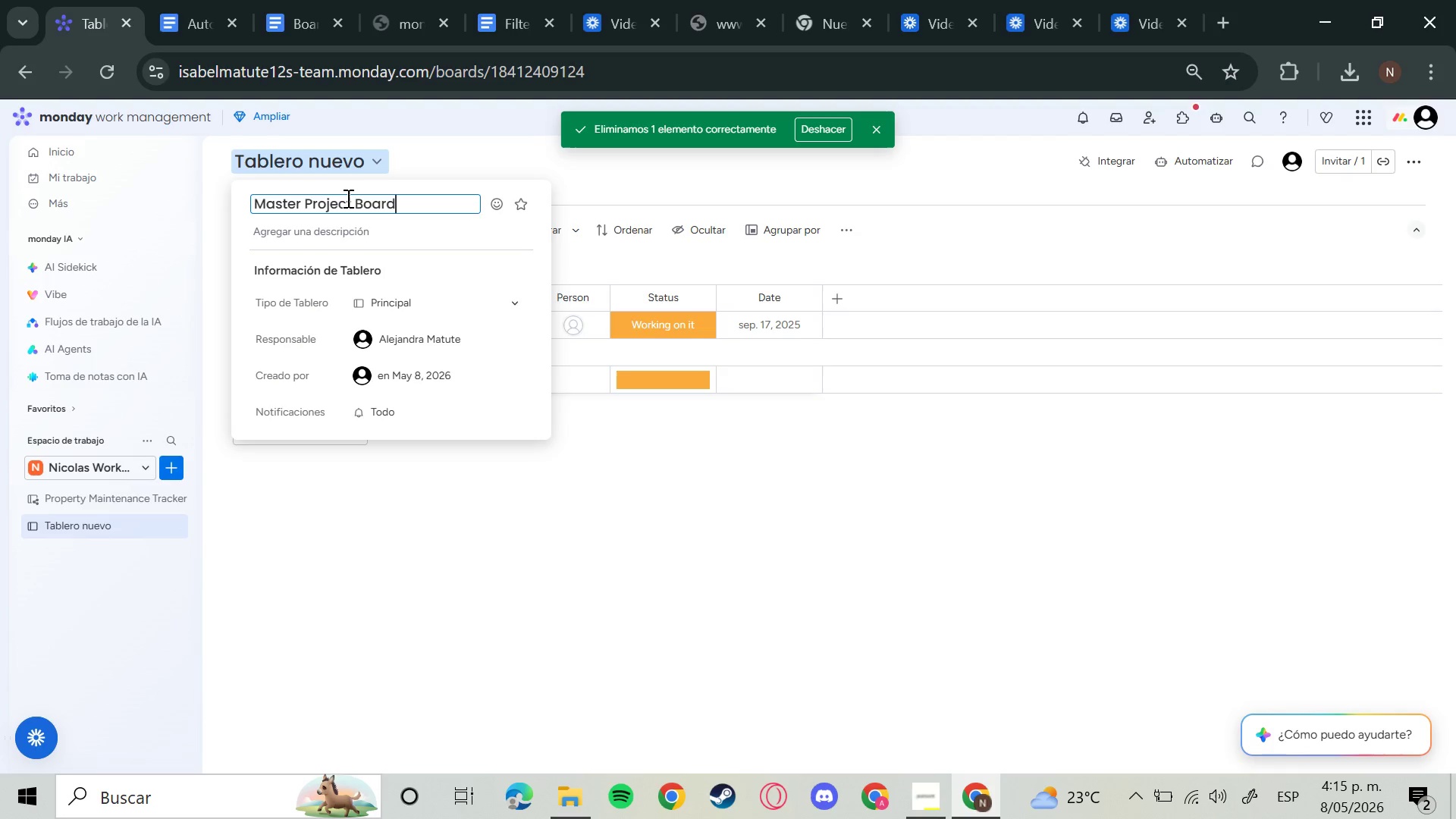 
key(Enter)
 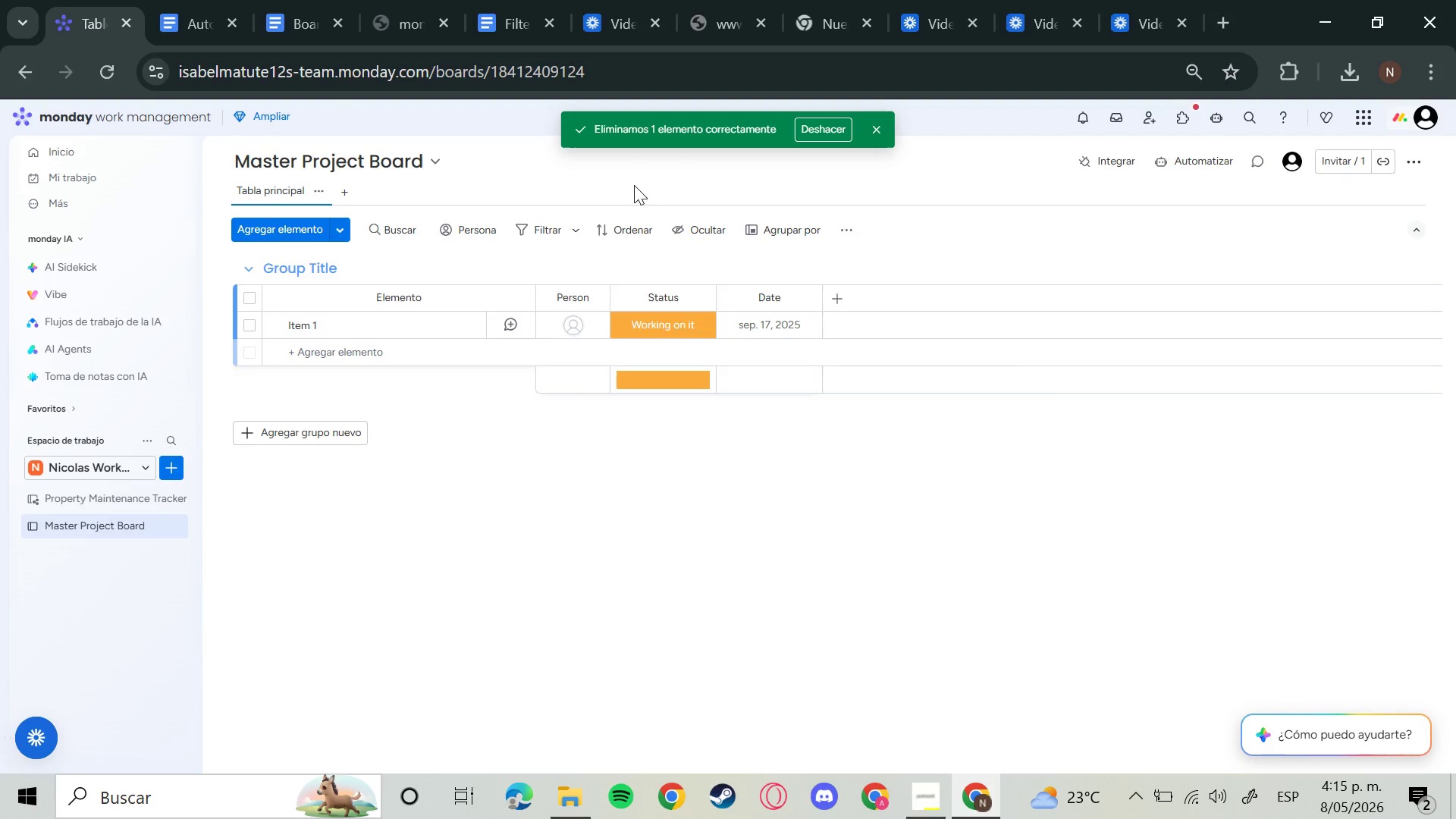 
wait(8.66)
 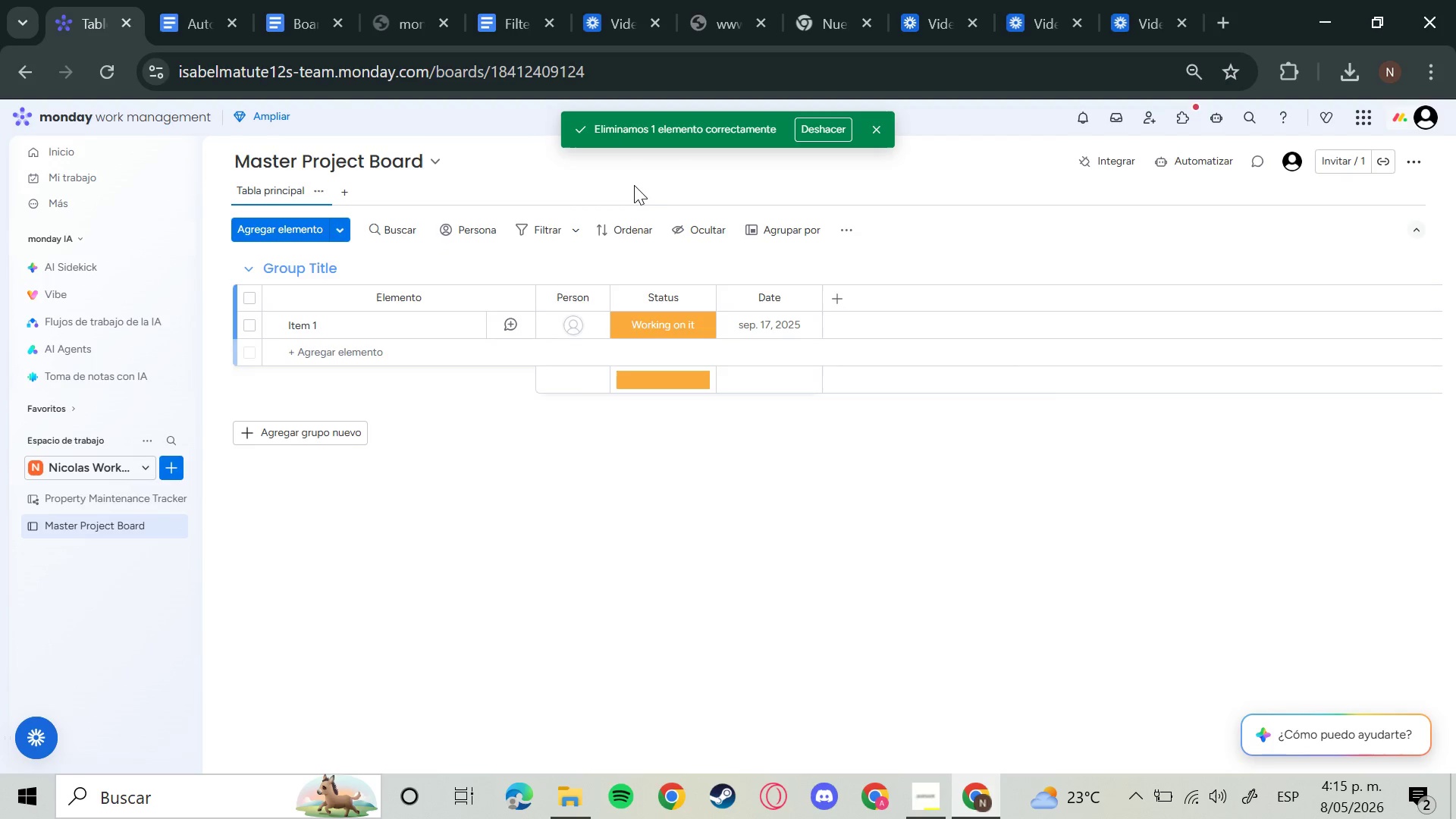 
left_click_drag(start_coordinate=[328, 265], to_coordinate=[324, 272])
 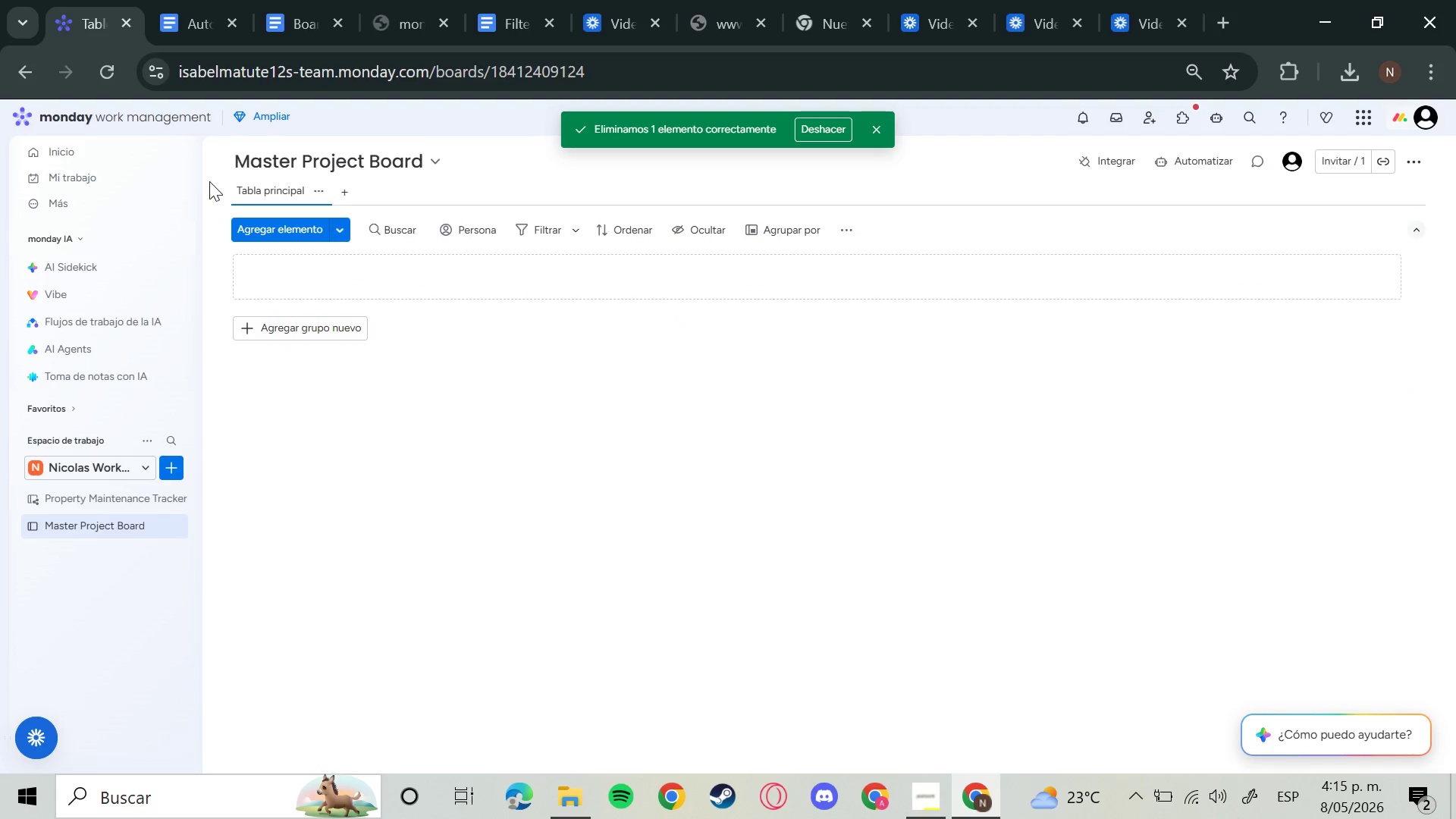 
left_click([111, 68])
 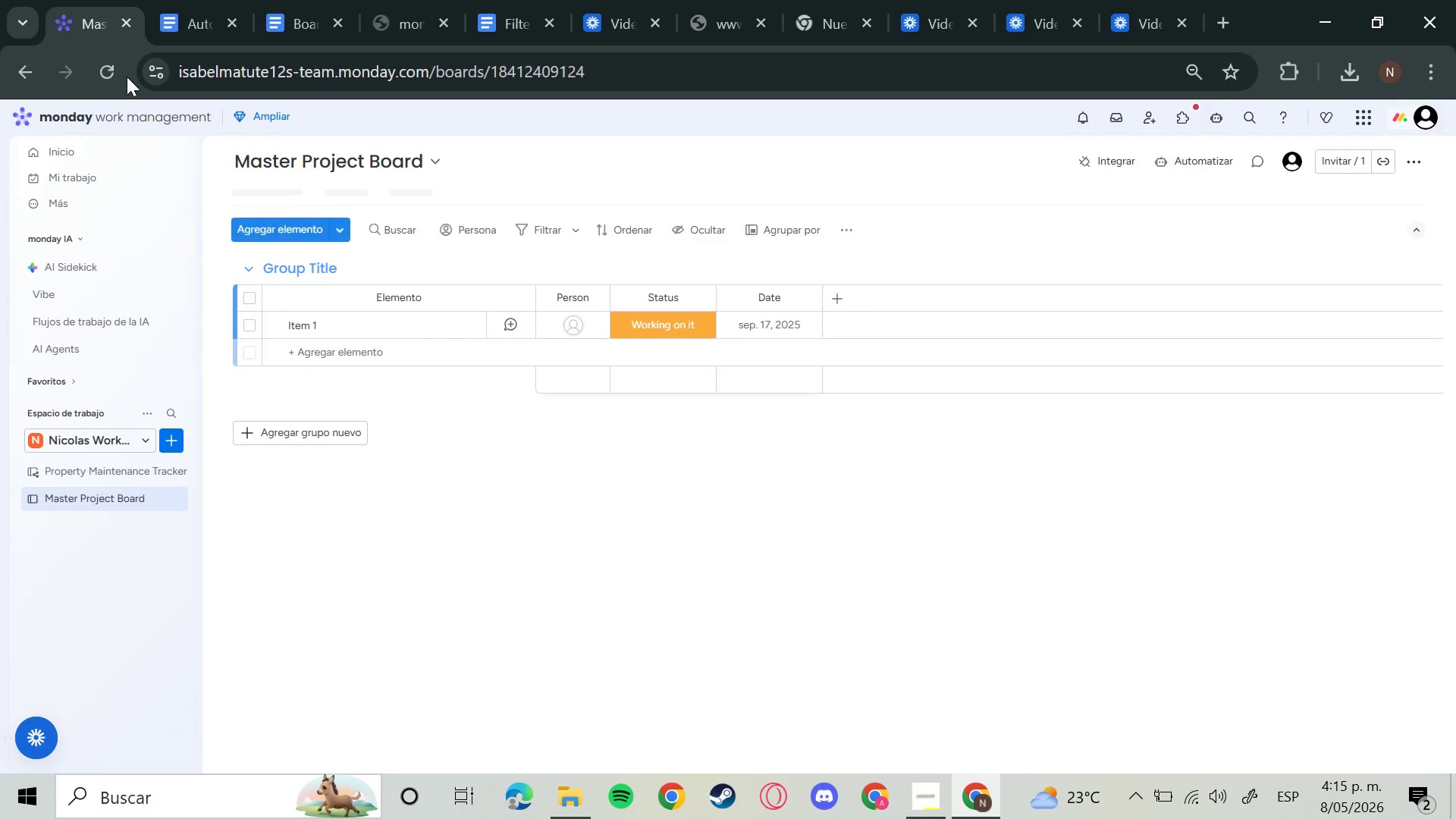 
wait(19.14)
 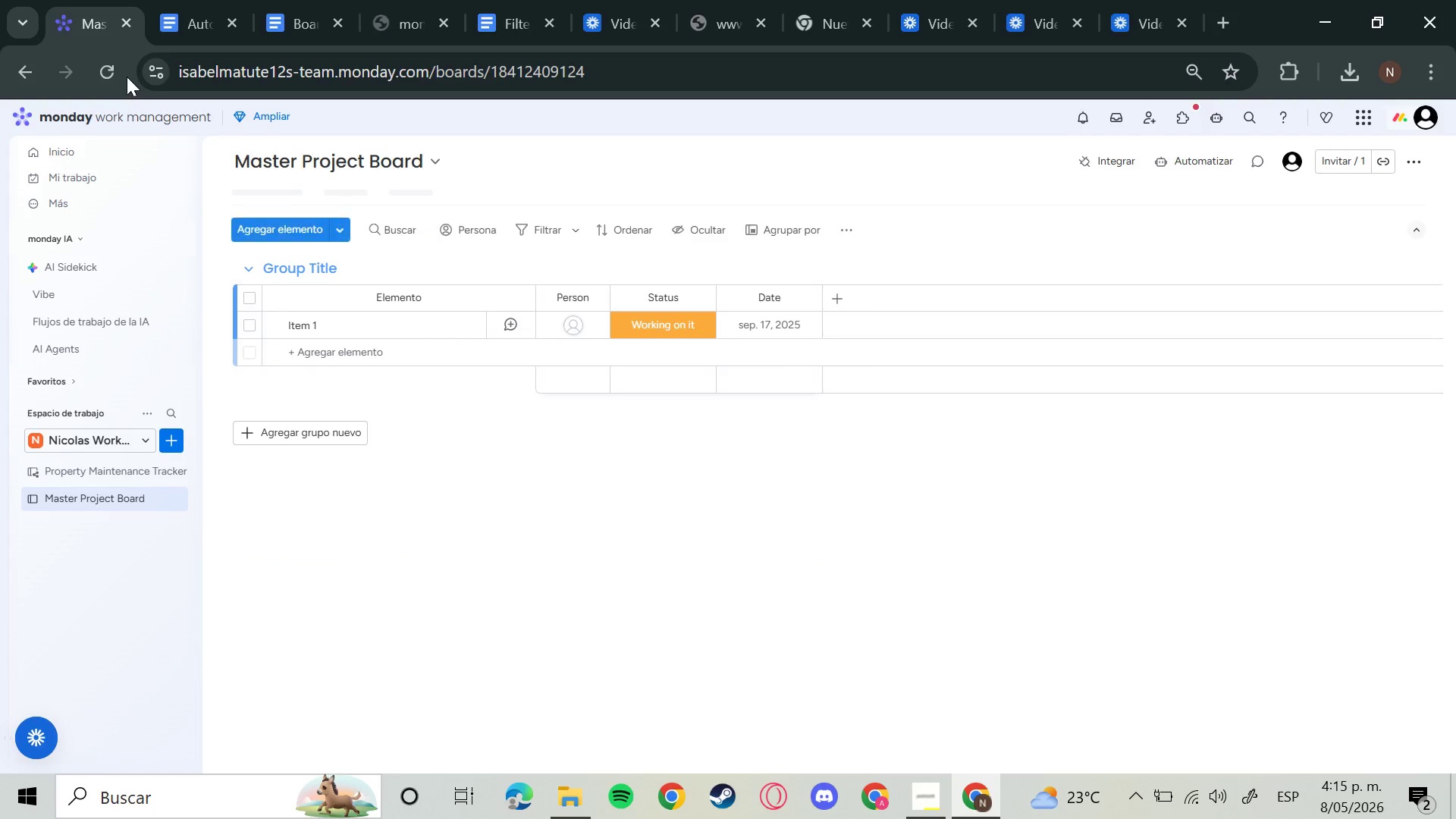 
left_click([601, 309])
 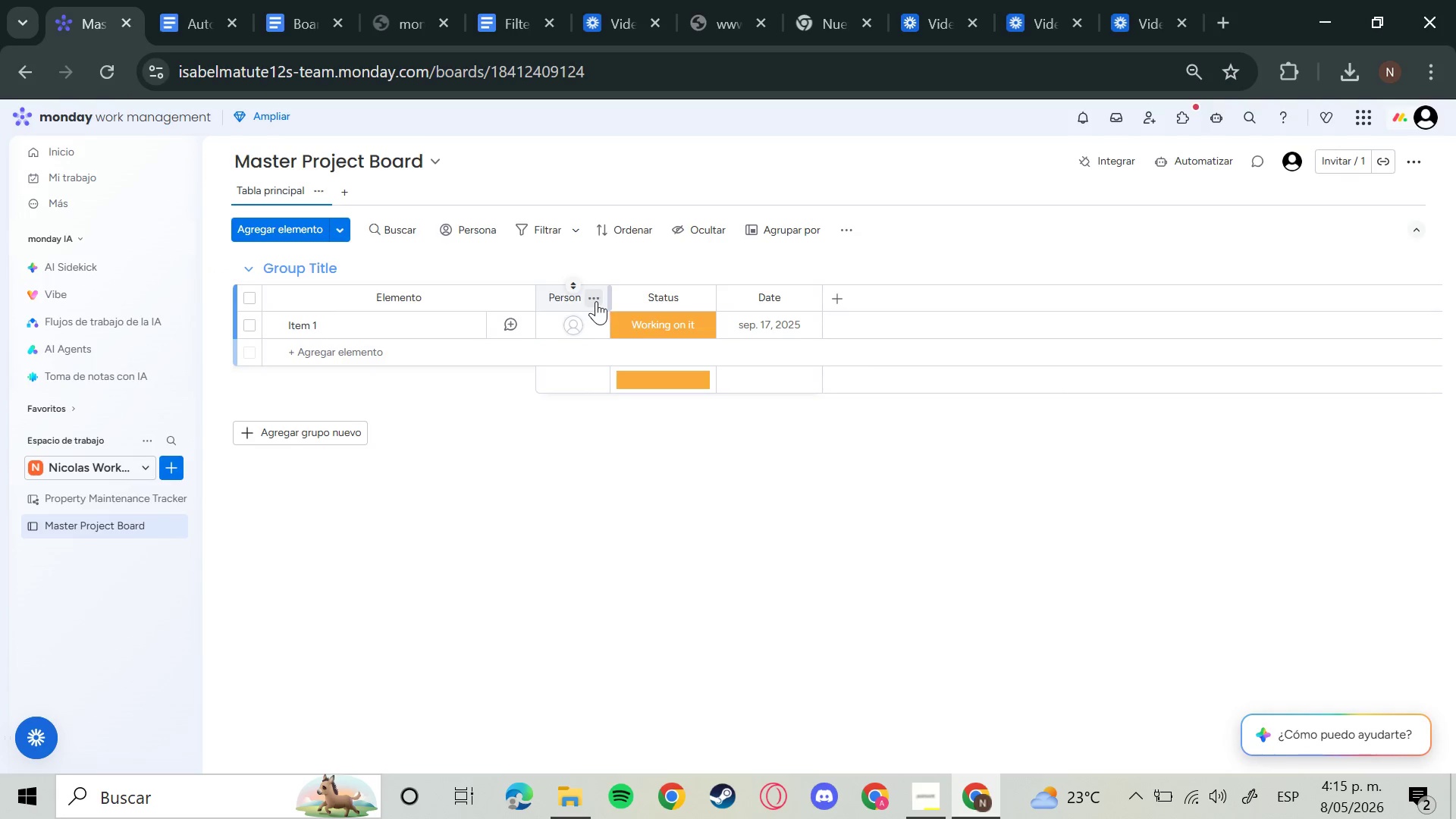 
left_click([596, 301])
 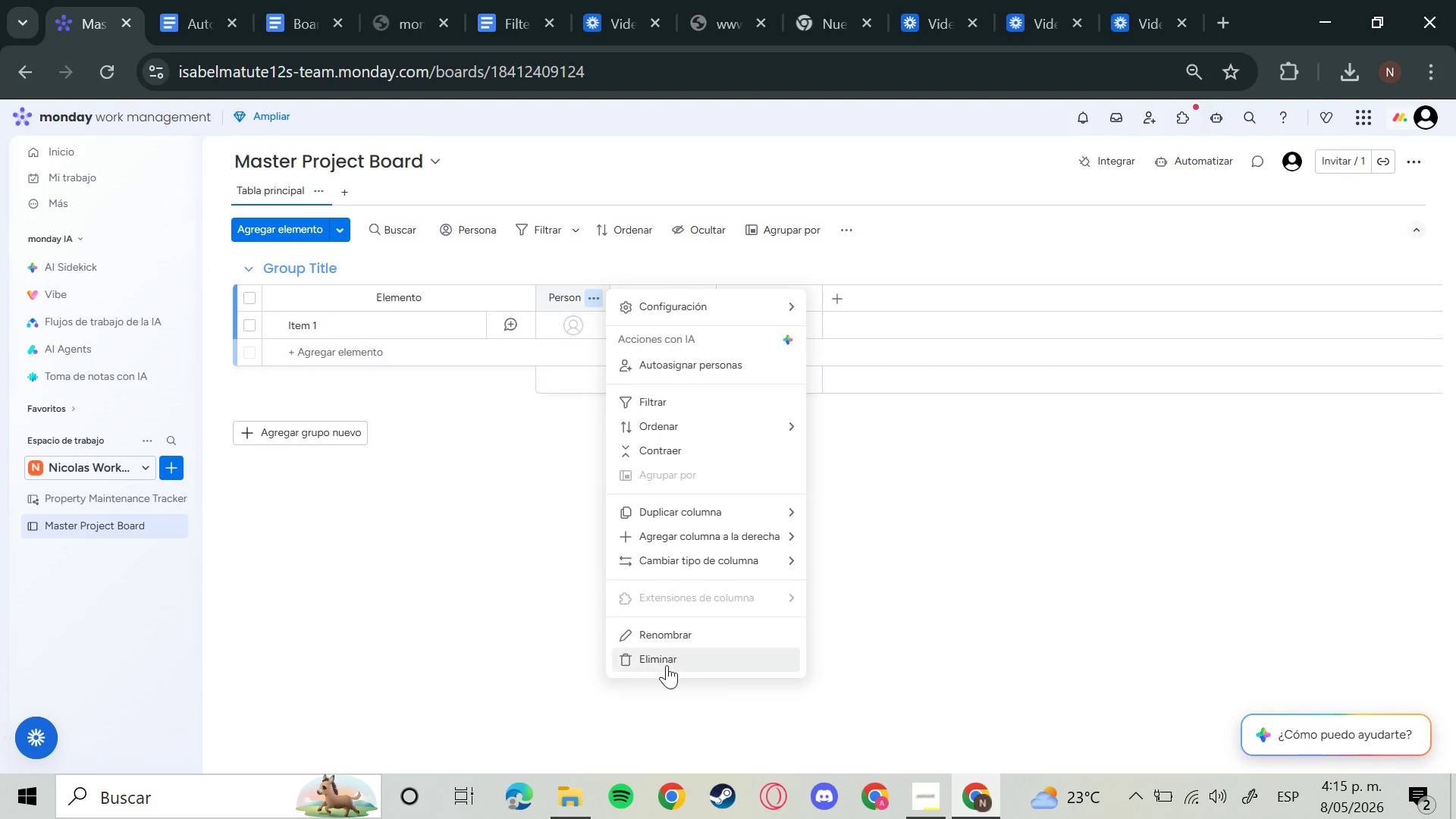 
left_click([664, 665])
 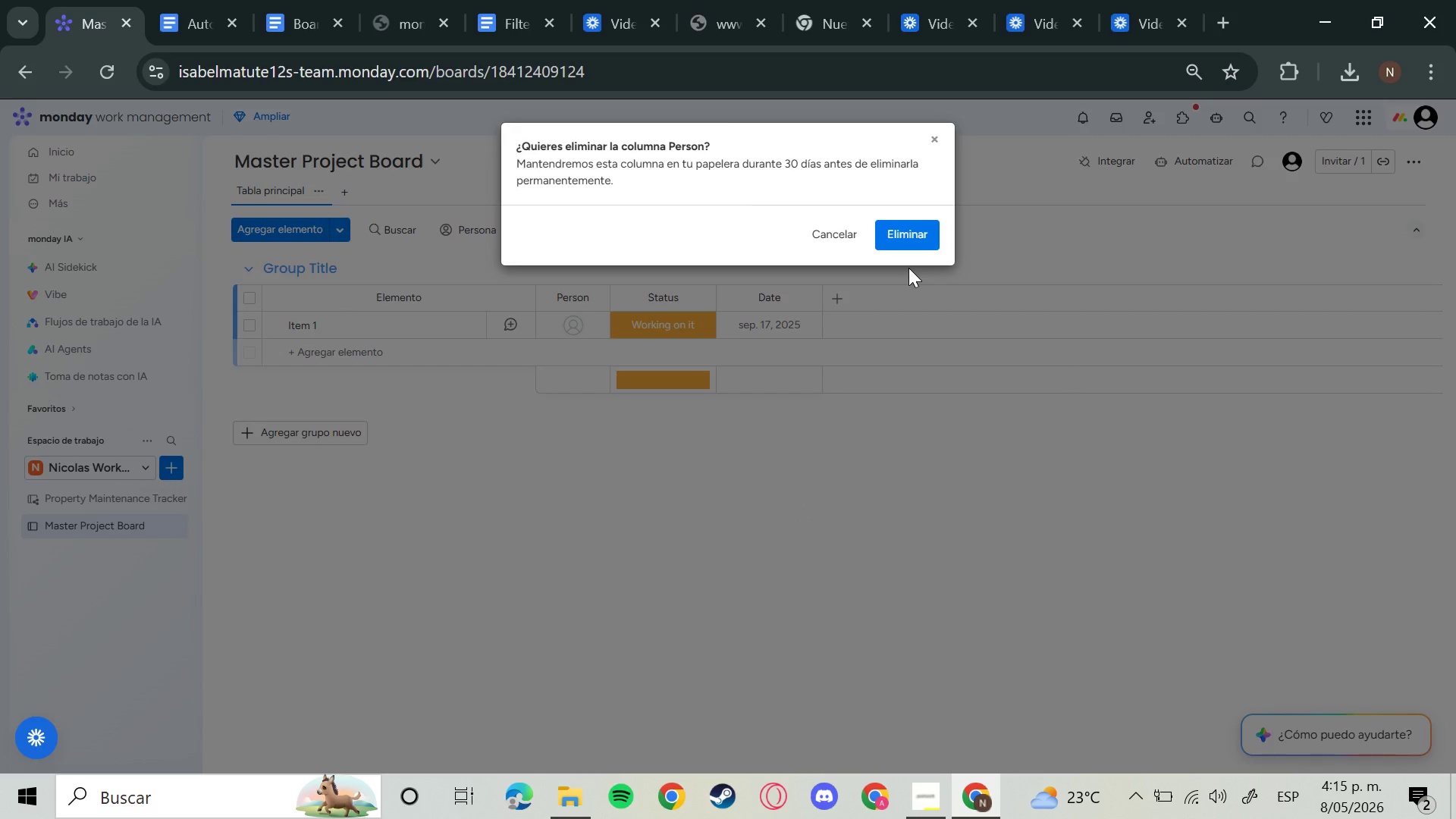 
left_click([915, 238])
 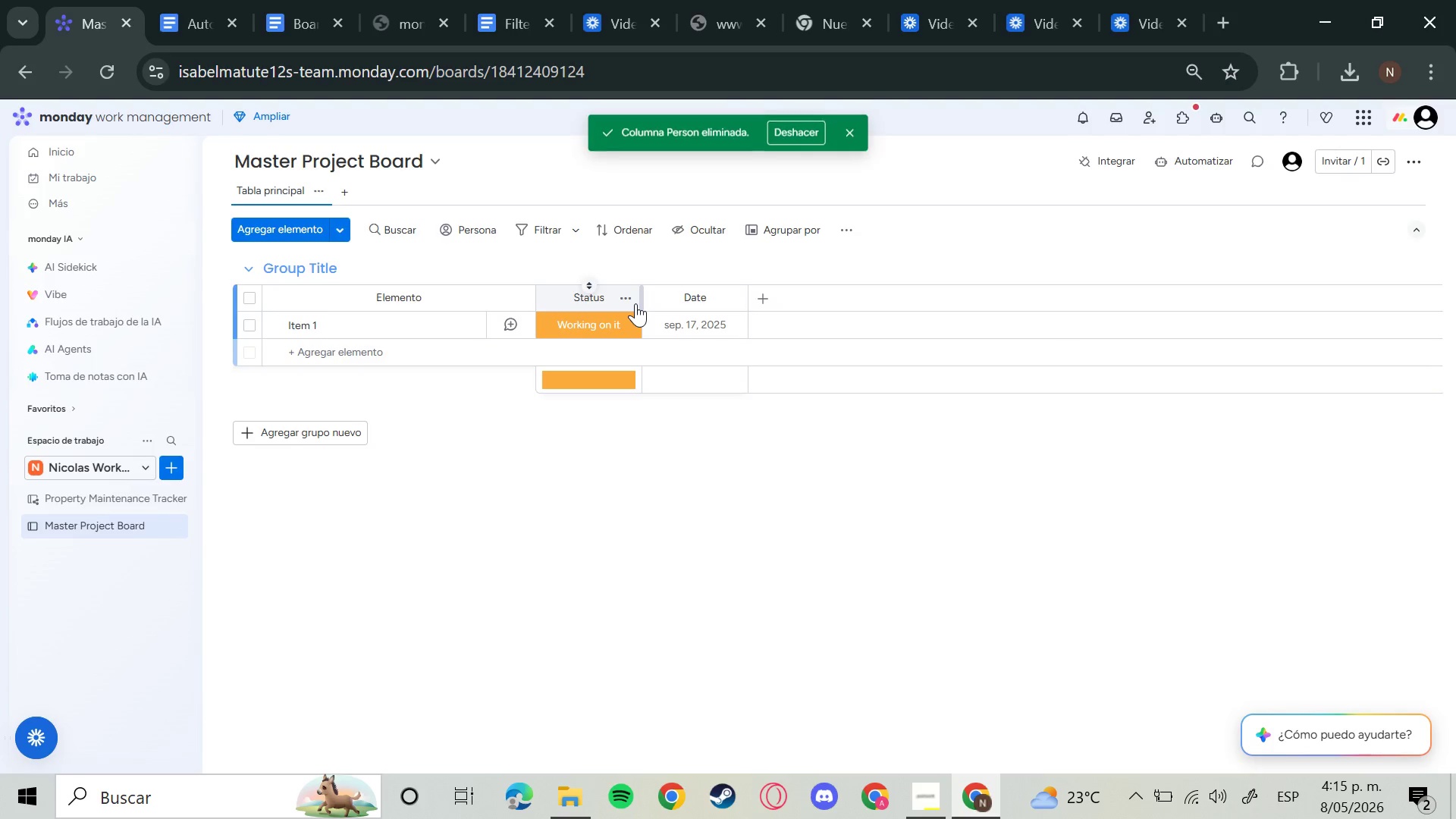 
double_click([624, 298])
 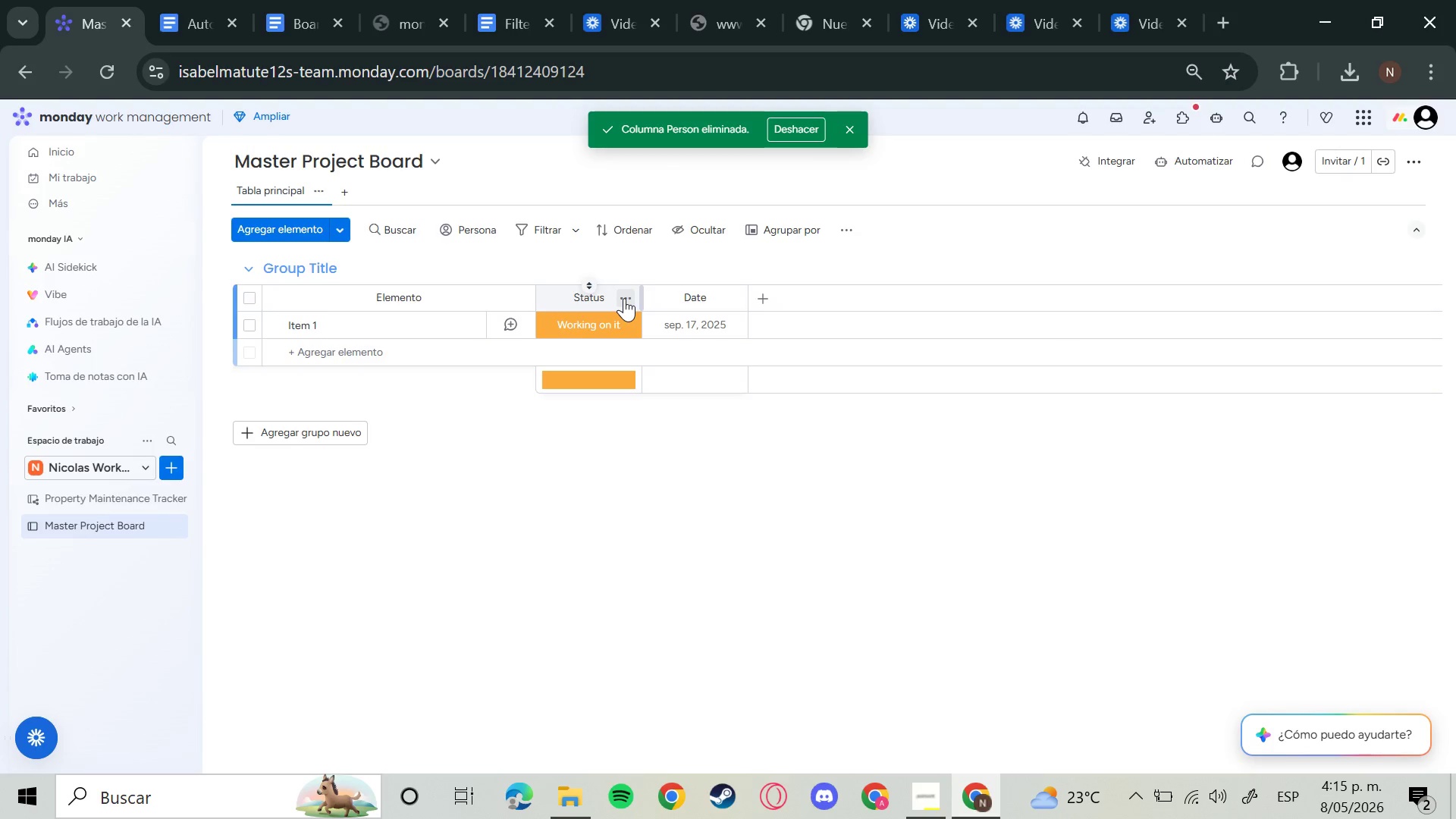 
left_click([624, 298])
 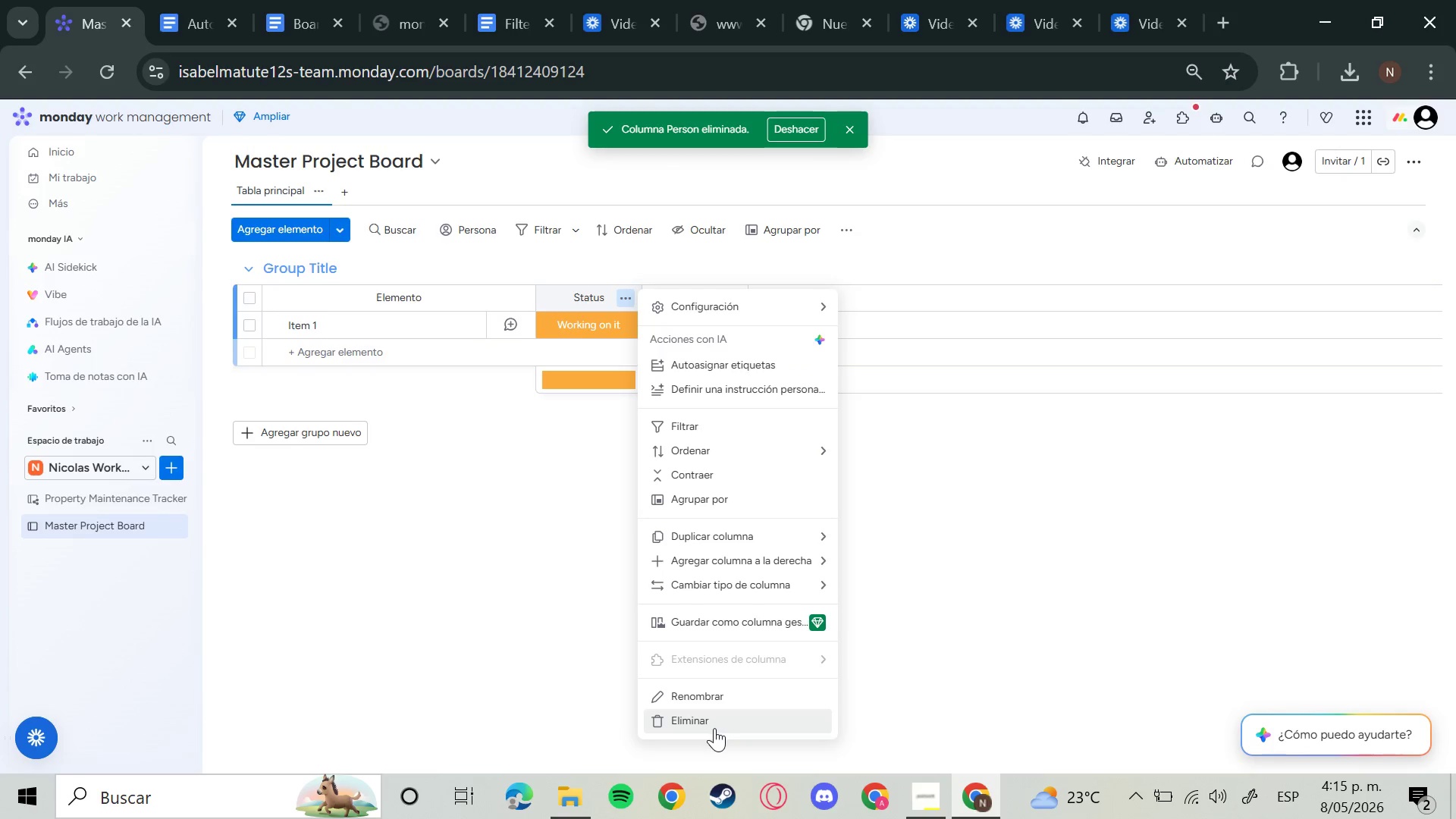 
left_click([714, 728])
 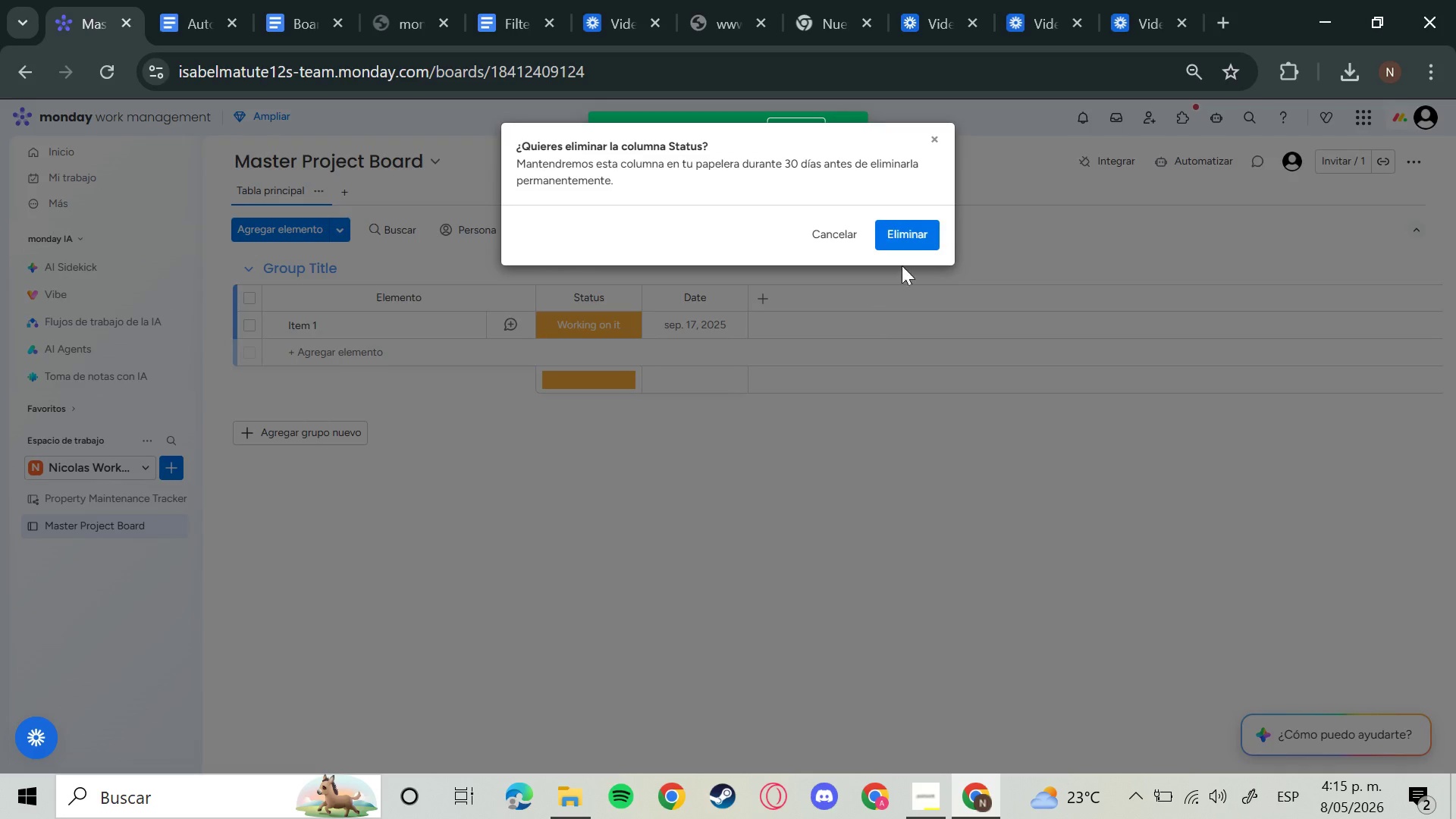 
left_click([930, 220])
 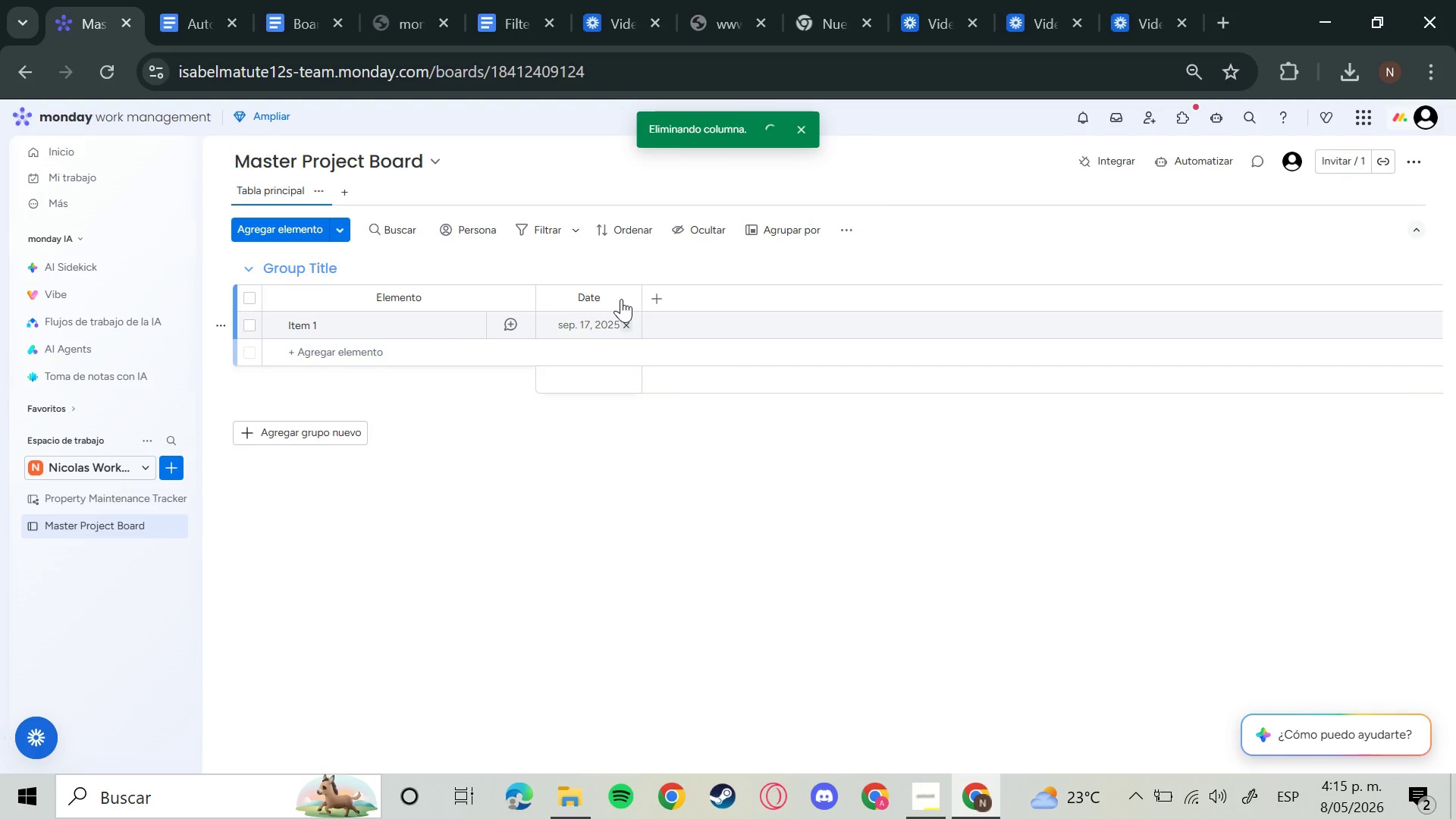 
left_click([635, 297])
 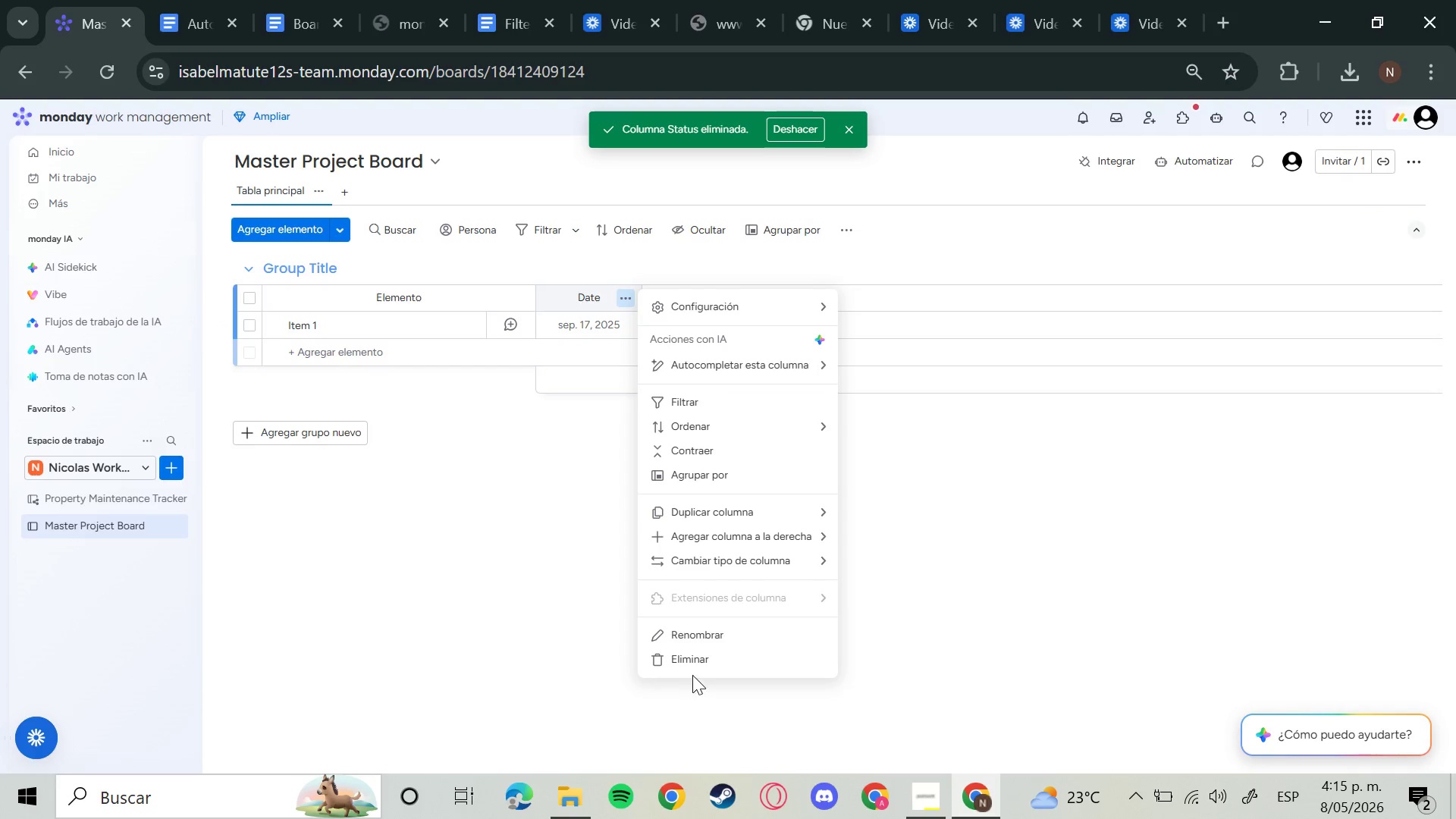 
left_click([677, 651])
 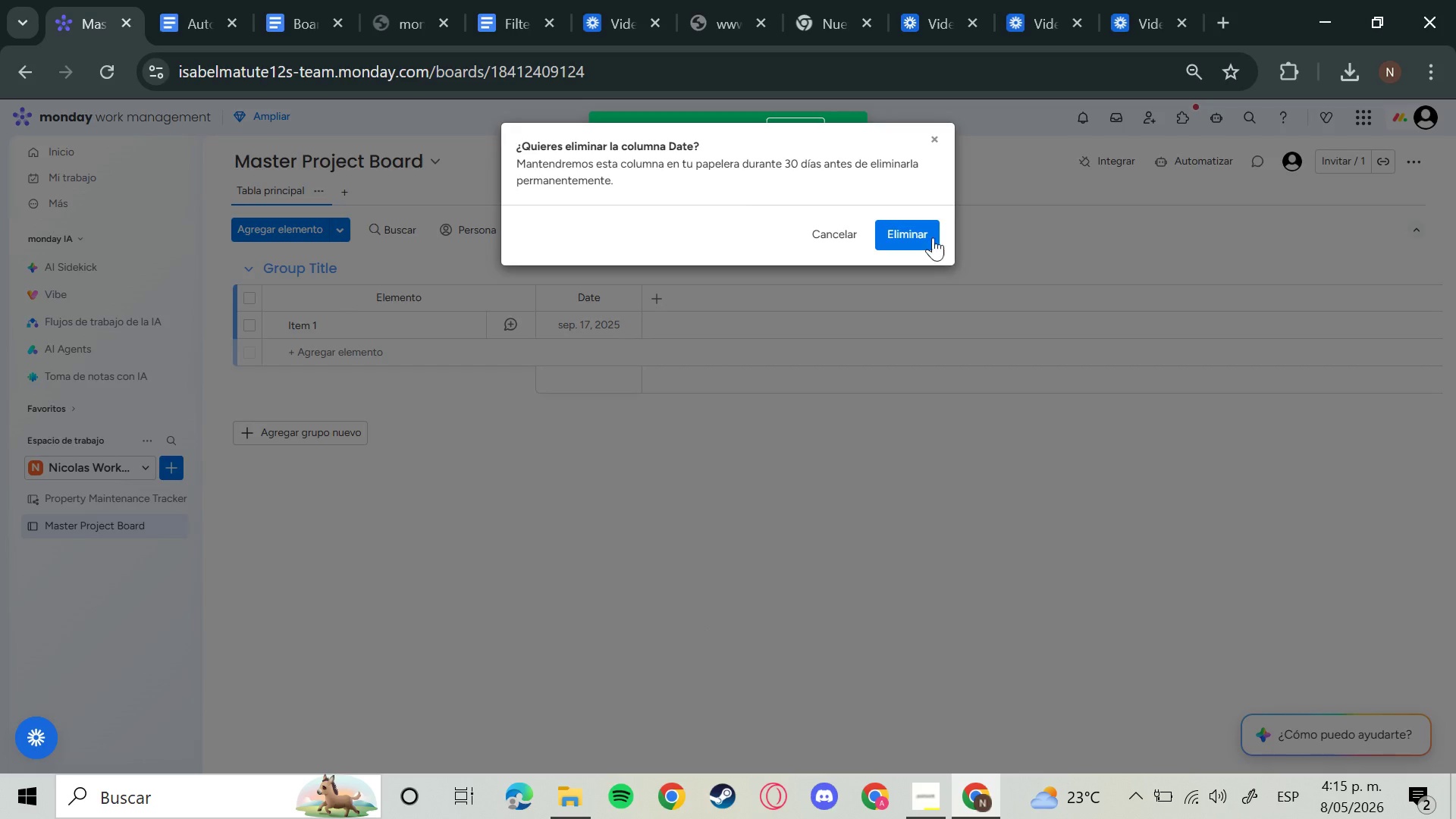 
left_click([925, 224])
 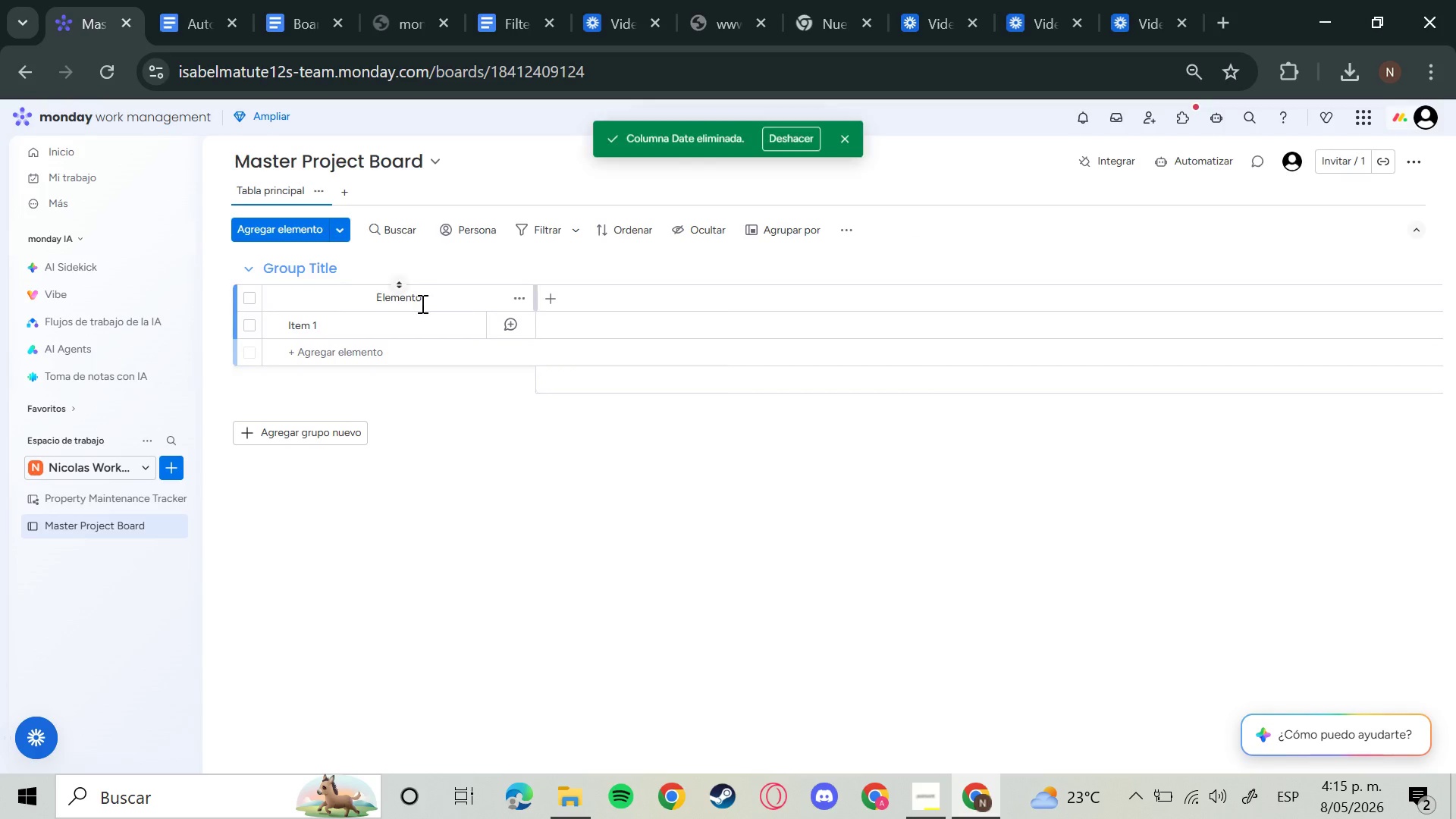 
left_click([411, 296])
 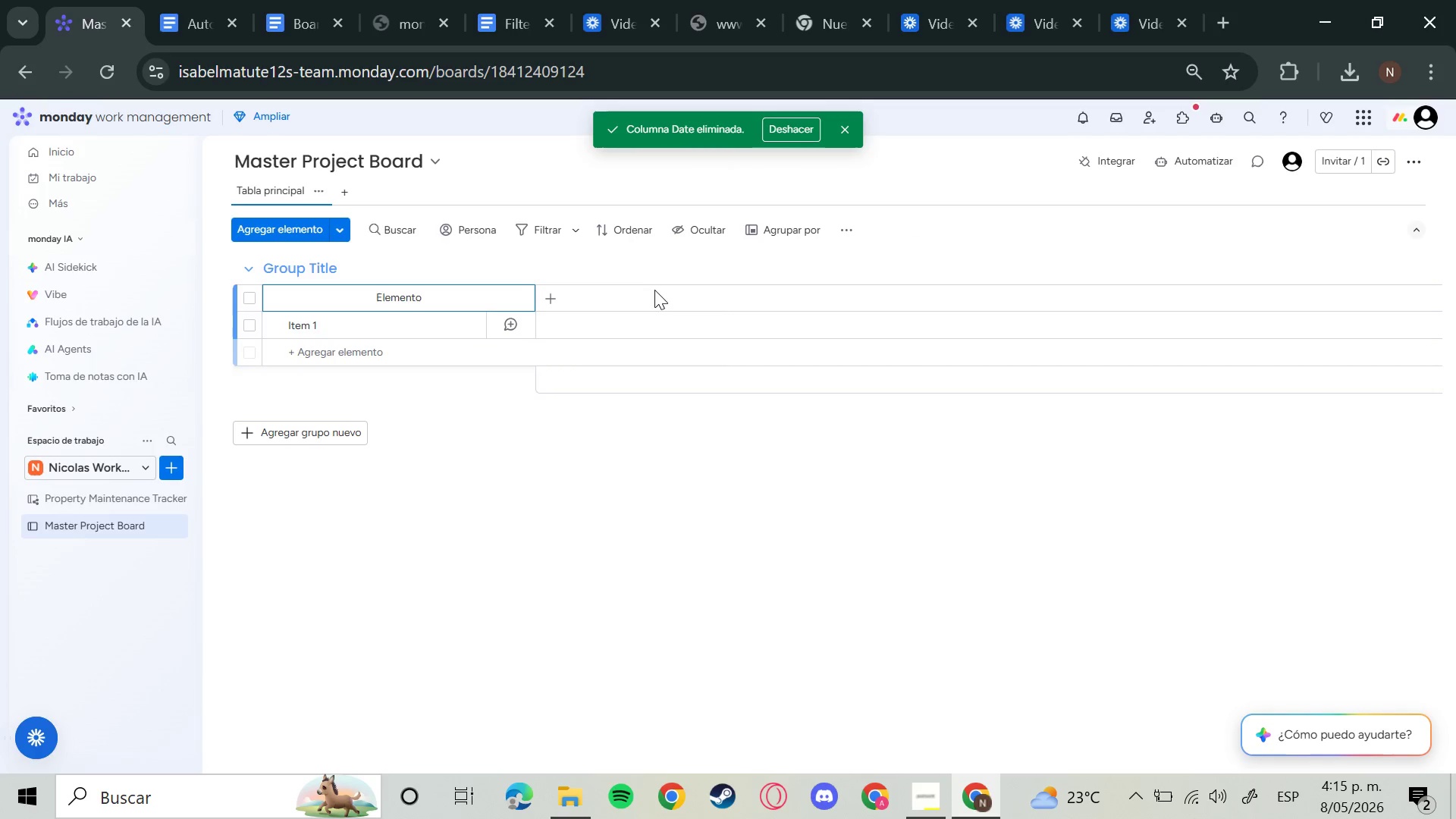 
hold_key(key=Backspace, duration=1.34)
 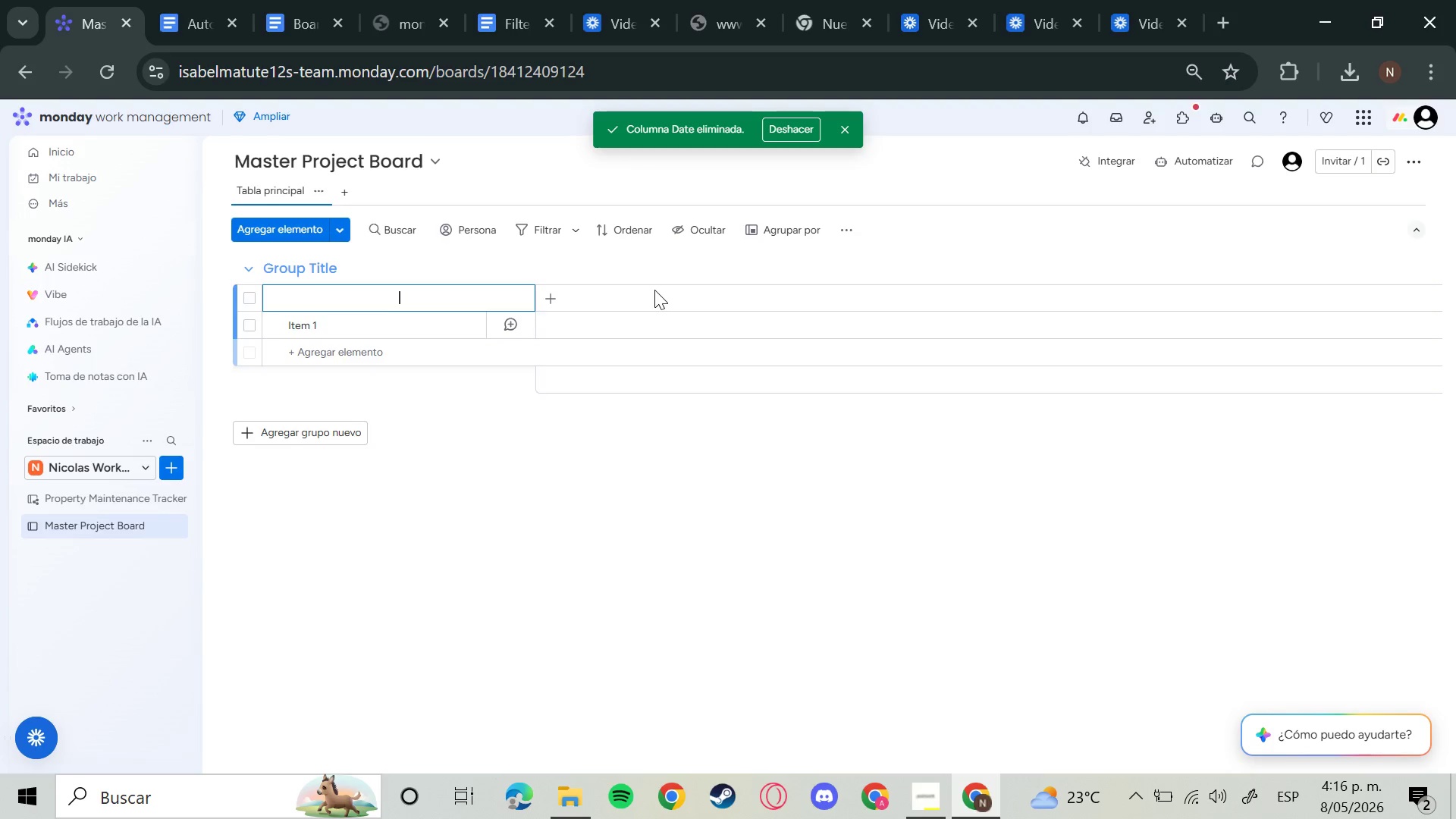 
wait(12.56)
 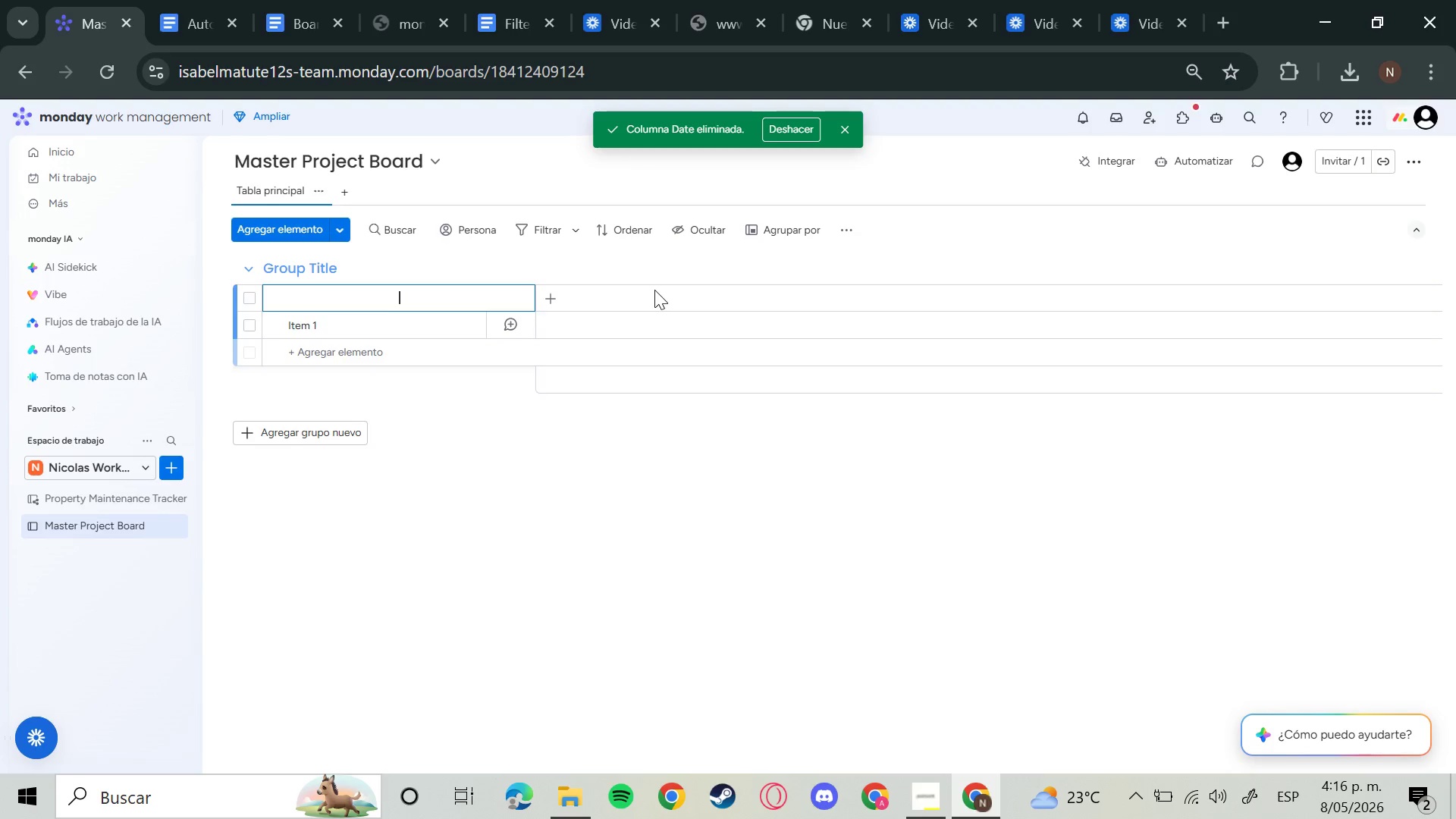 
left_click([326, 272])
 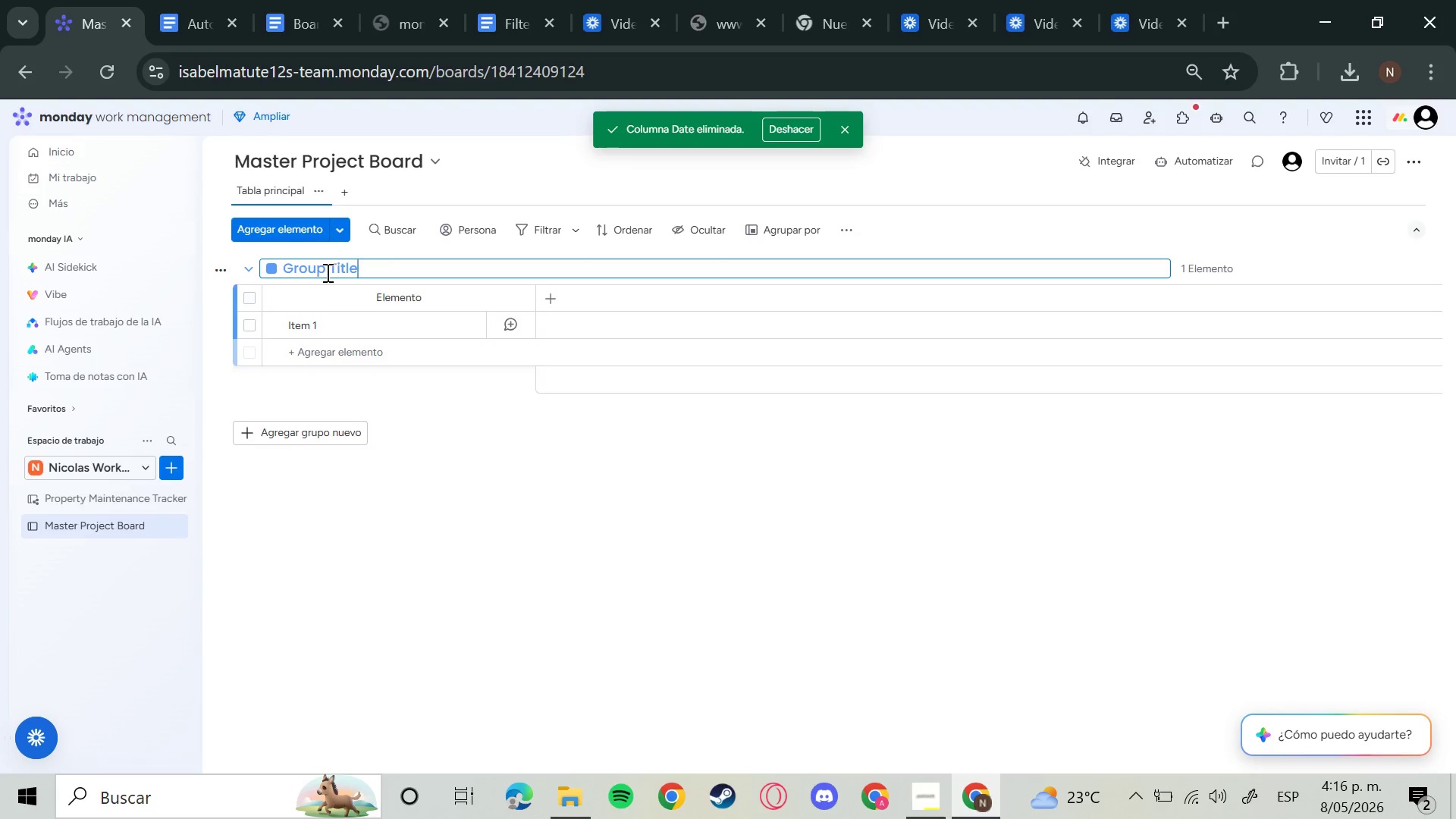 
hold_key(key=Backspace, duration=1.62)
 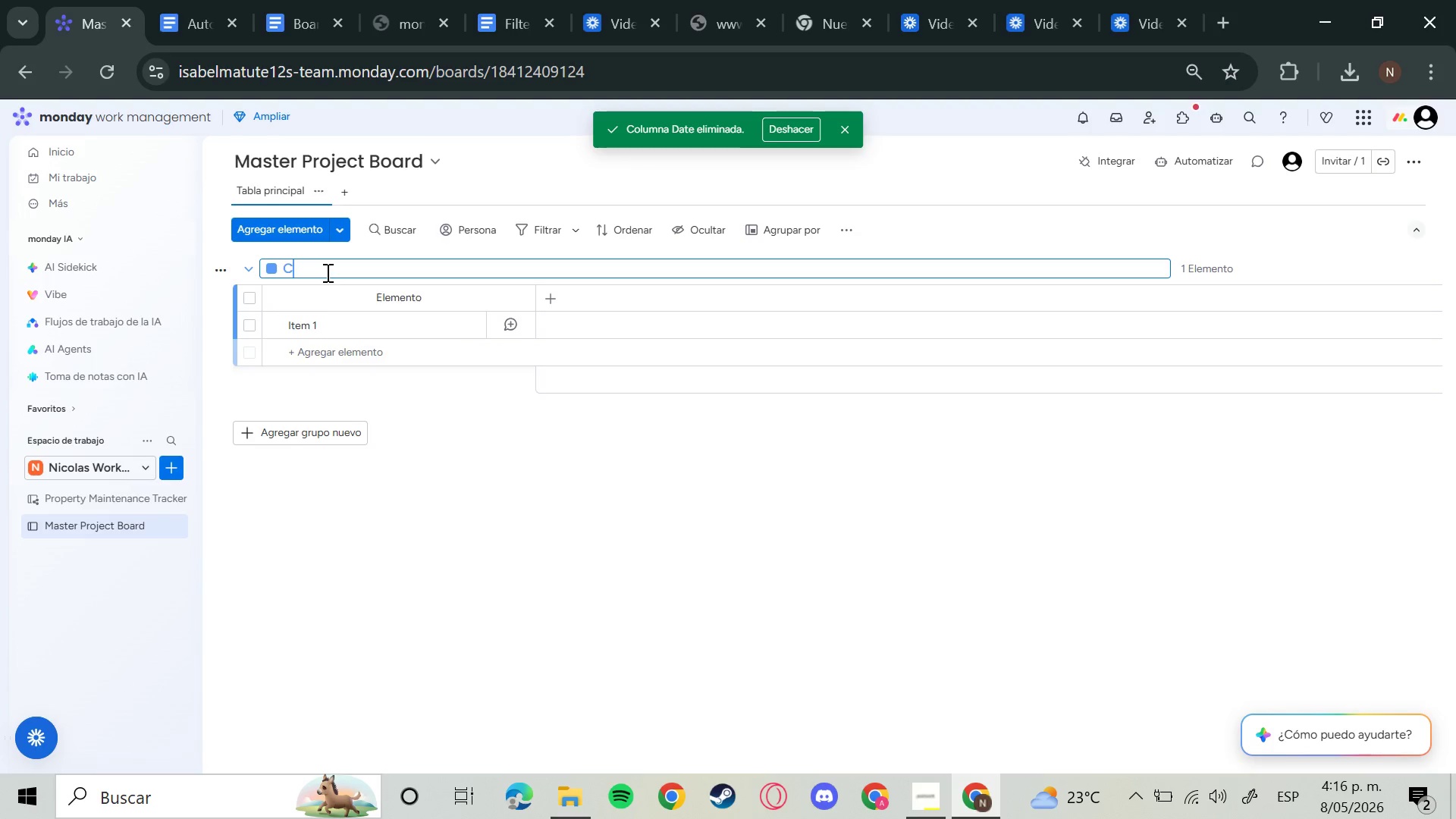 
type(Comple)
 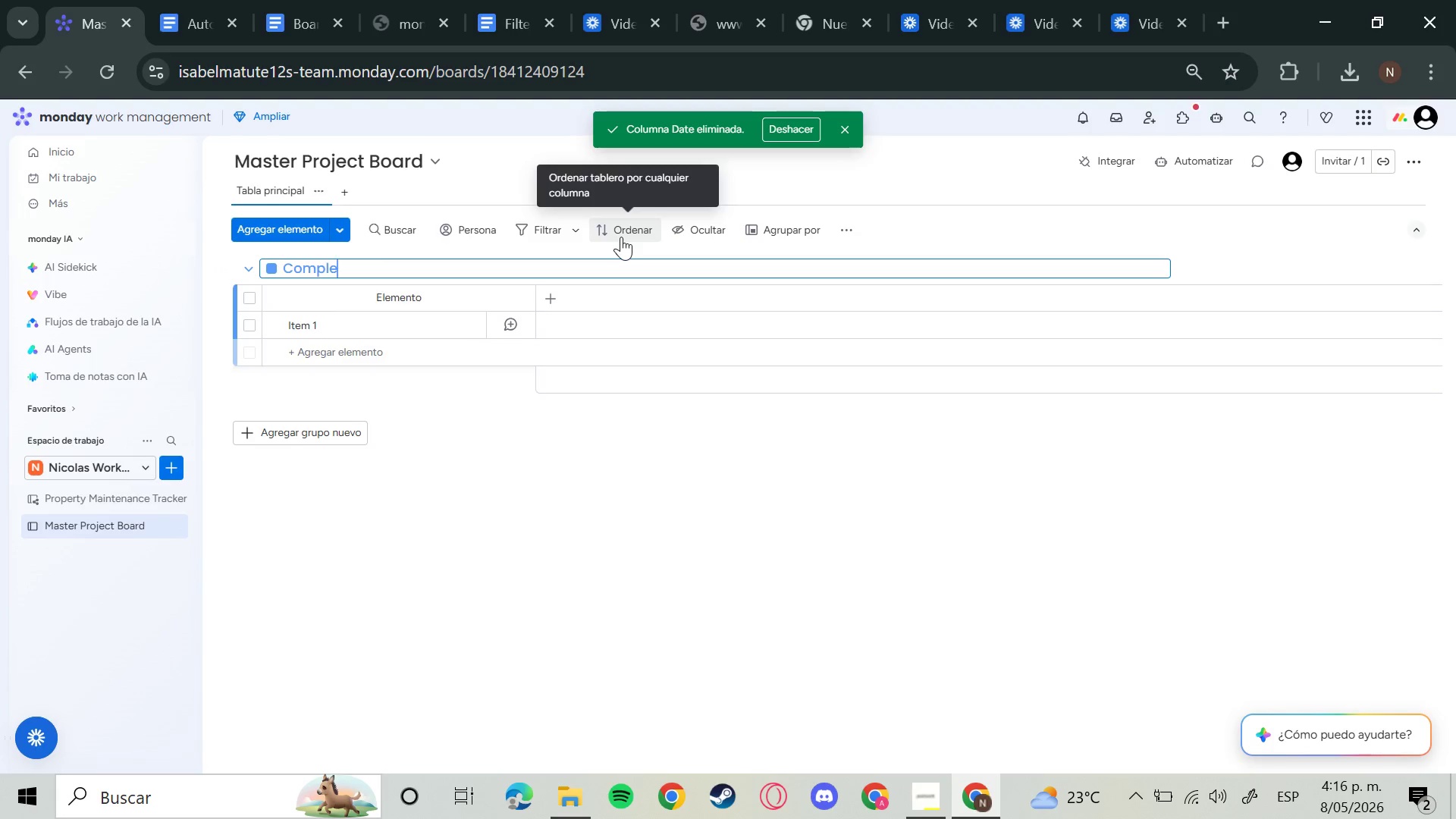 
type(ted )
 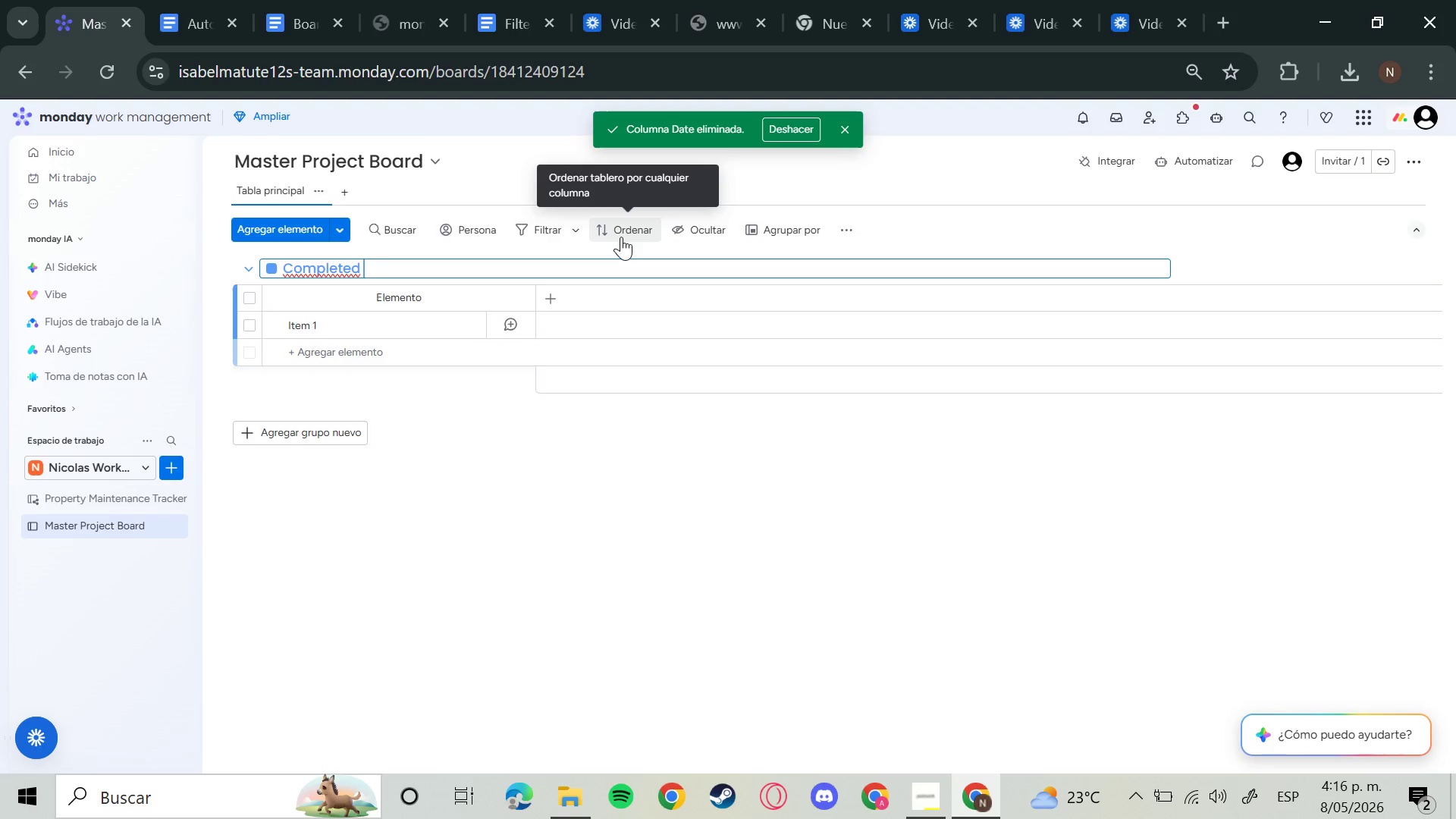 
type(Projects)
 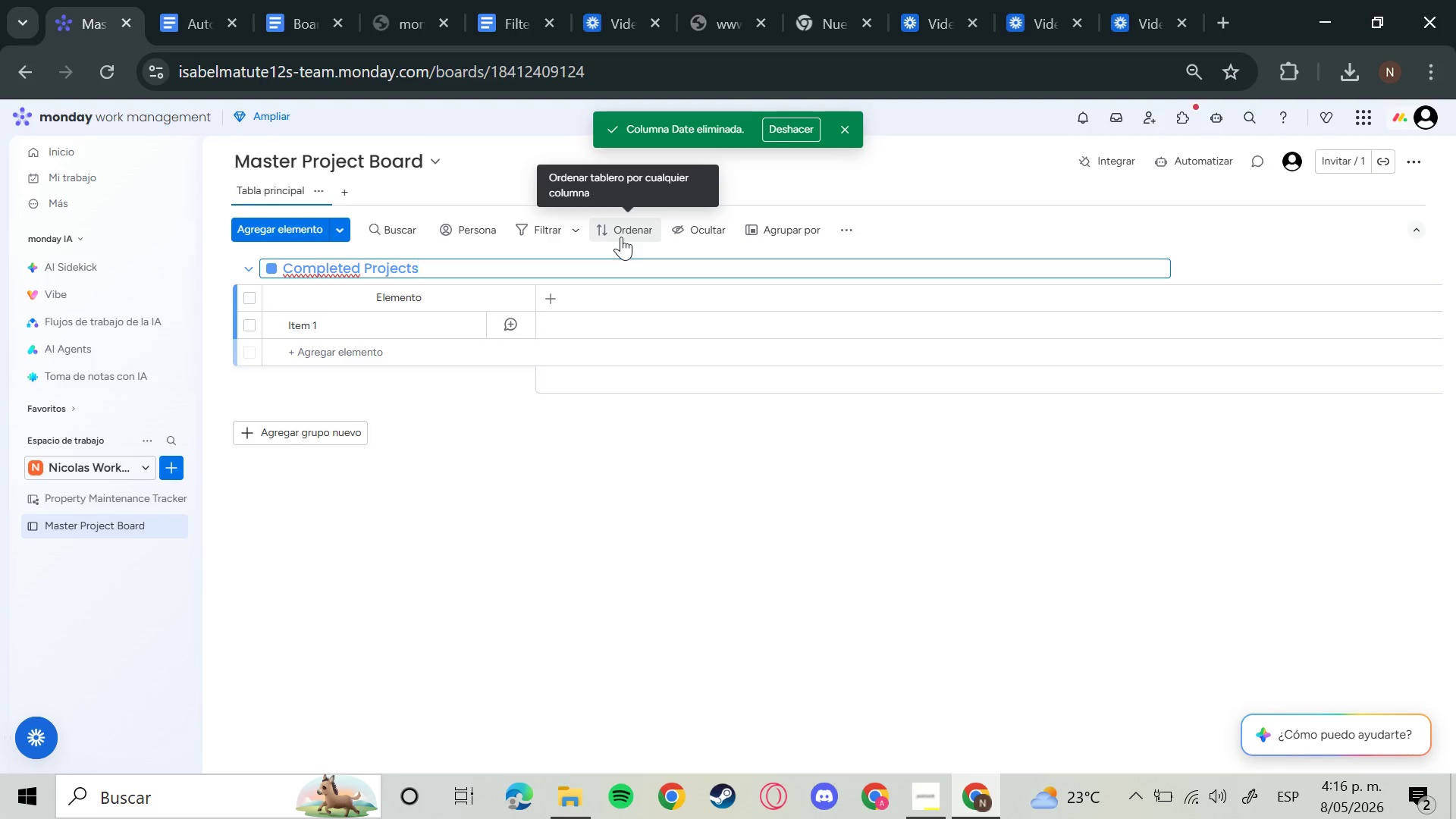 
key(Enter)
 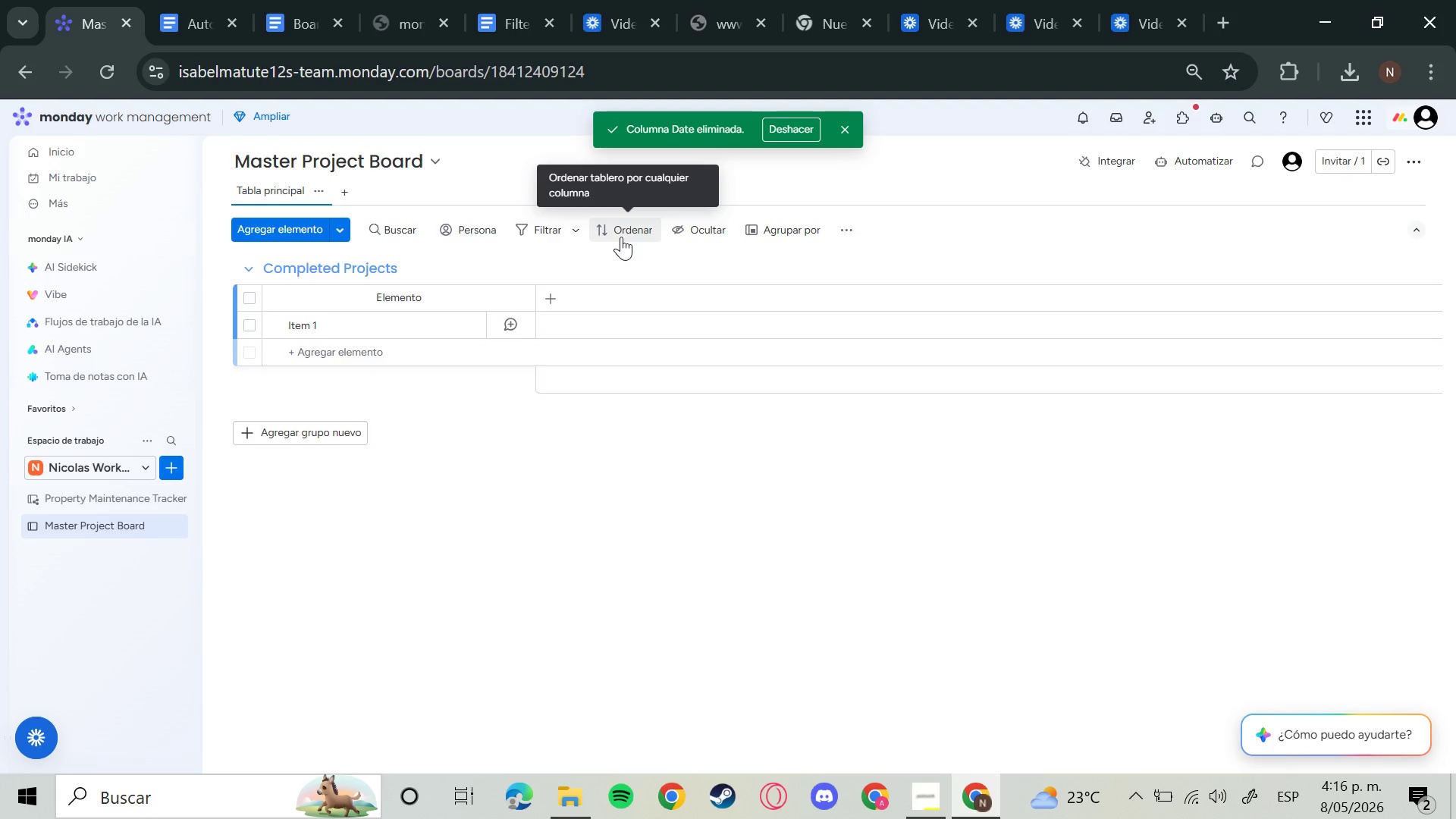 
wait(6.97)
 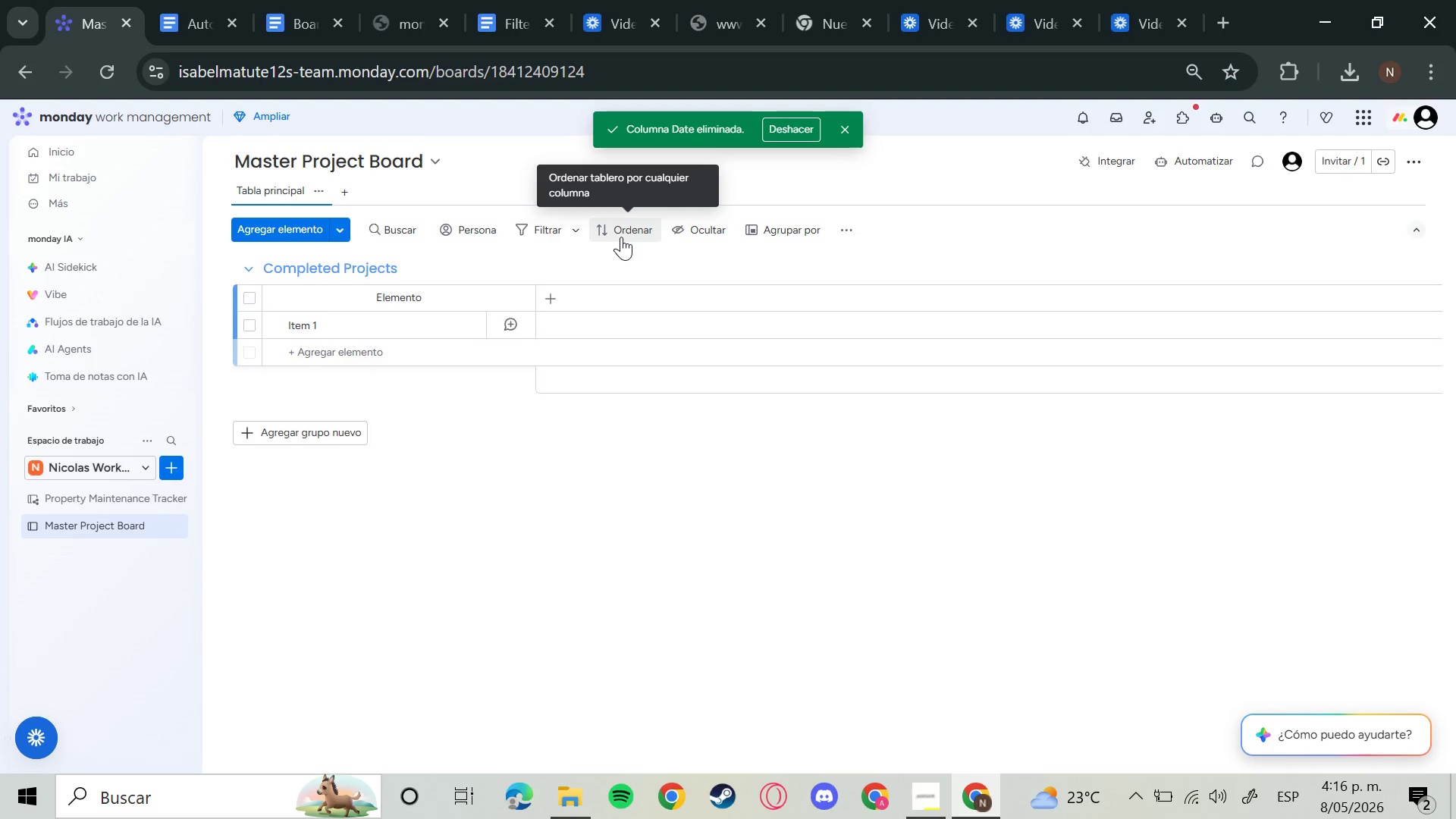 
left_click([306, 419])
 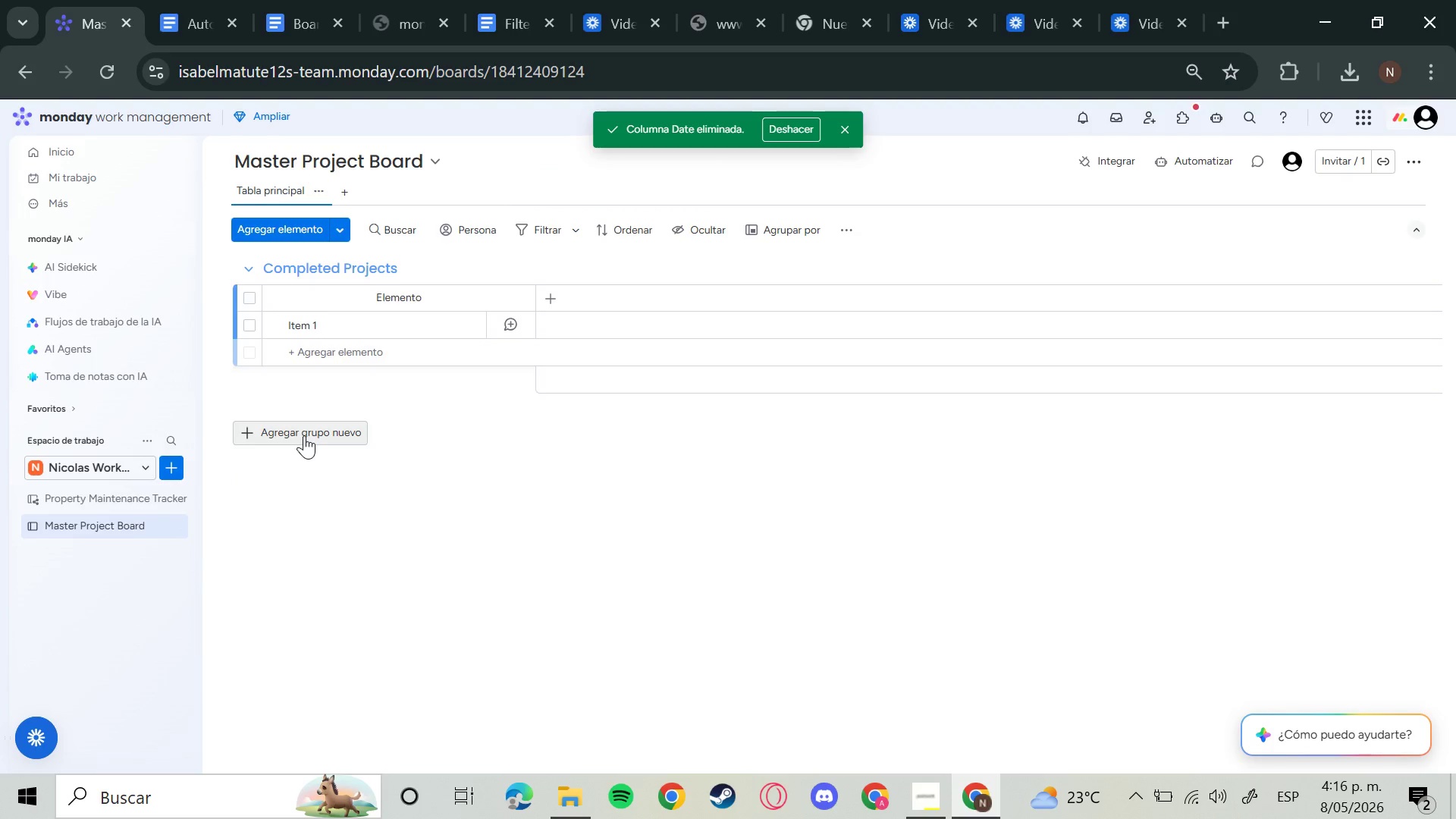 
left_click([304, 435])
 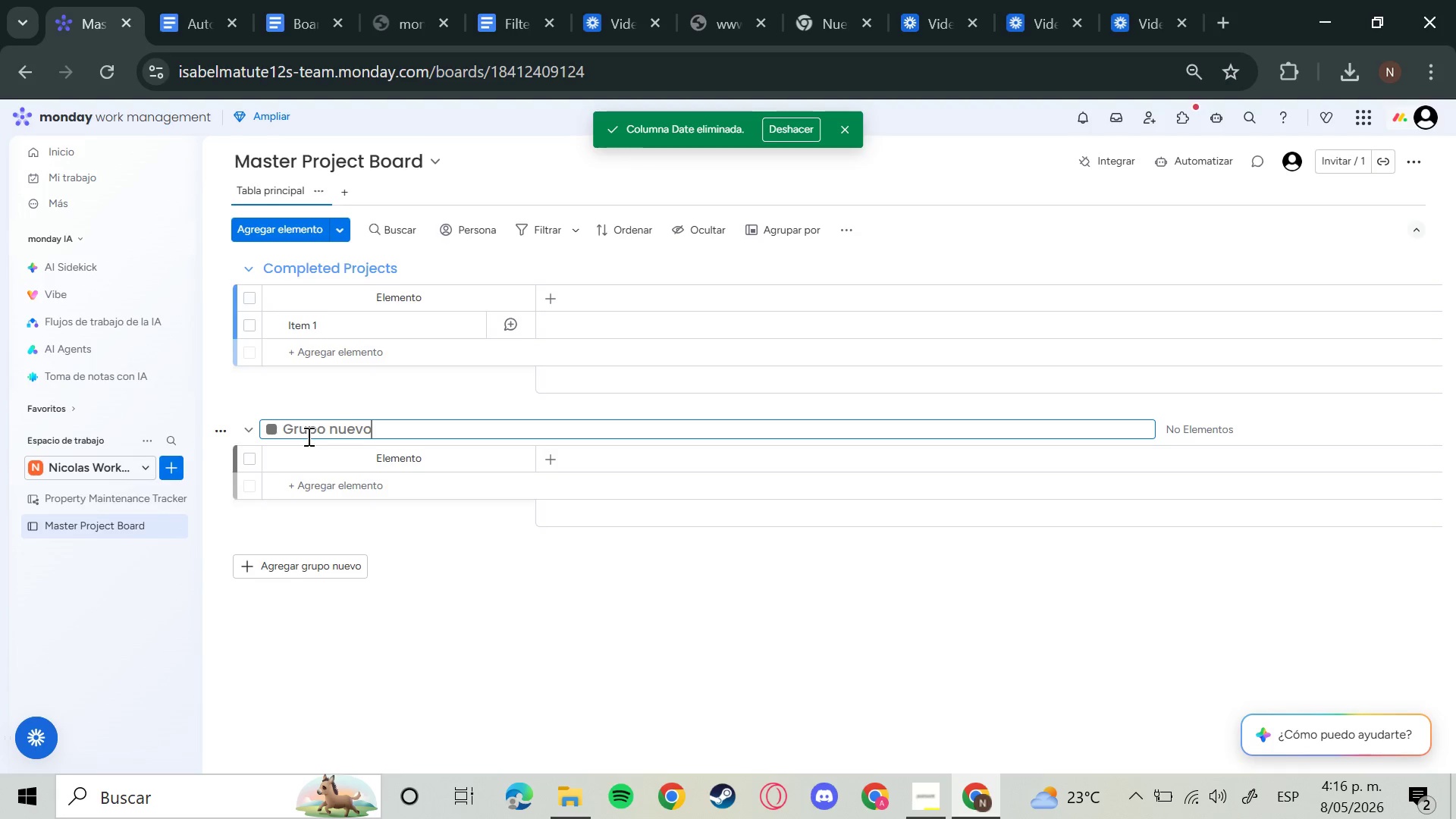 
wait(7.3)
 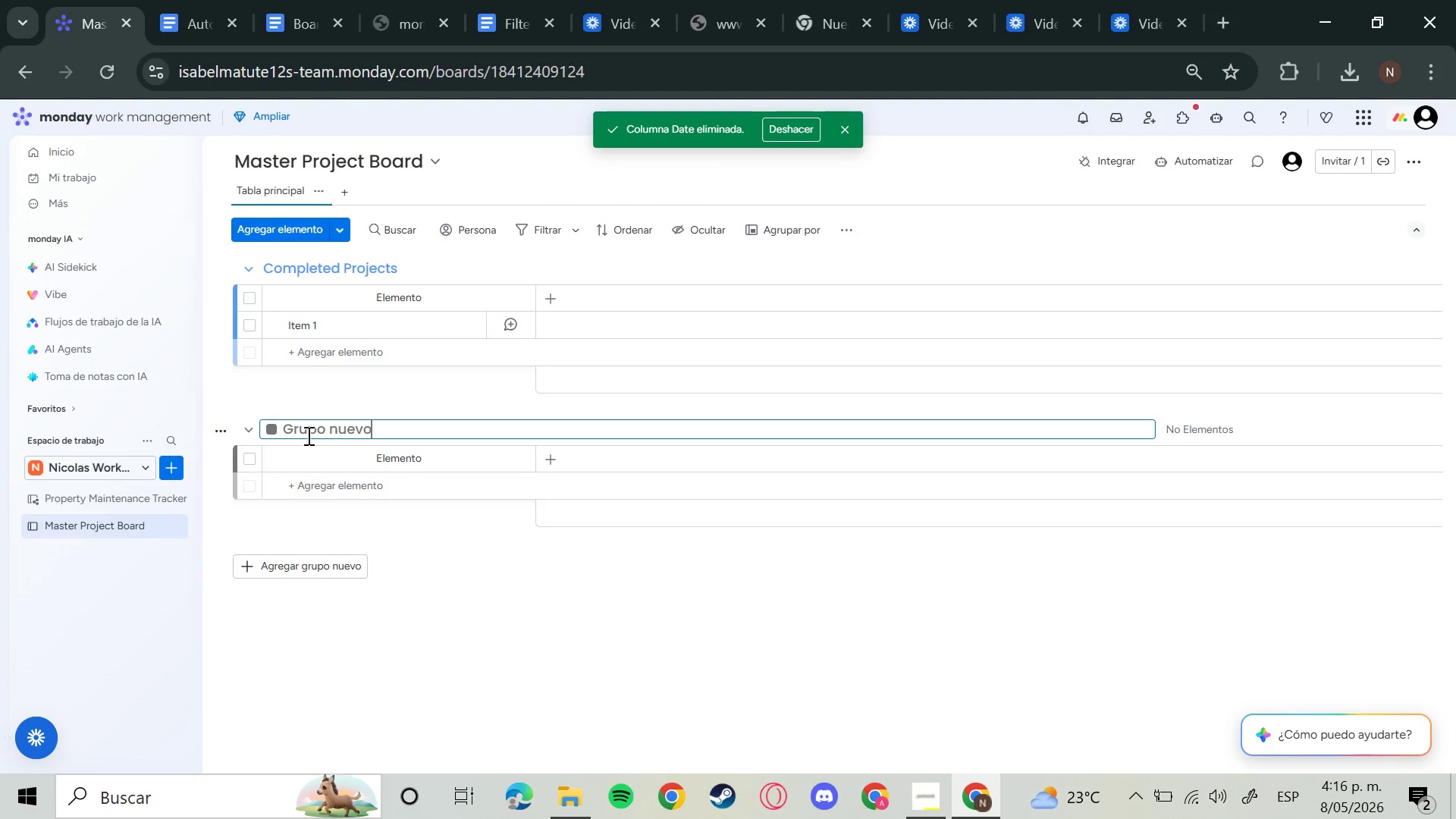 
left_click([384, 267])
 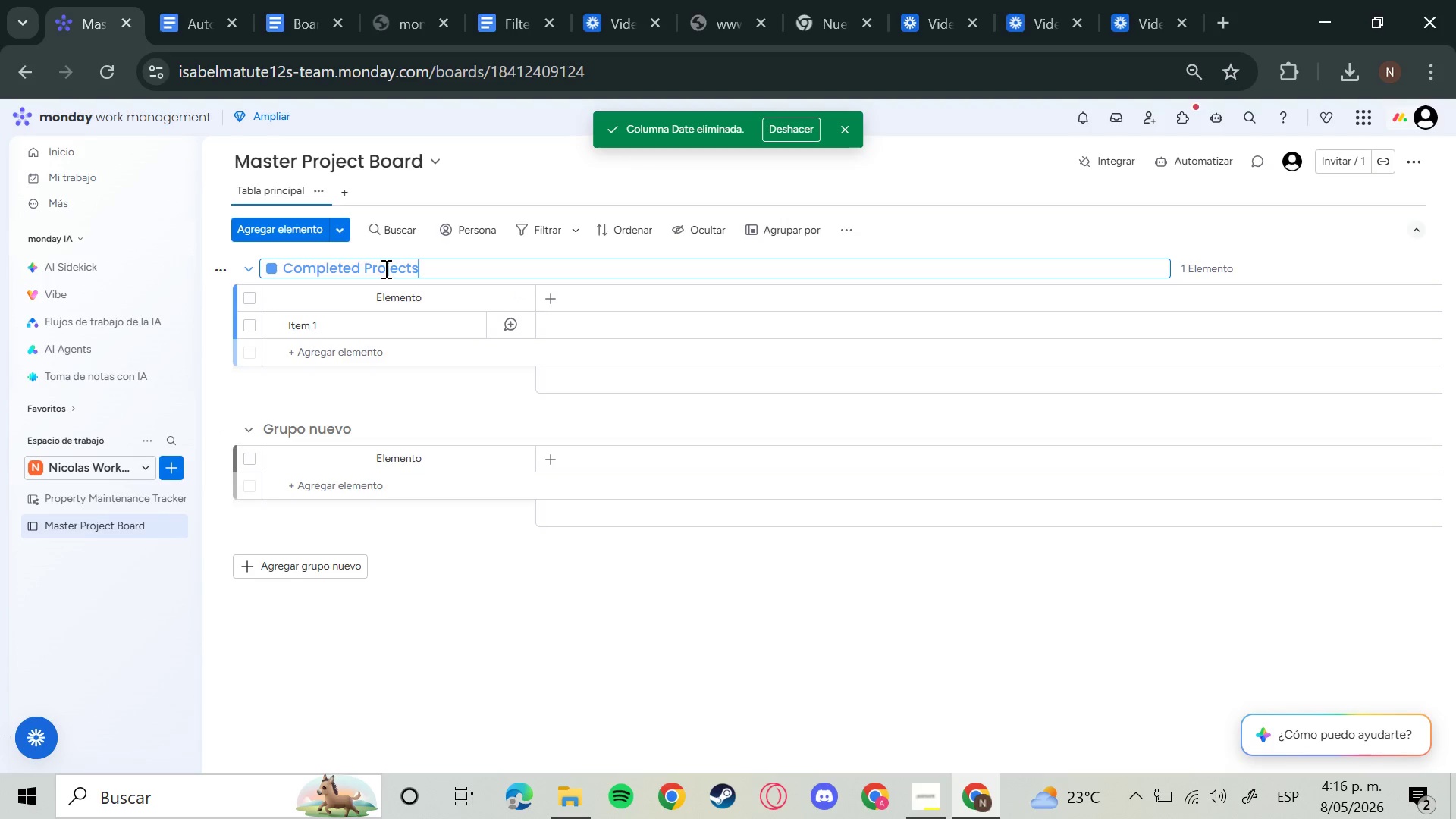 
left_click_drag(start_coordinate=[388, 272], to_coordinate=[535, 486])
 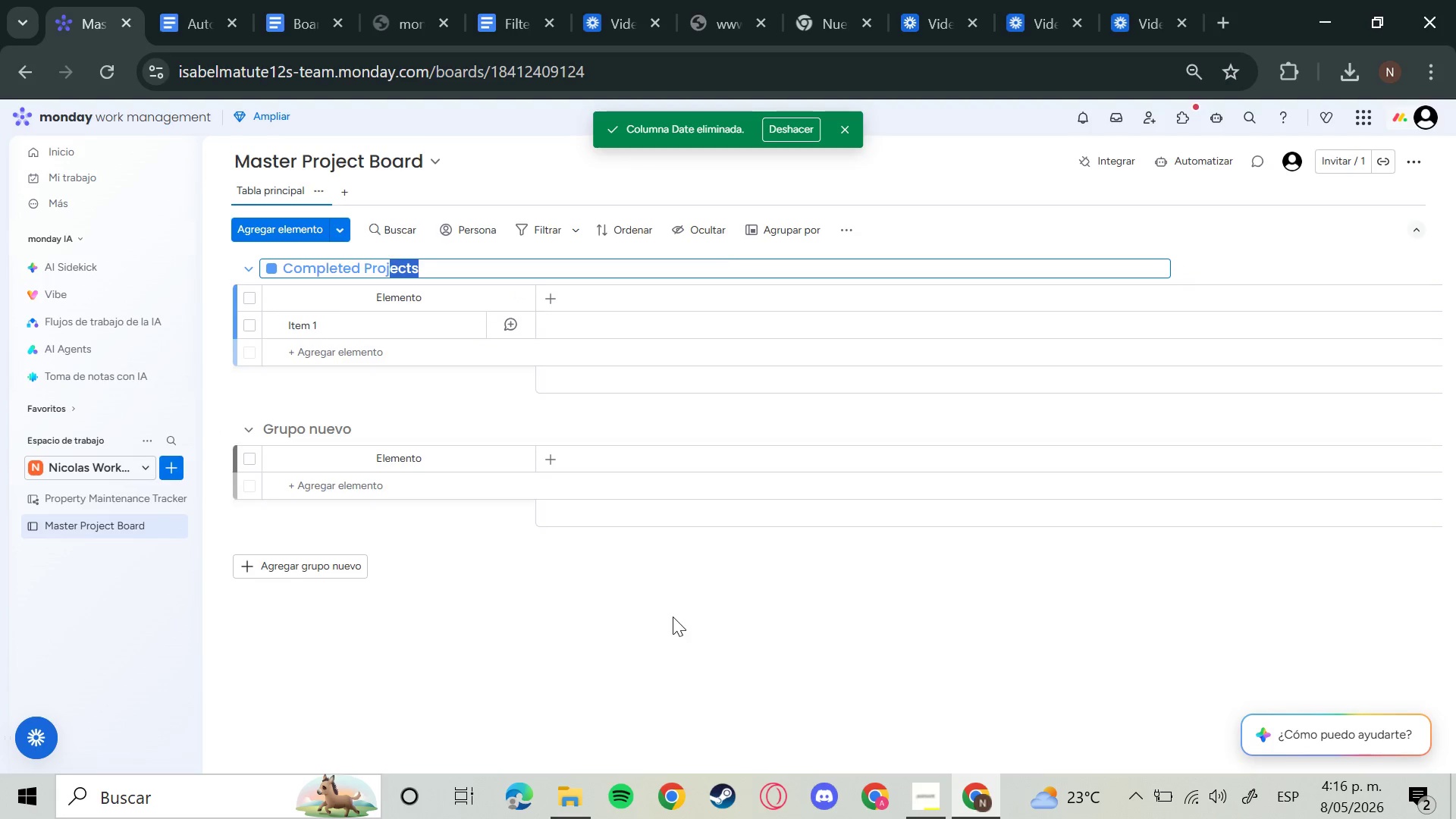 
hold_key(key=Backspace, duration=1.5)
 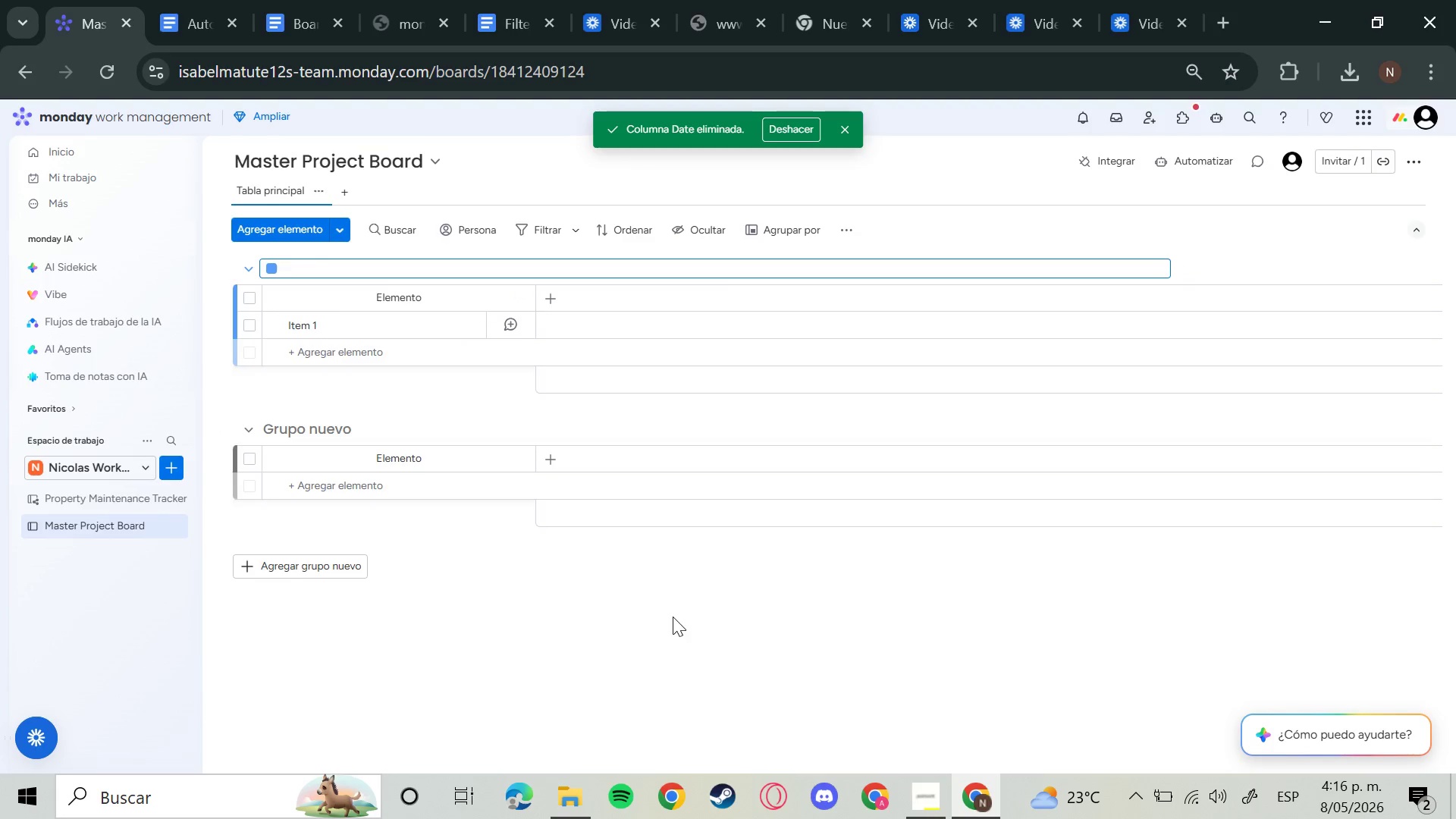 
type(Projects At Risk)
 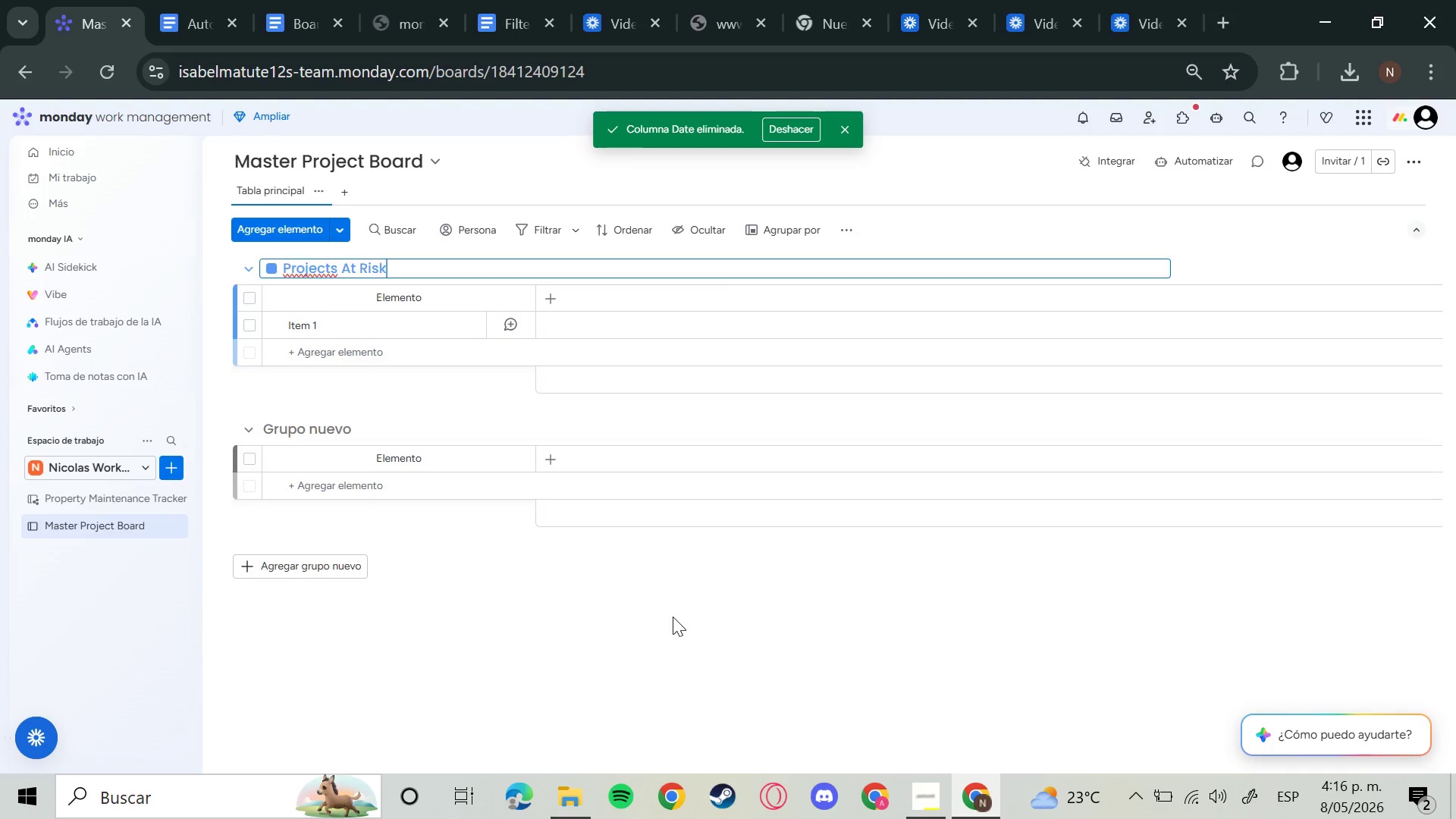 
key(Enter)
 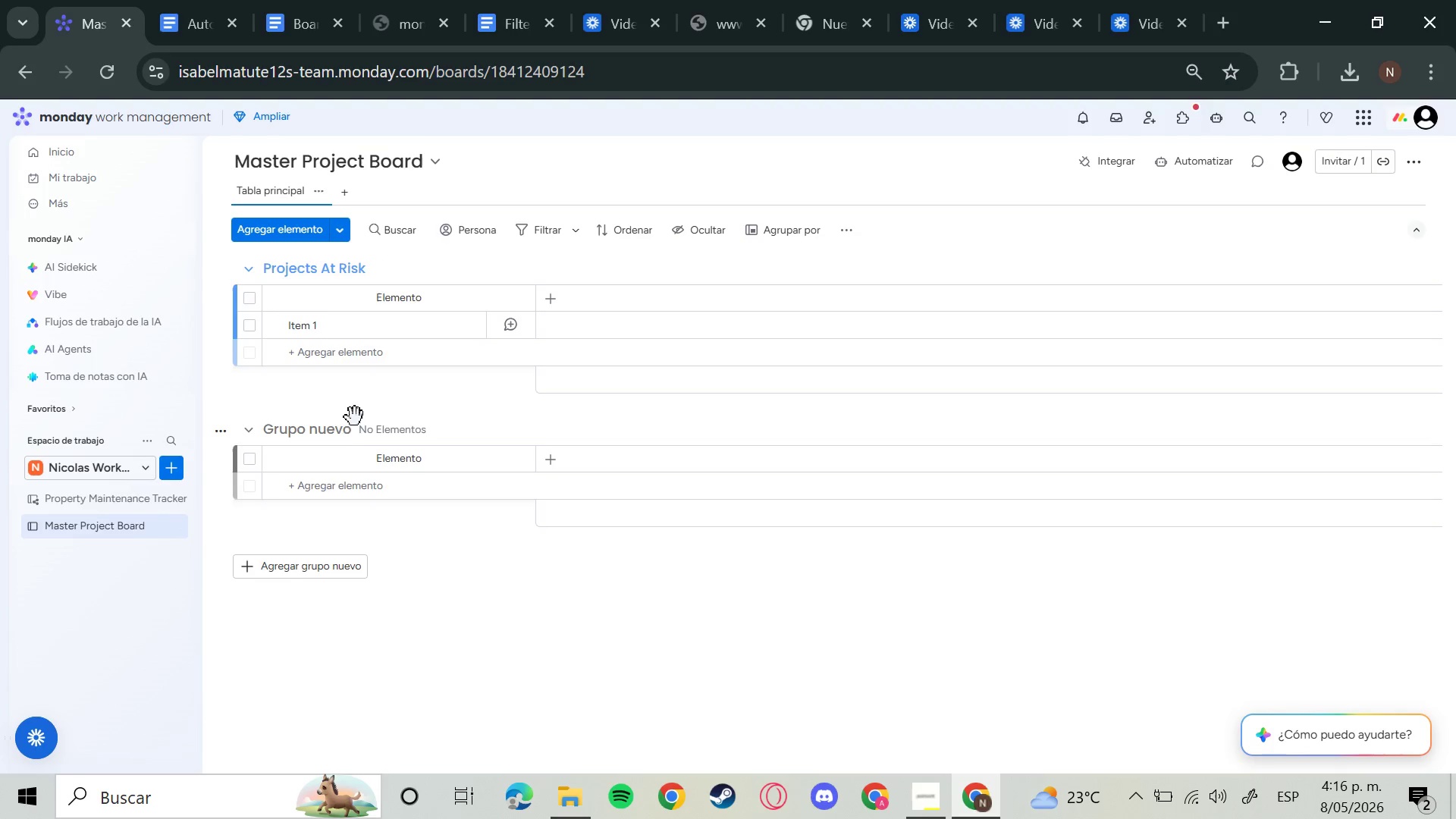 
left_click([346, 432])
 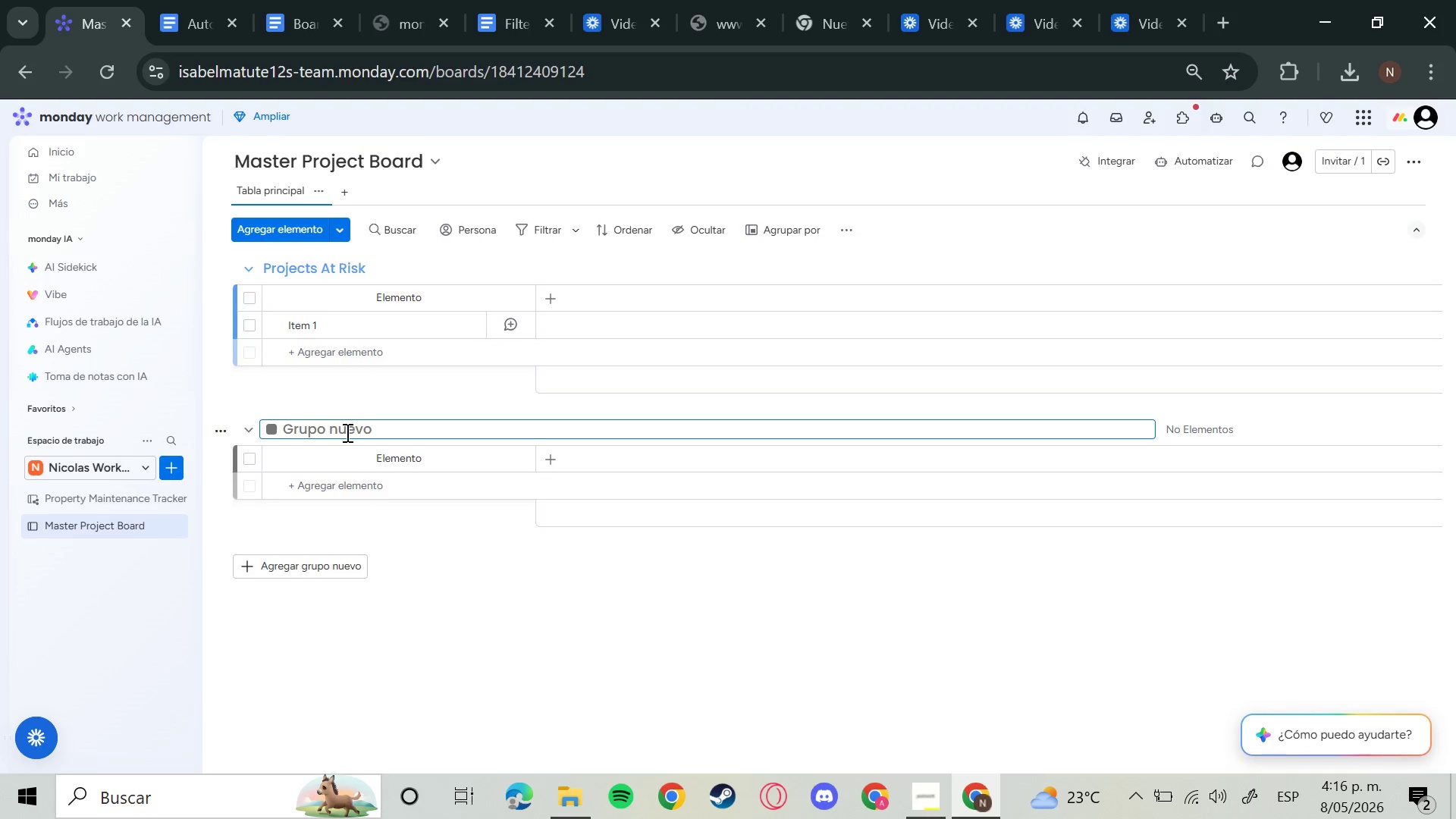 
hold_key(key=Backspace, duration=1.5)
 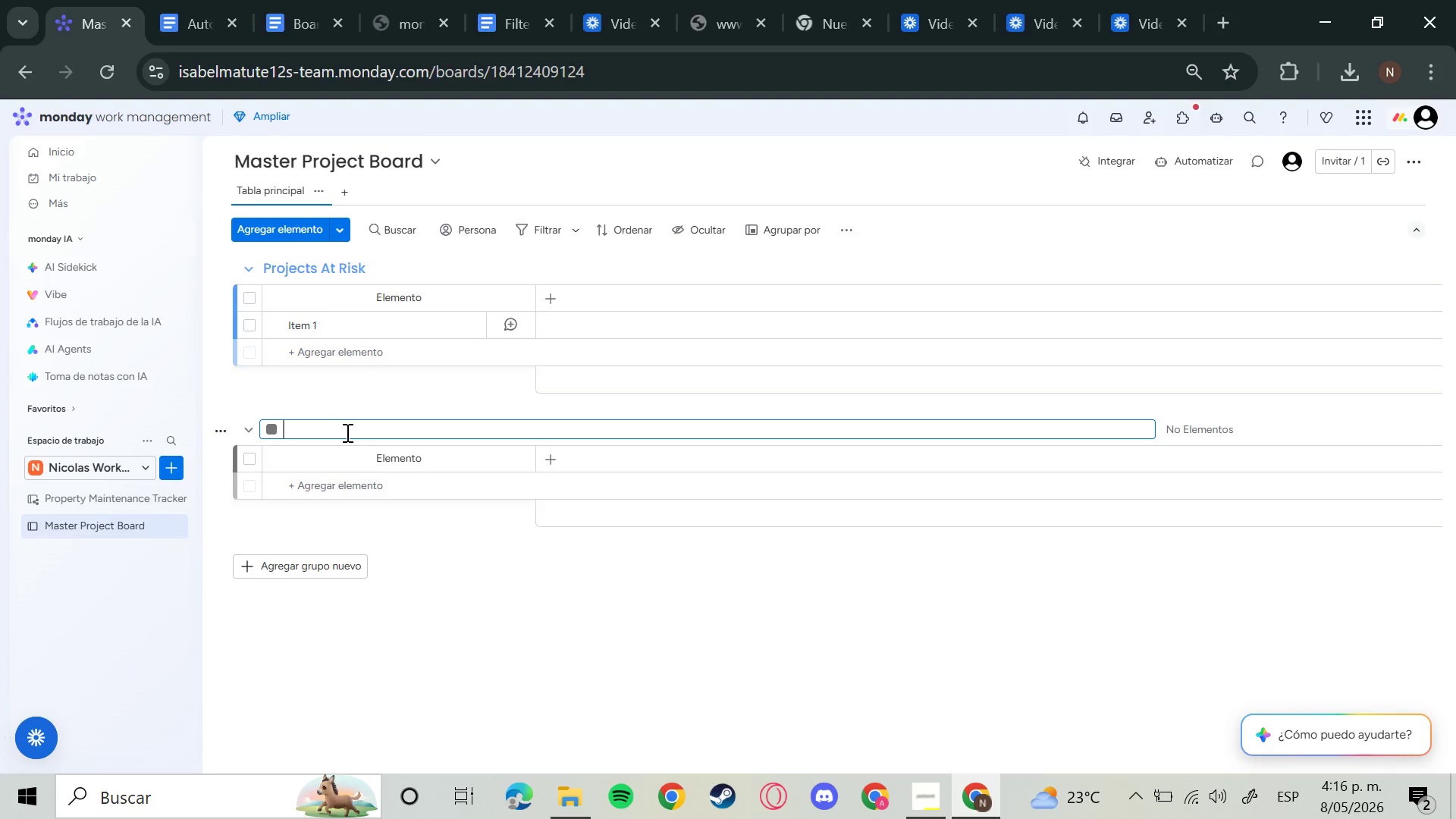 
key(Backspace)
key(Backspace)
type(Com;p)
key(Backspace)
key(Backspace)
type(pleted)
 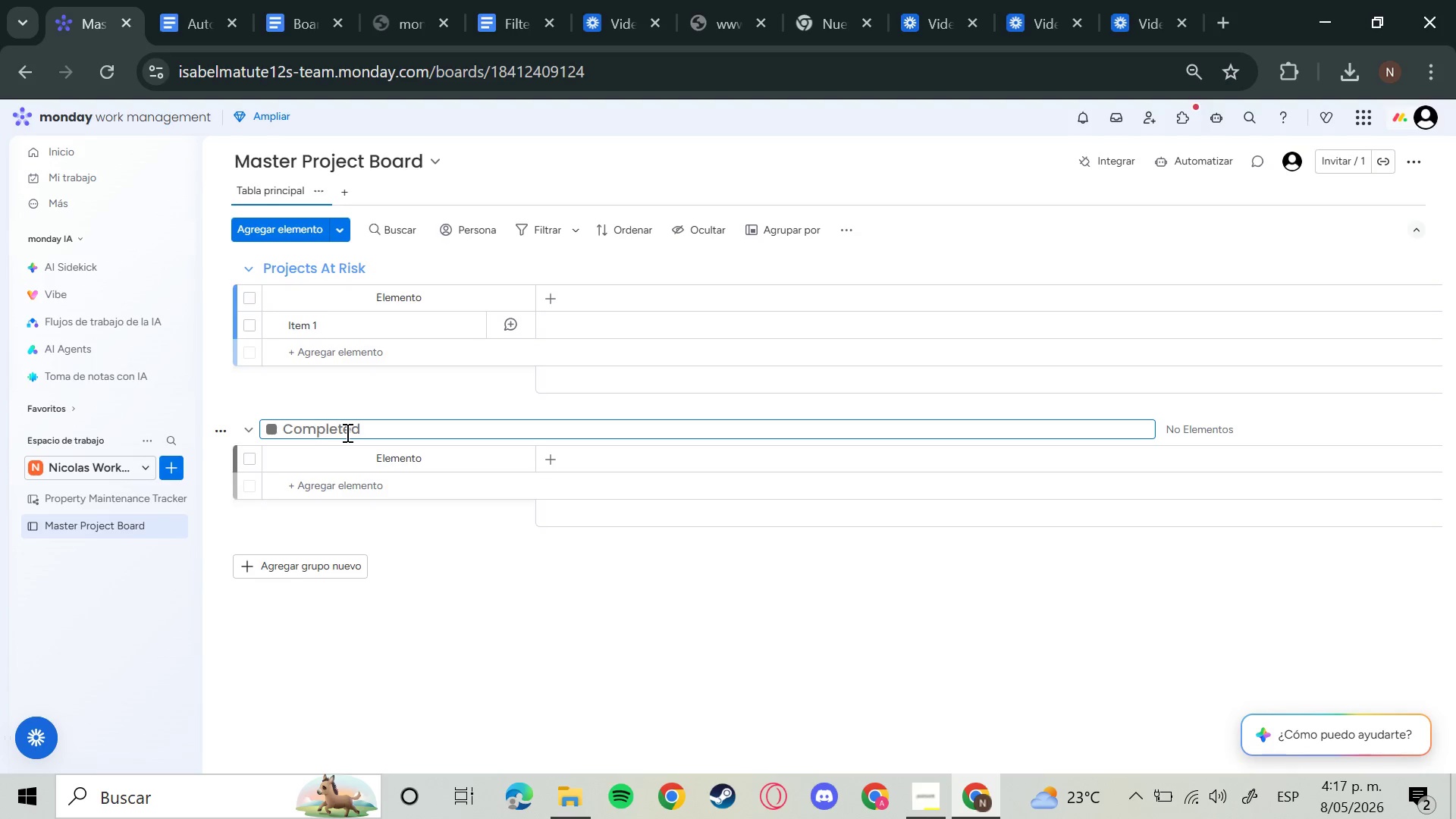 
hold_key(key=Space, duration=0.38)
 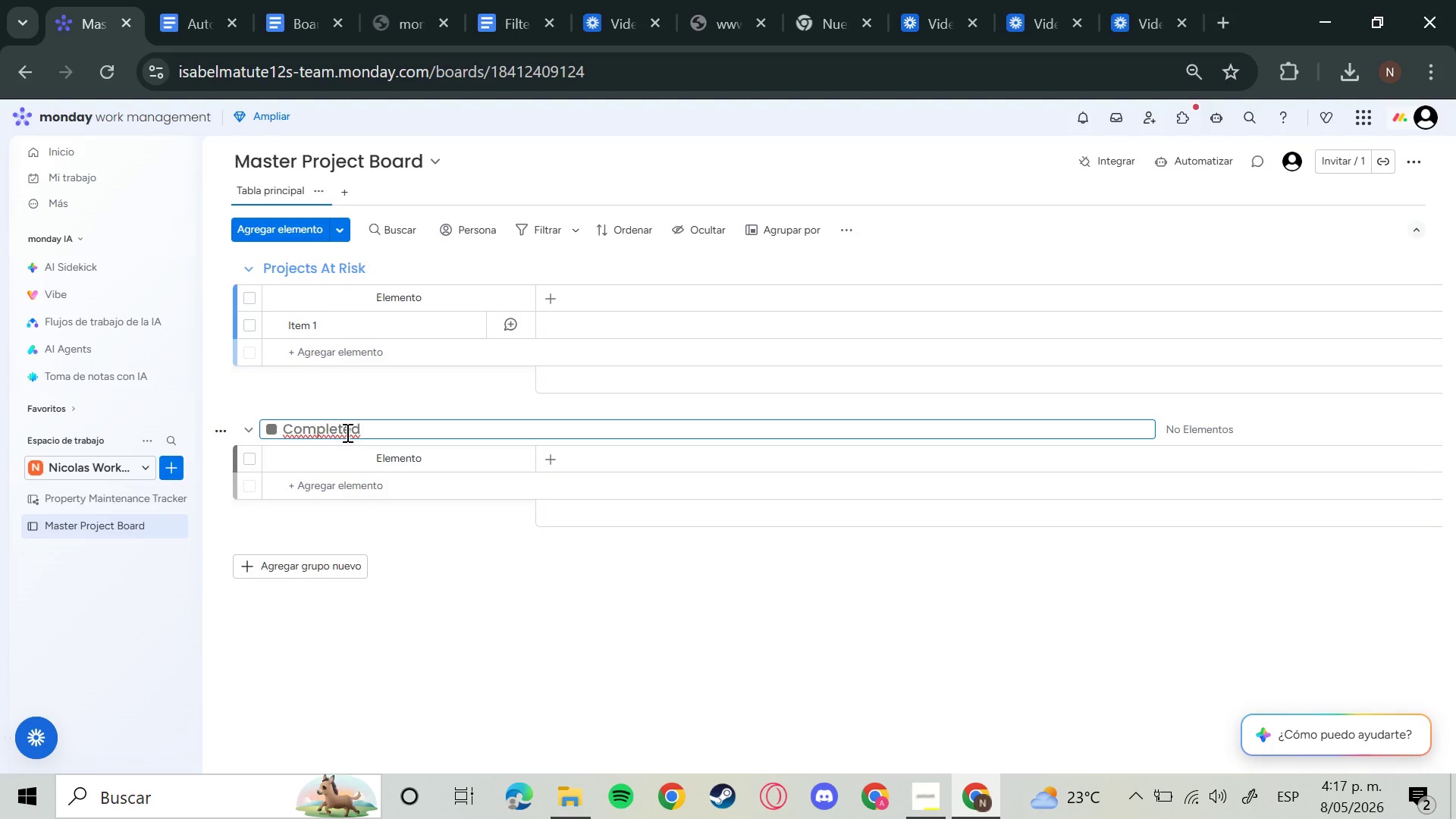 
type(Prok)
key(Backspace)
type(jects)
 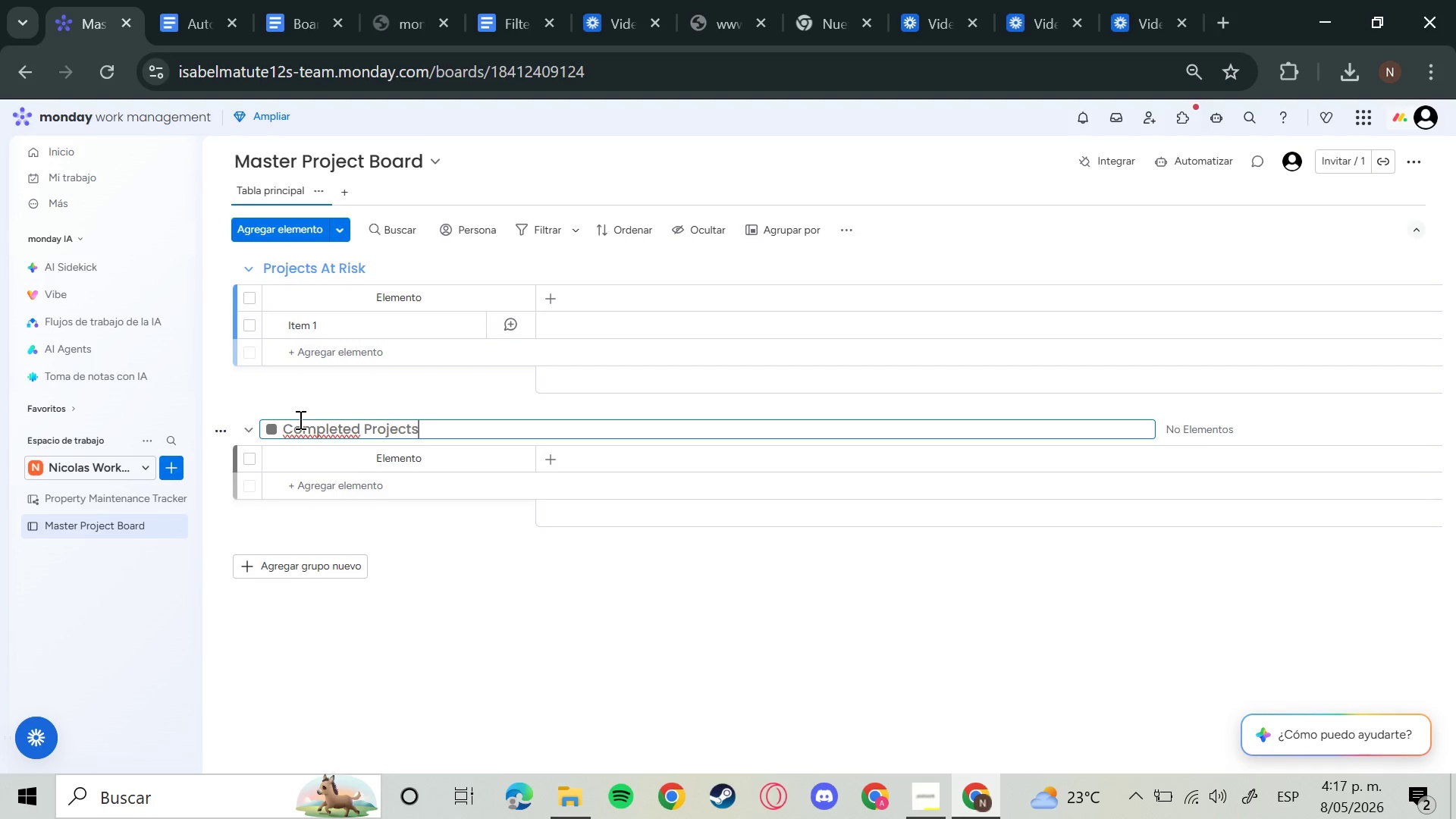 
wait(5.67)
 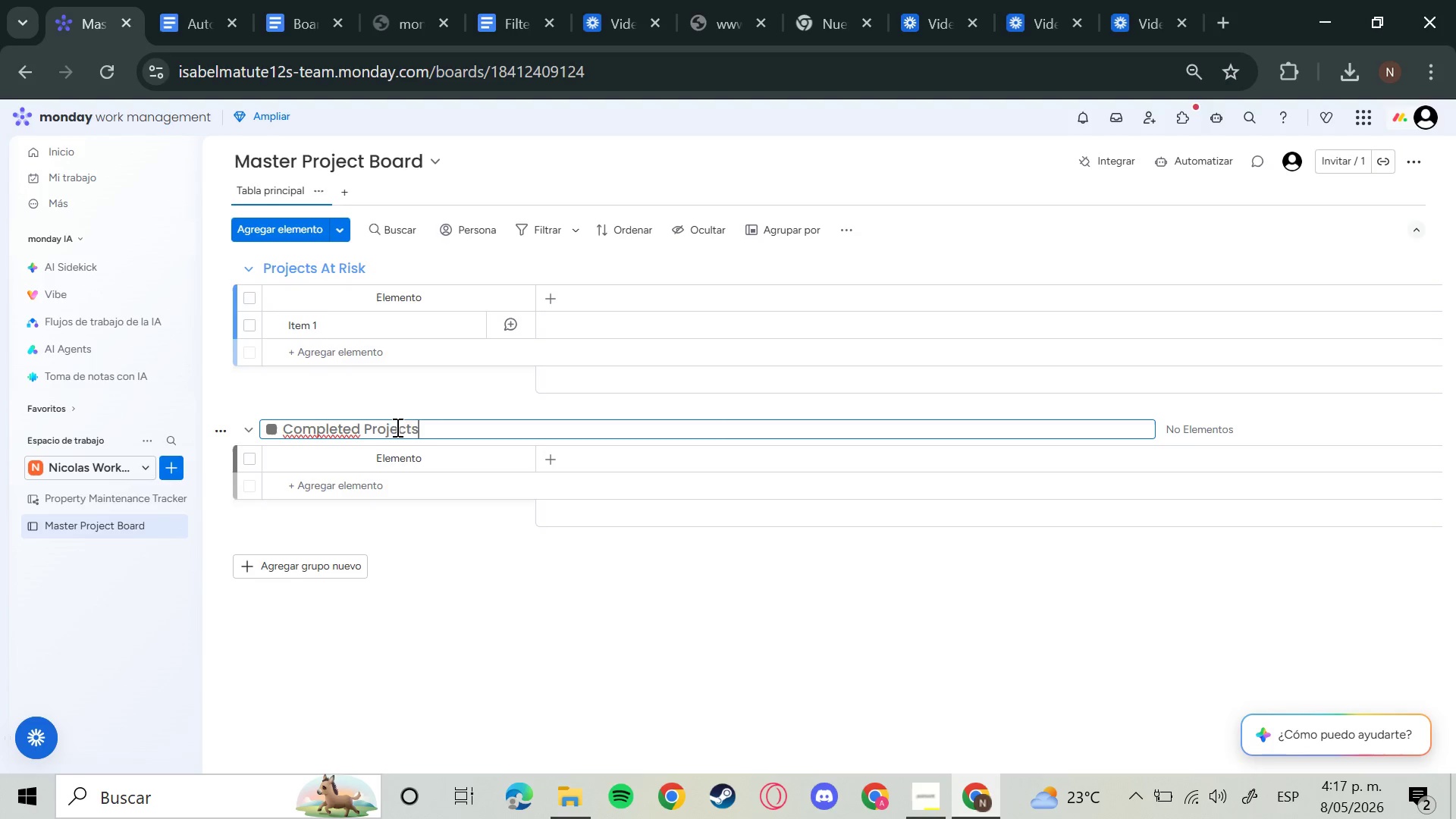 
left_click([271, 425])
 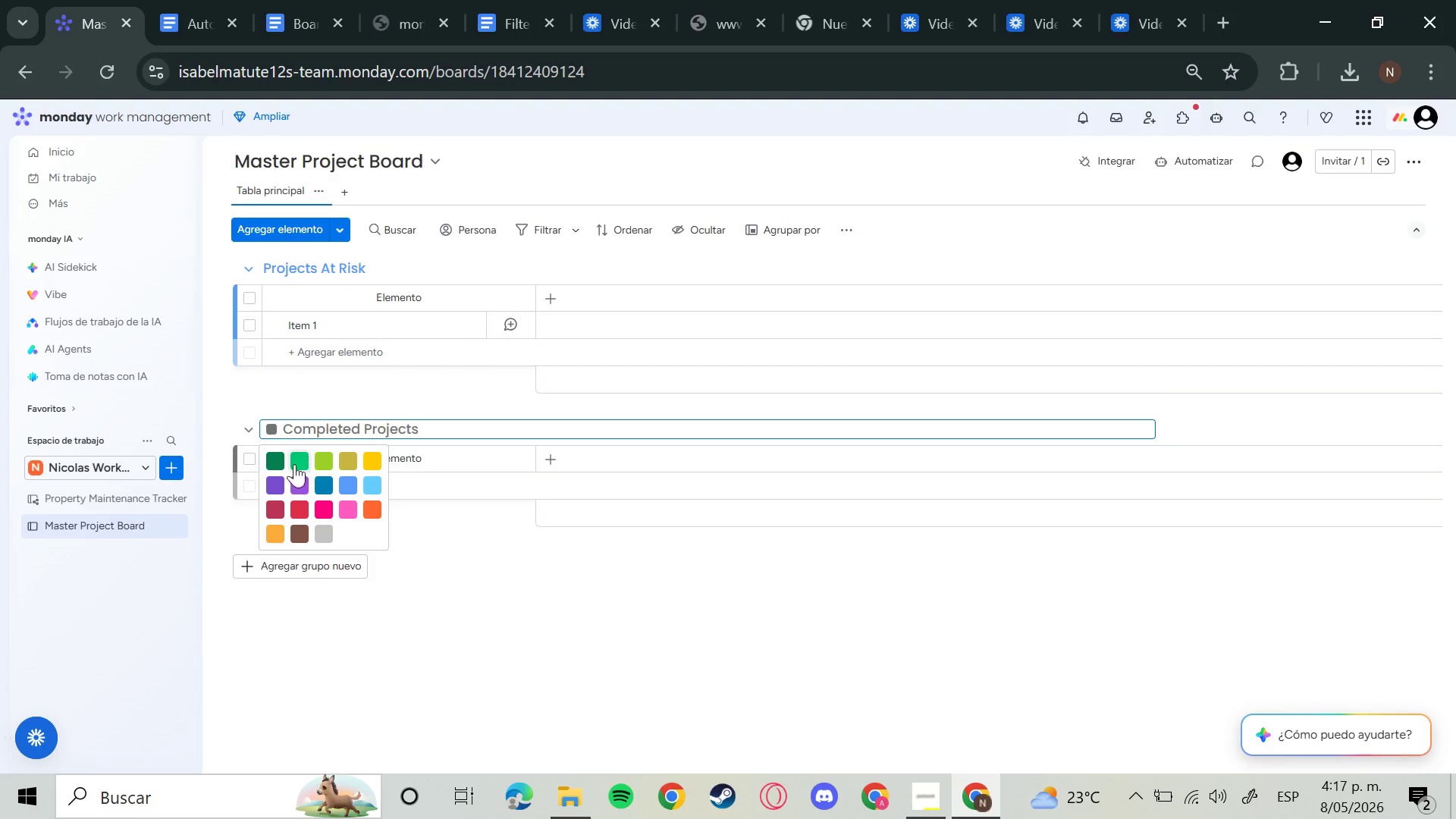 
left_click([275, 460])
 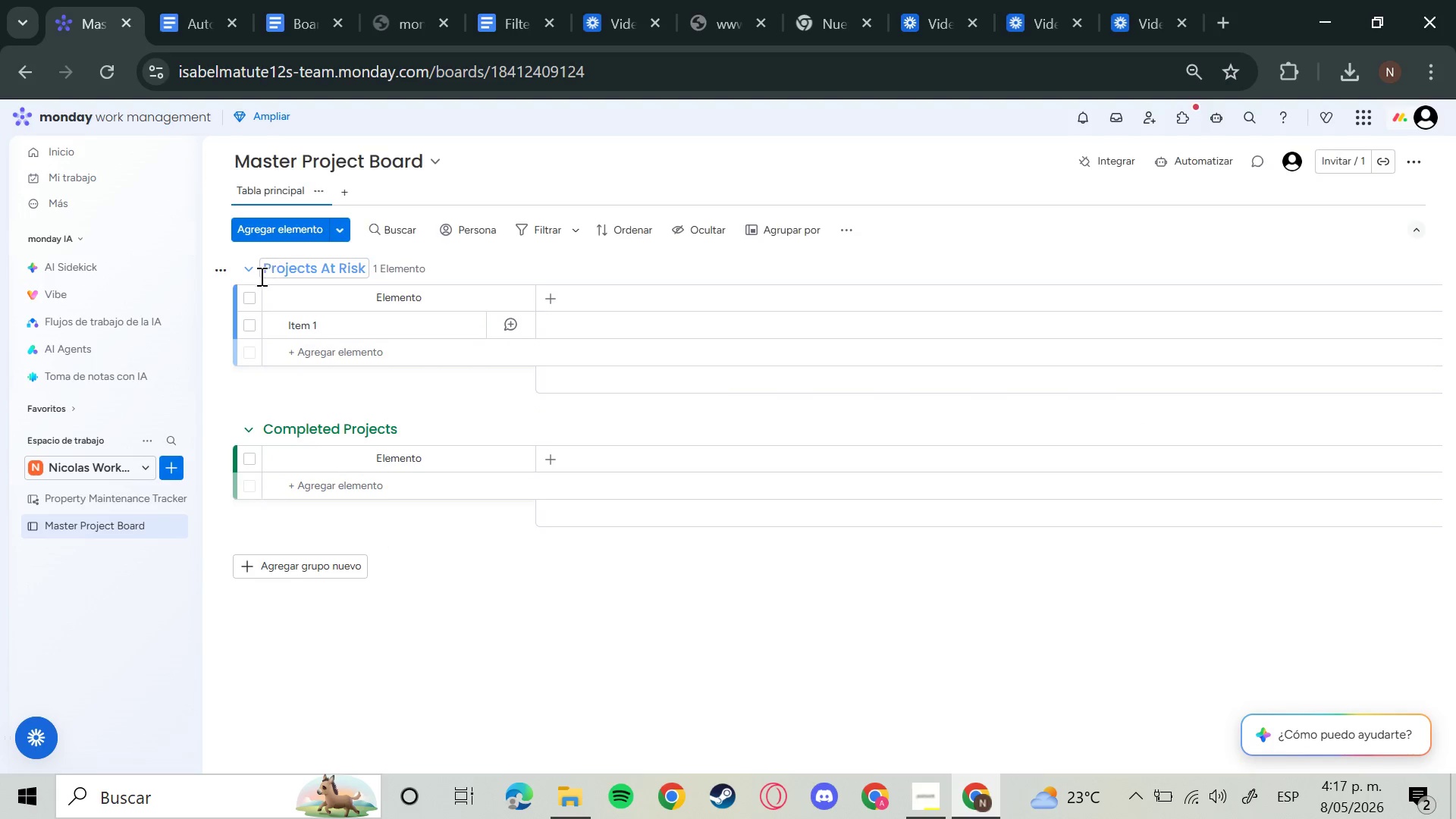 
left_click([254, 270])
 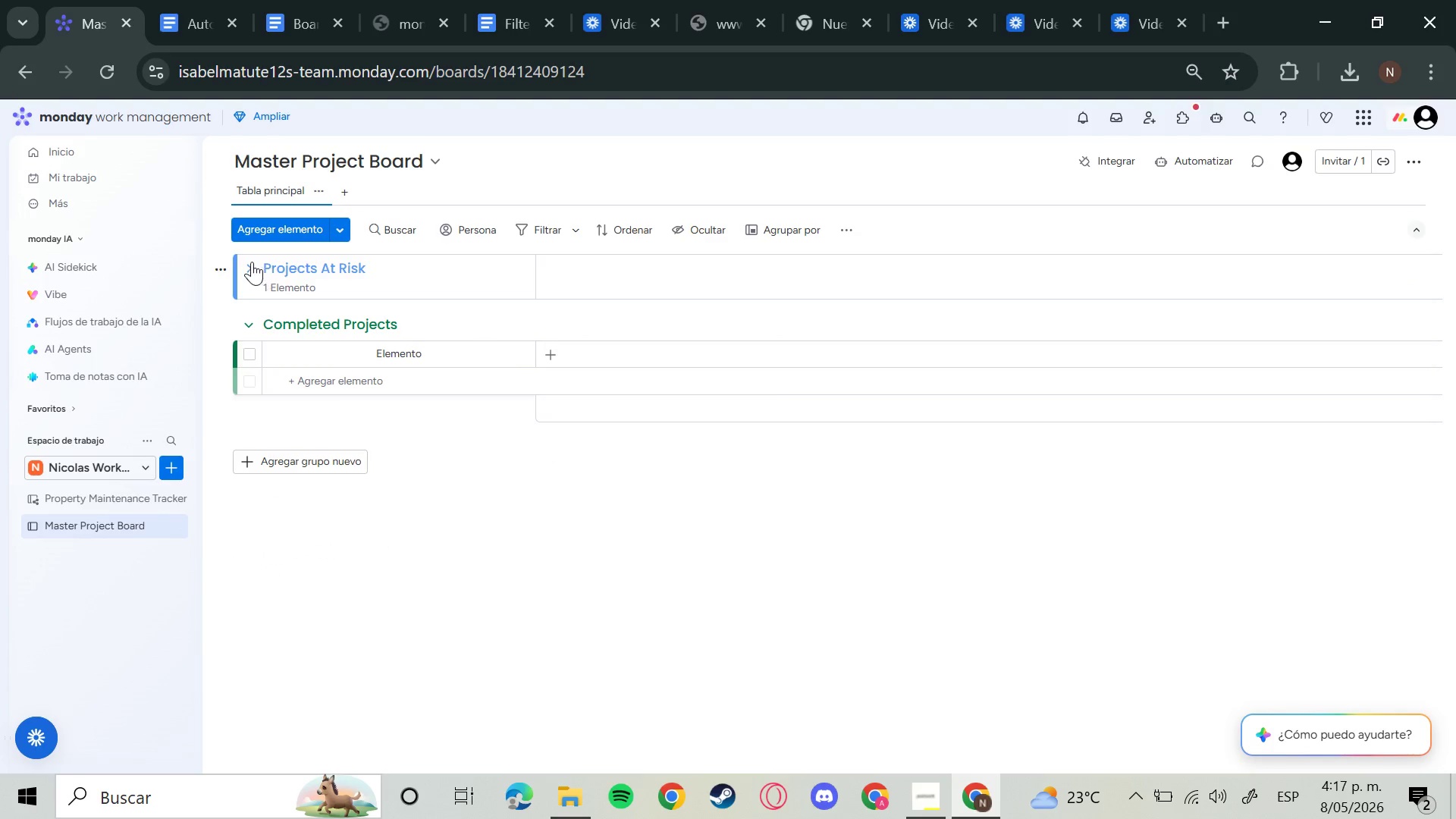 
left_click([251, 261])
 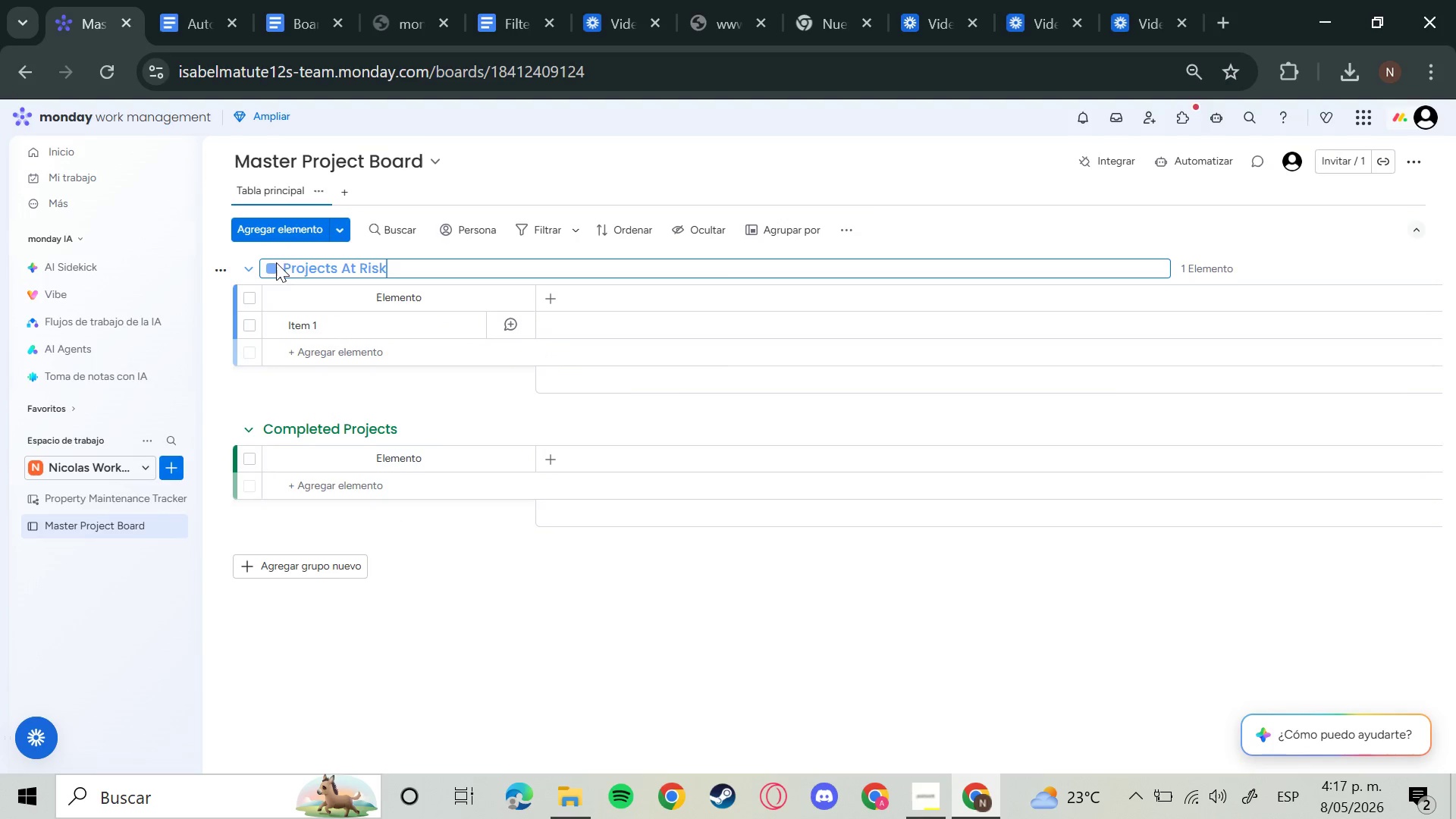 
left_click([272, 269])
 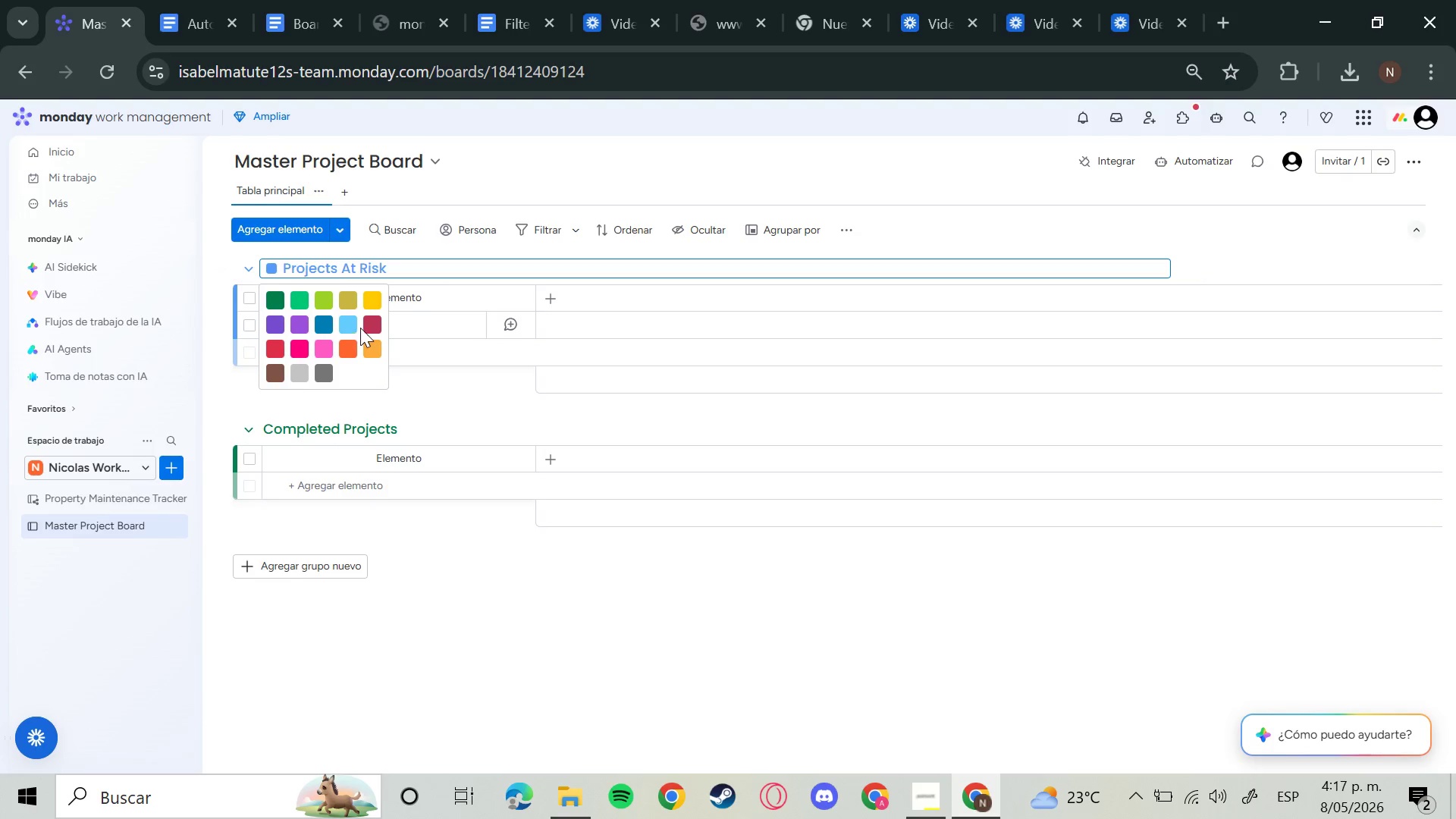 
left_click([370, 322])
 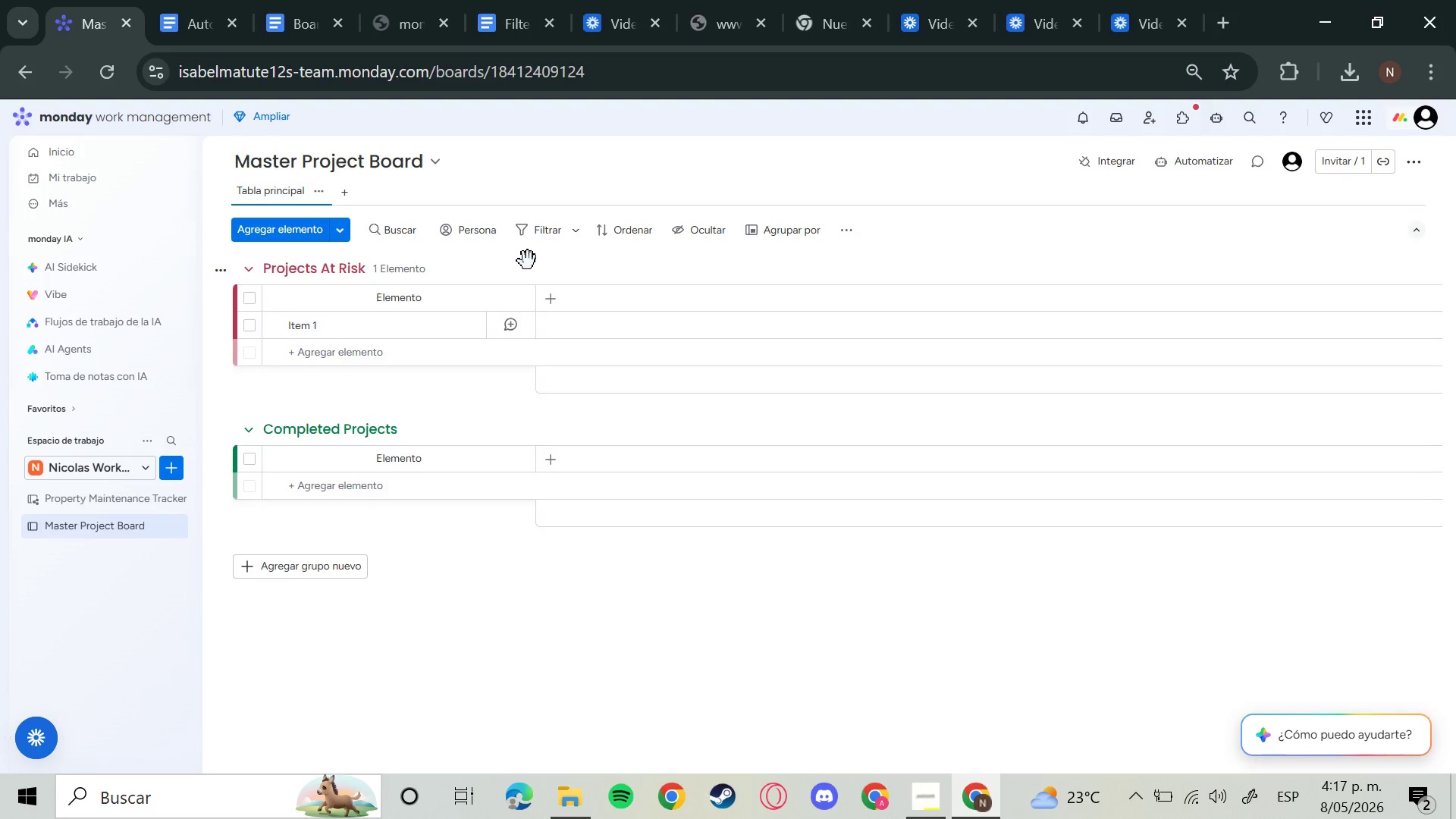 
wait(28.08)
 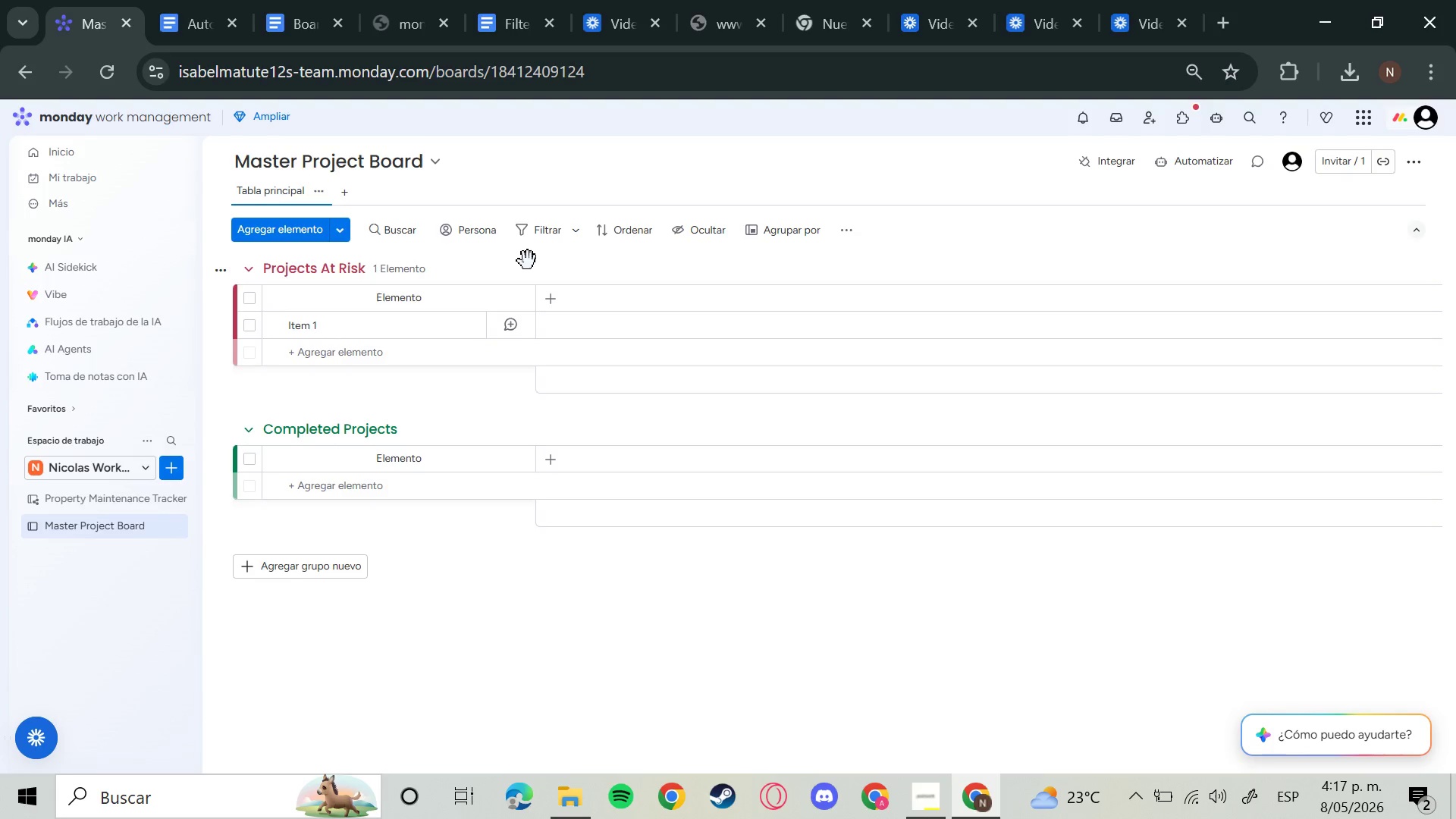 
left_click([423, 299])
 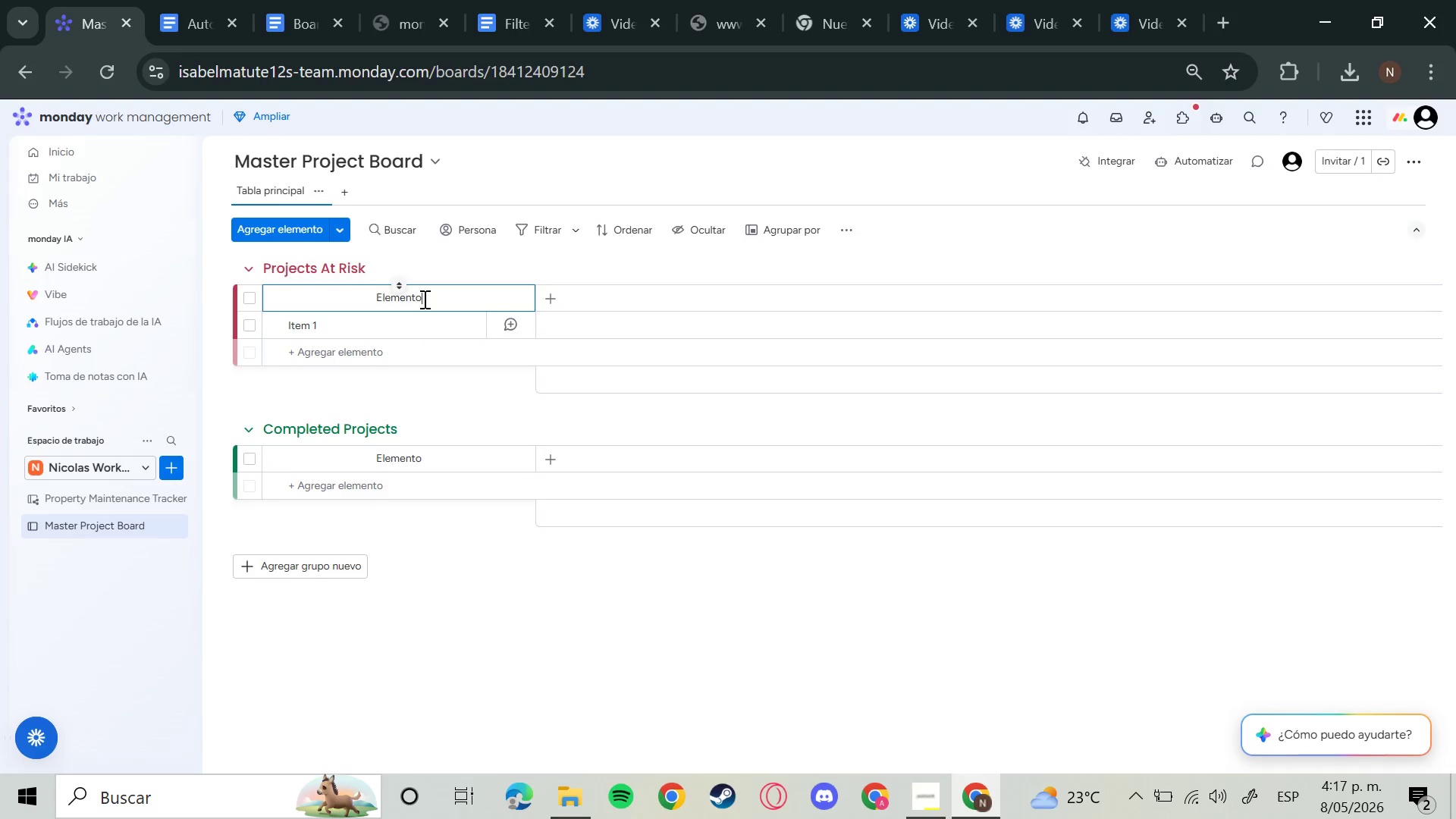 
key(Backspace)
key(Backspace)
key(Backspace)
key(Backspace)
key(Backspace)
key(Backspace)
key(Backspace)
key(Backspace)
key(Backspace)
key(Backspace)
key(Backspace)
key(Backspace)
type(Project Name)
 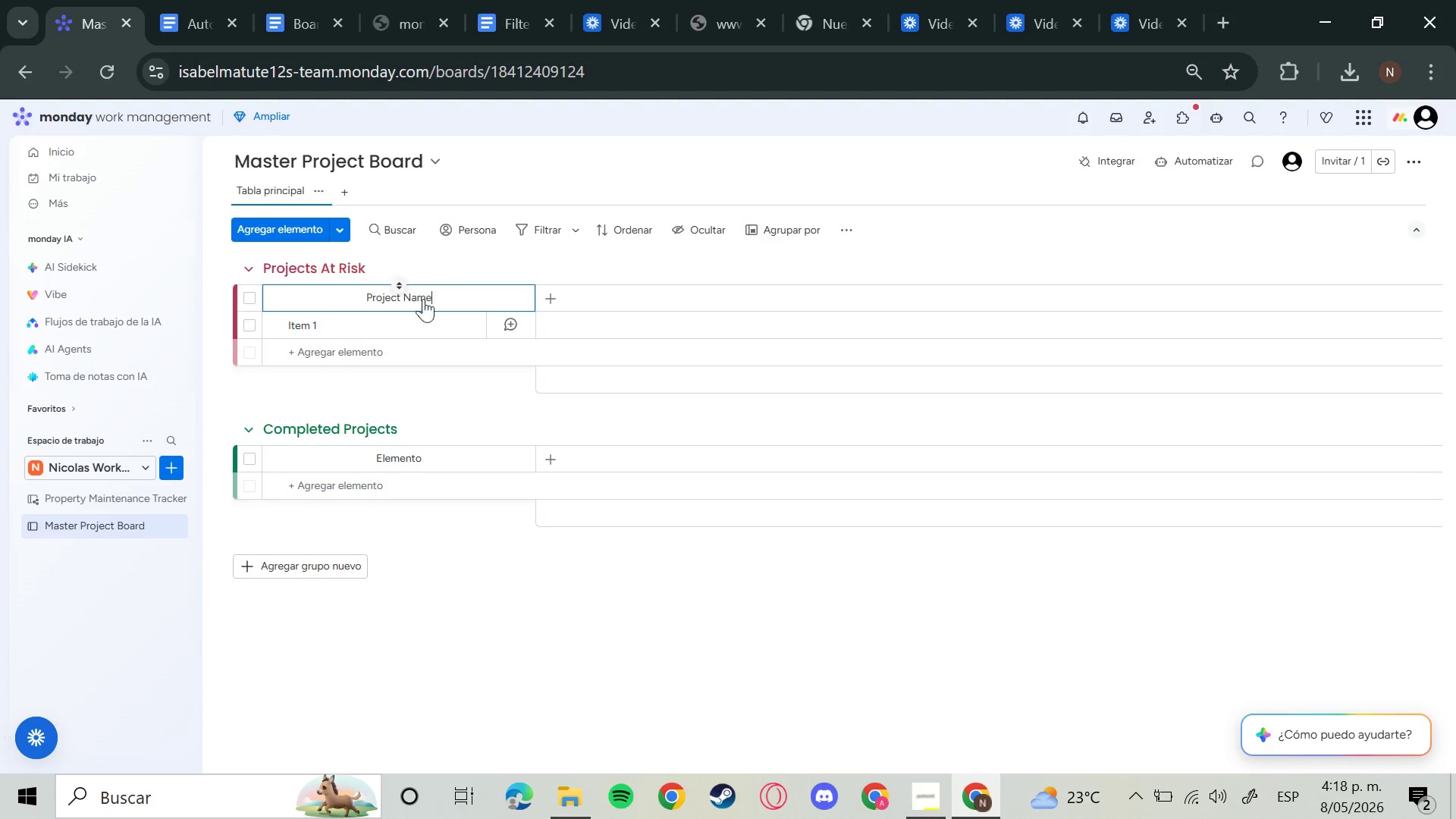 
key(Enter)
 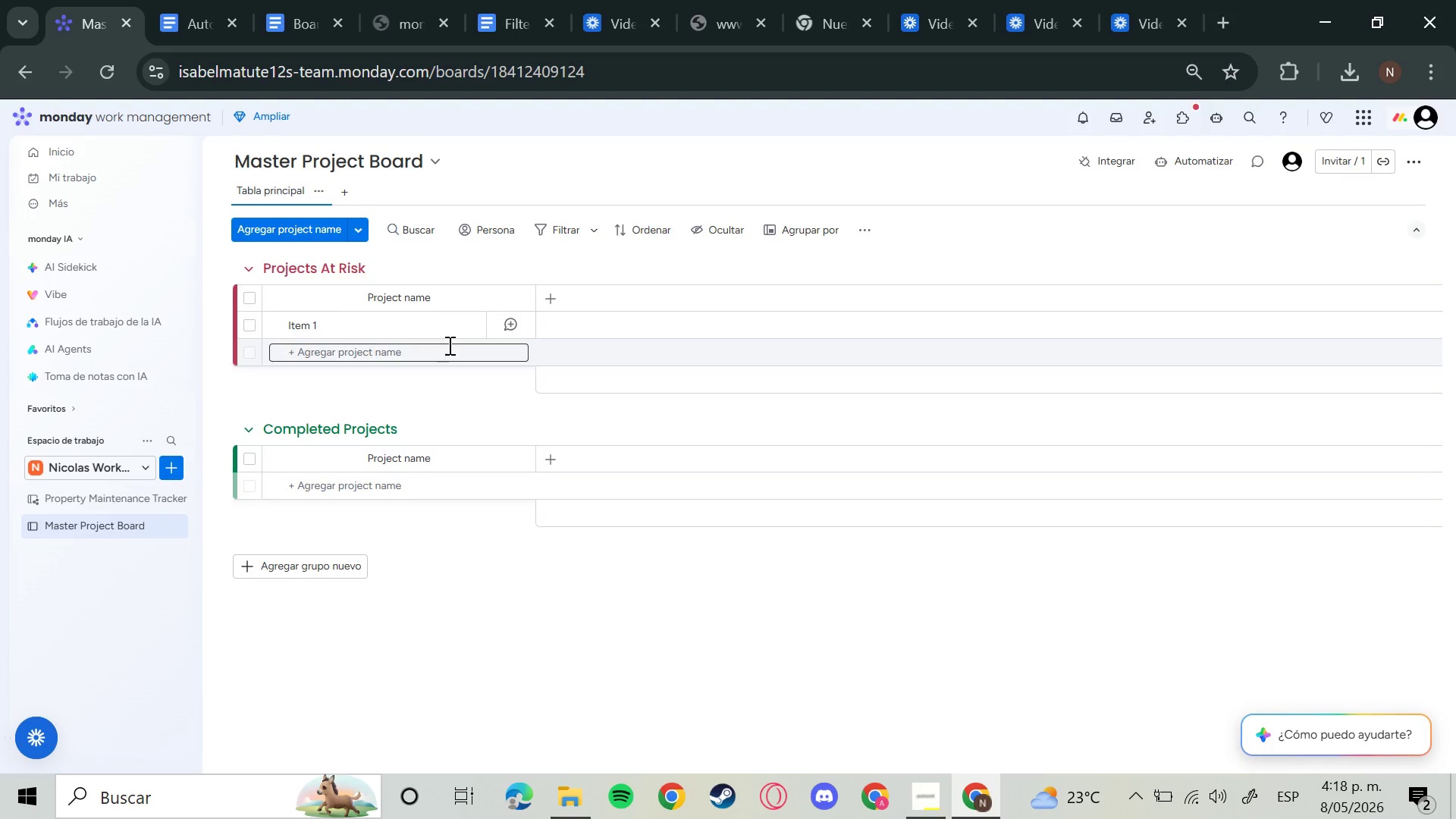 
left_click([449, 298])
 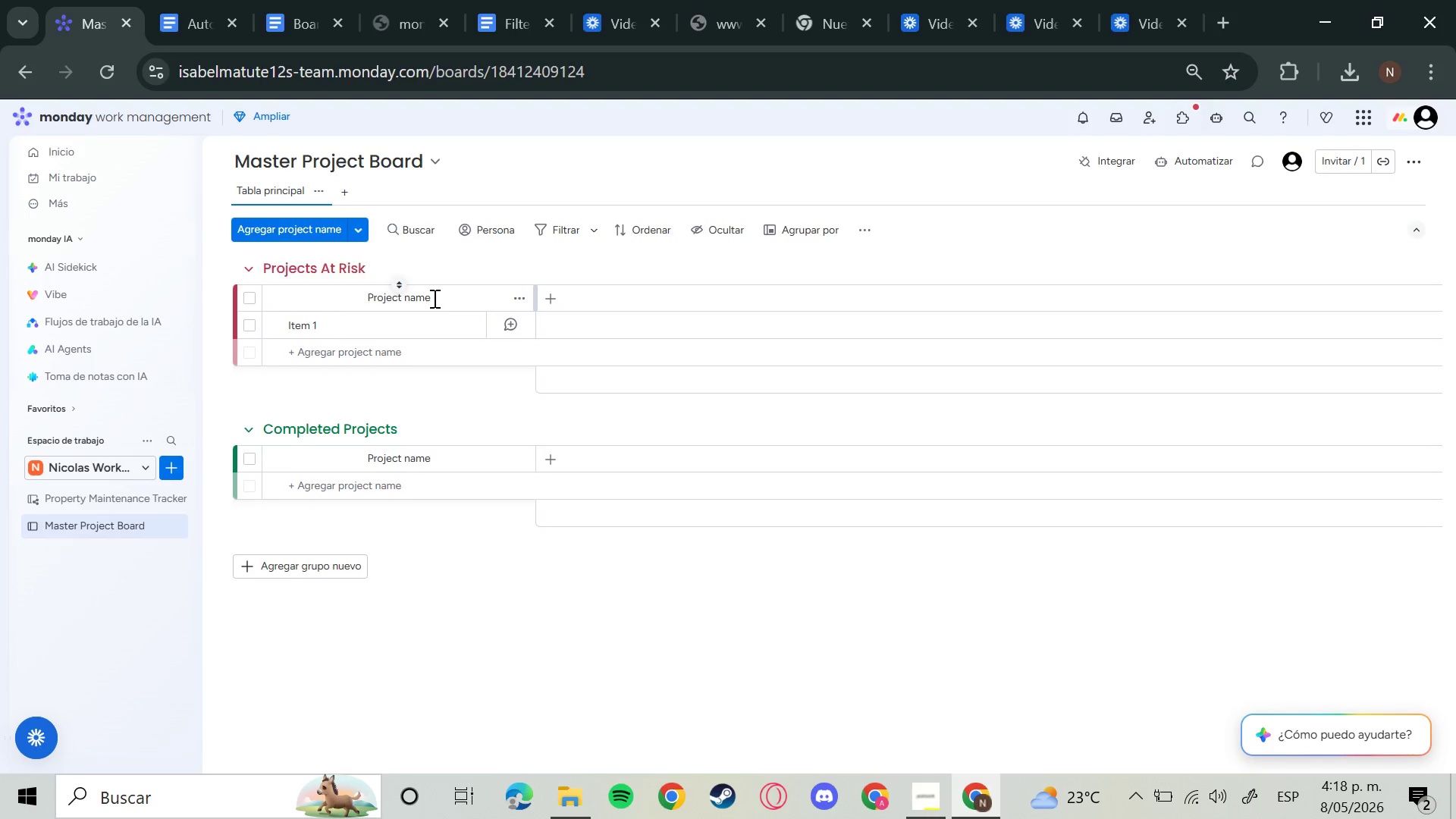 
left_click([433, 298])
 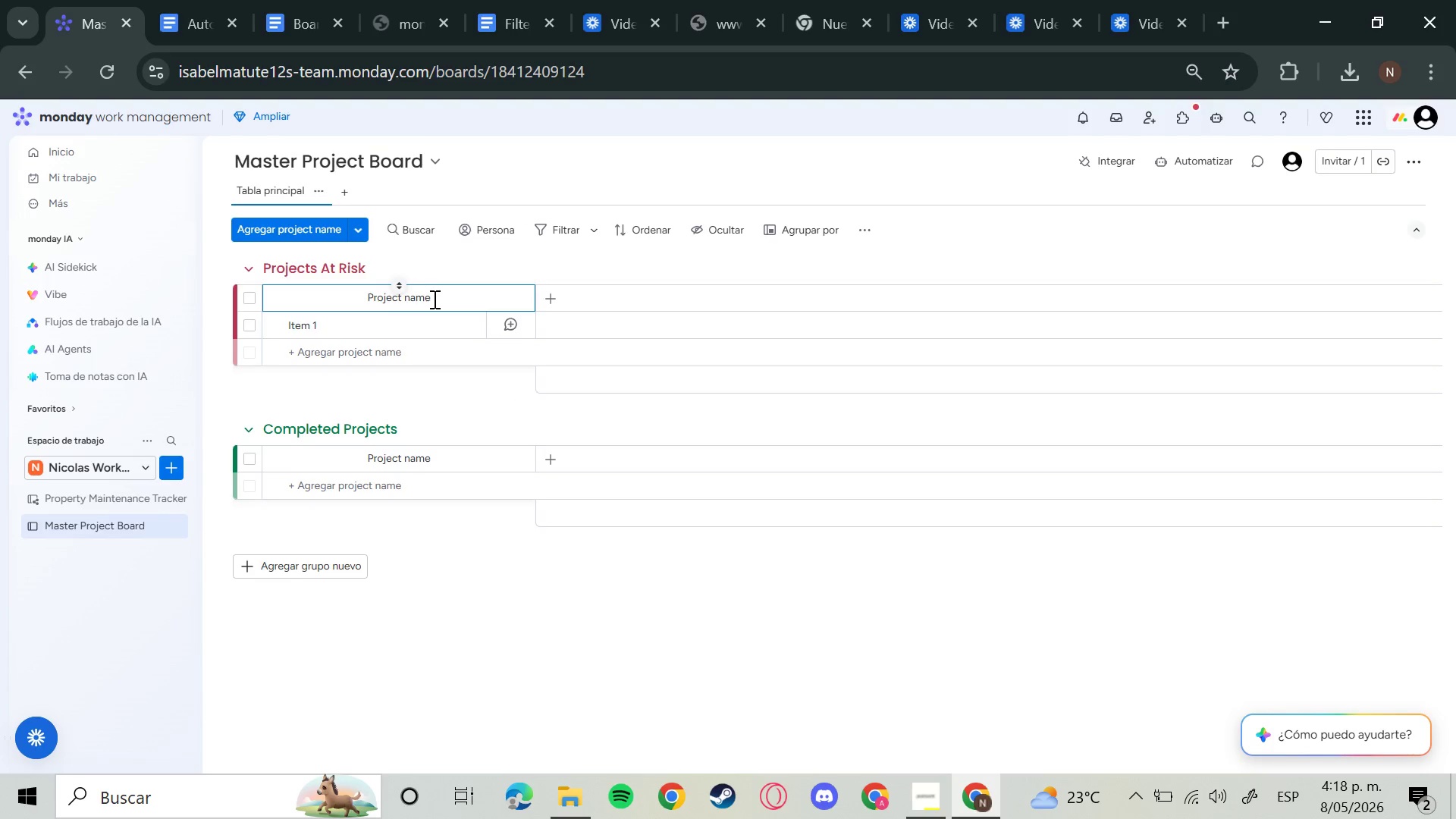 
key(Backspace)
key(Backspace)
key(Backspace)
key(Backspace)
type(Name)
 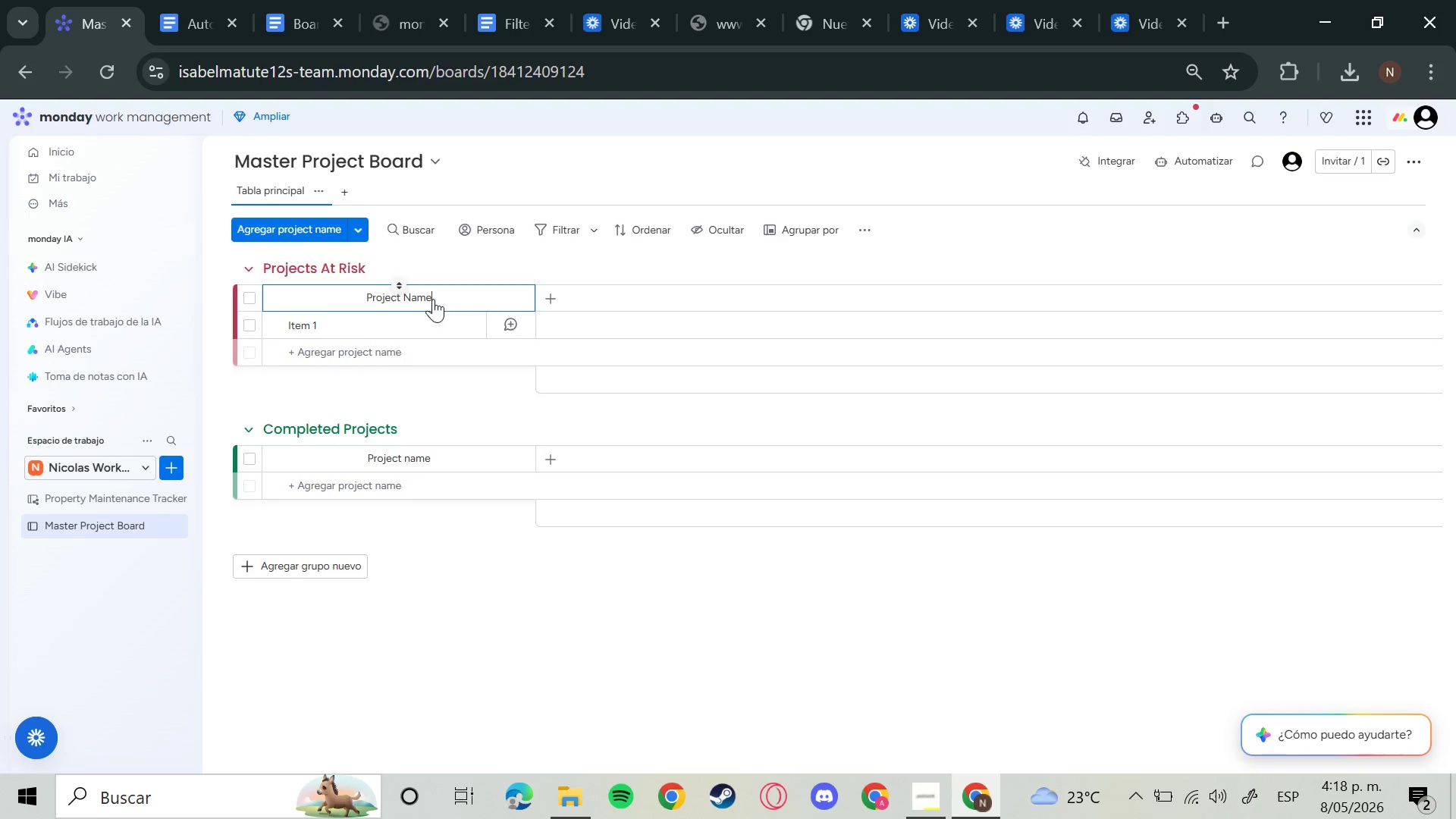 
key(Enter)
 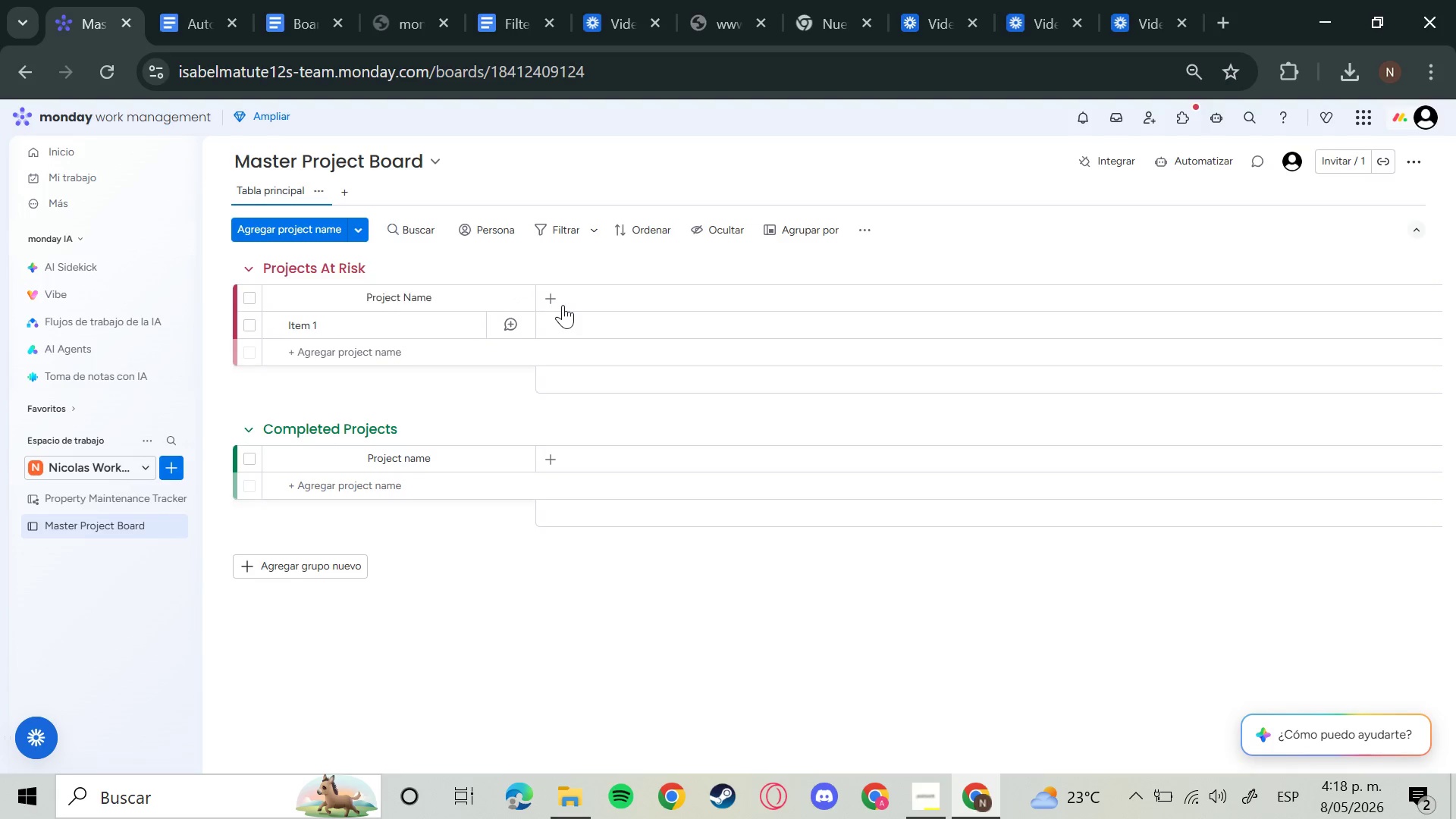 
left_click([548, 304])
 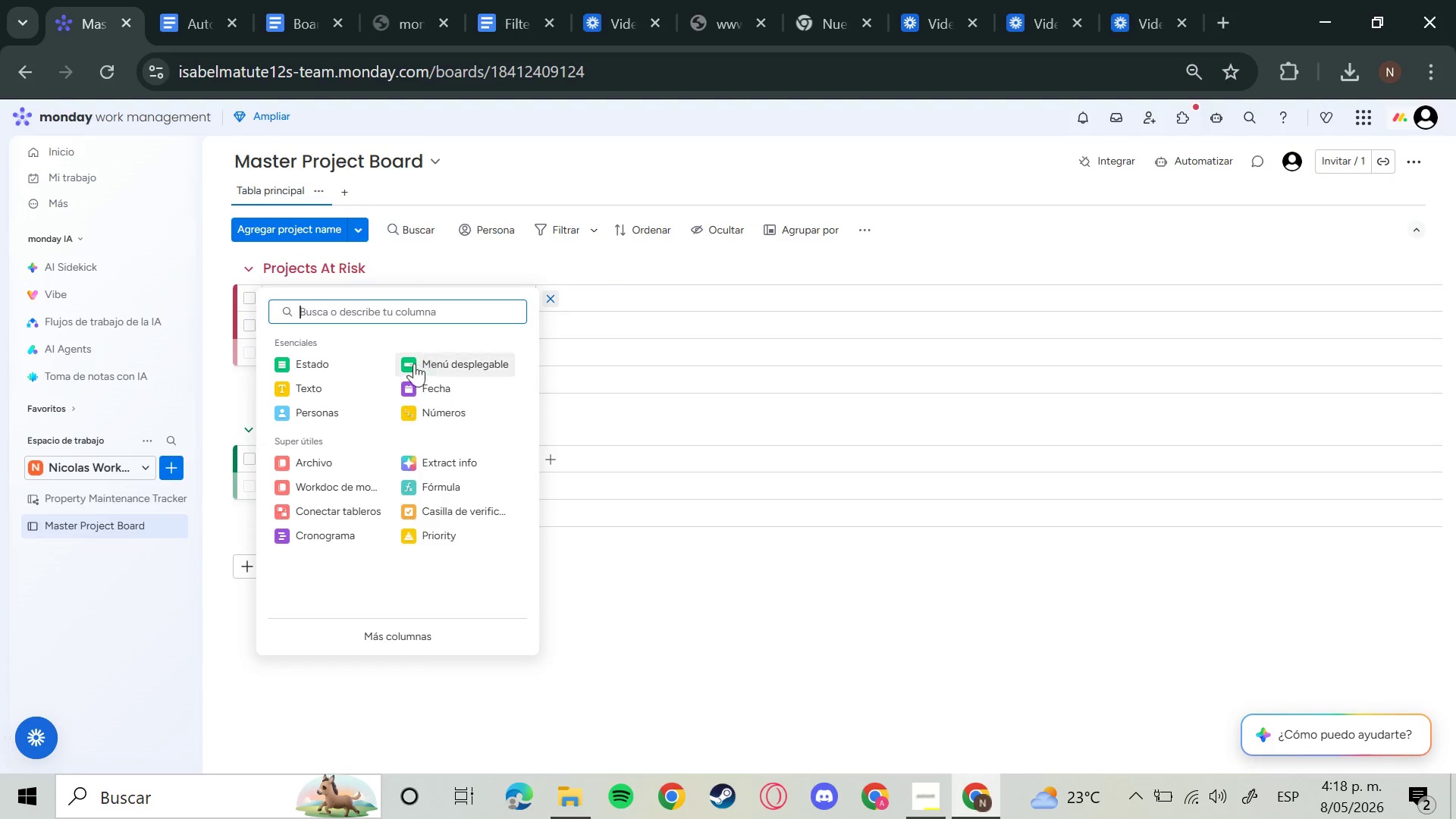 
left_click([311, 394])
 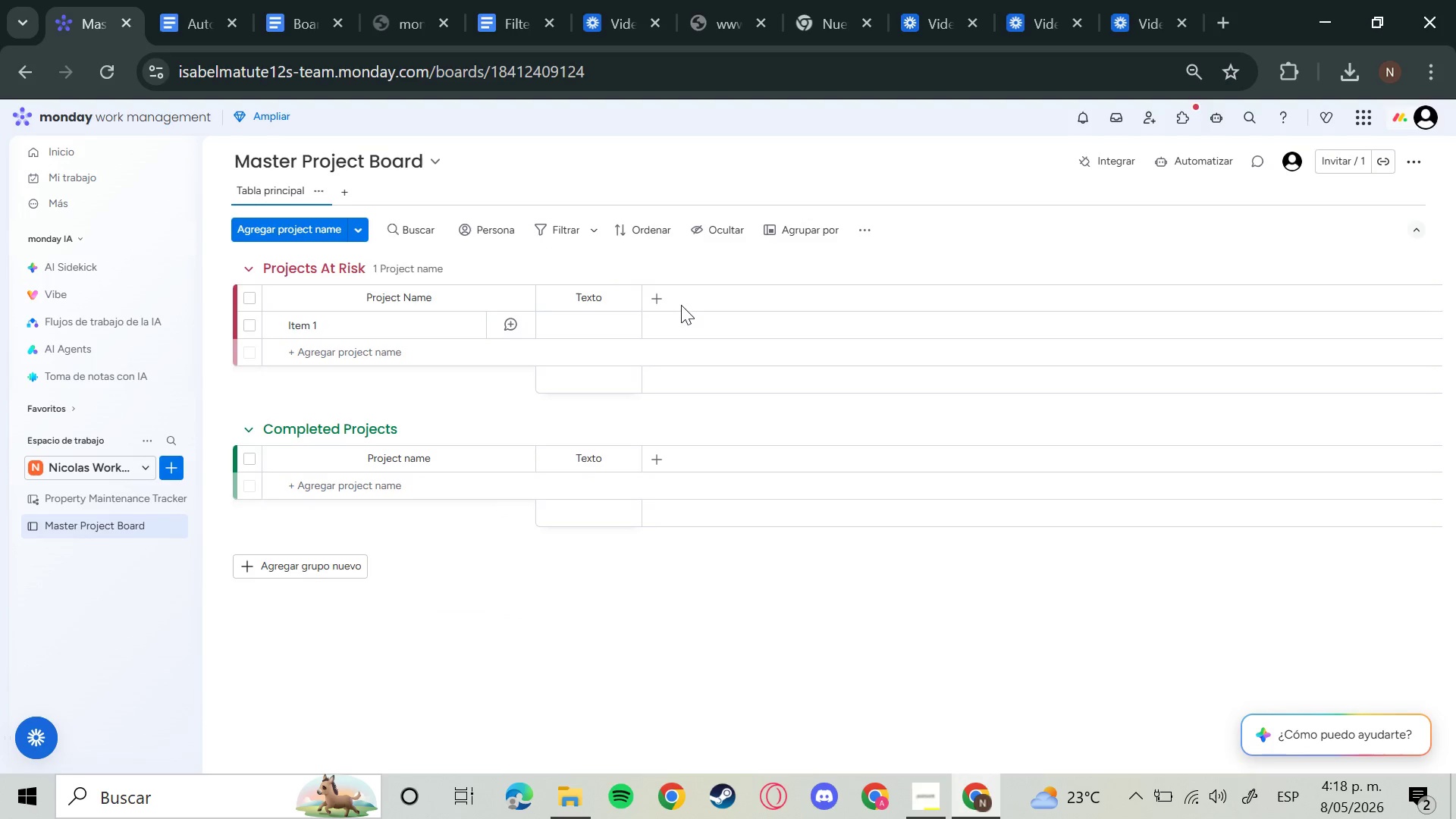 
left_click([655, 290])
 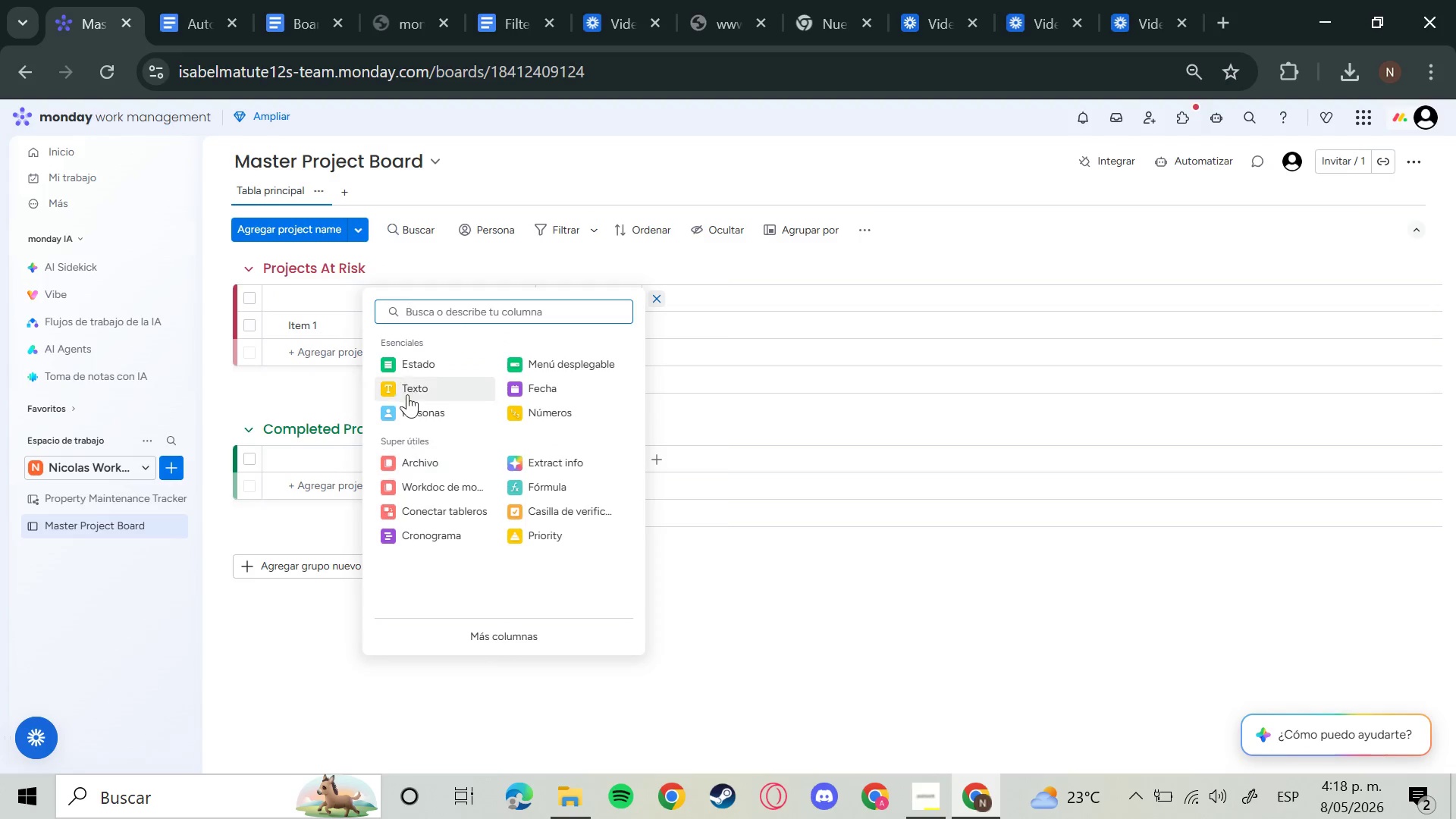 
left_click([406, 411])
 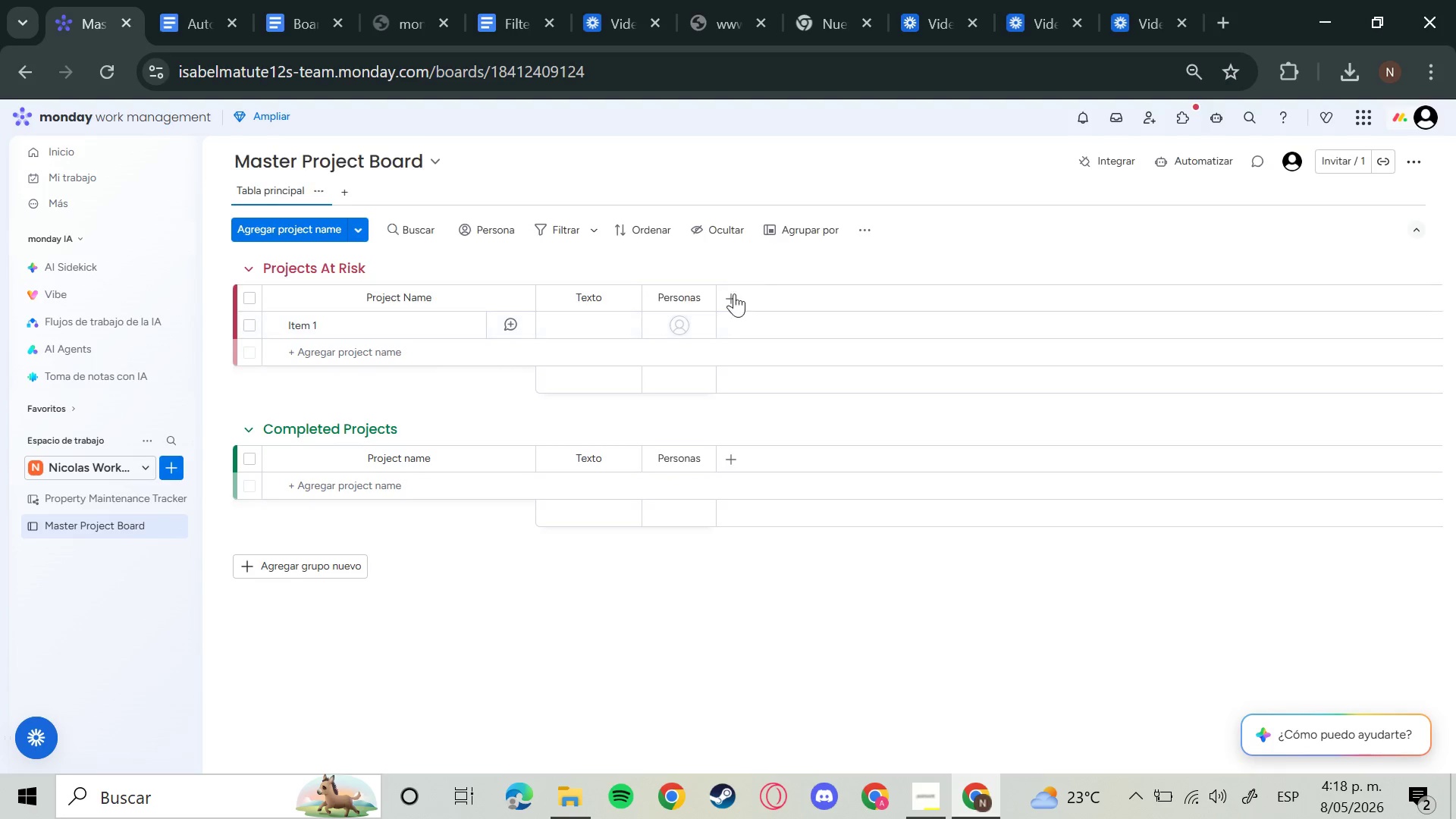 
left_click([727, 304])
 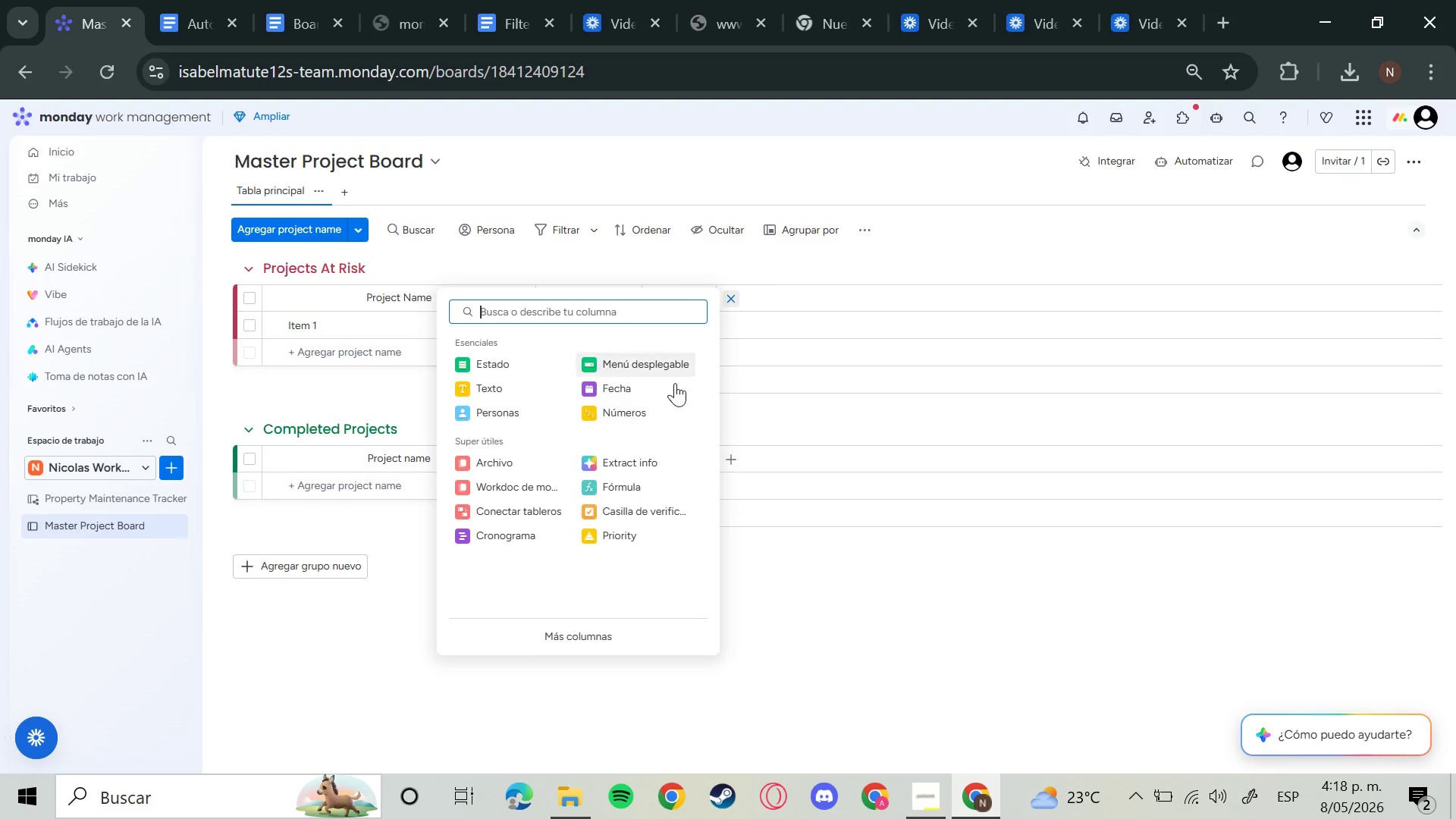 
left_click([653, 424])
 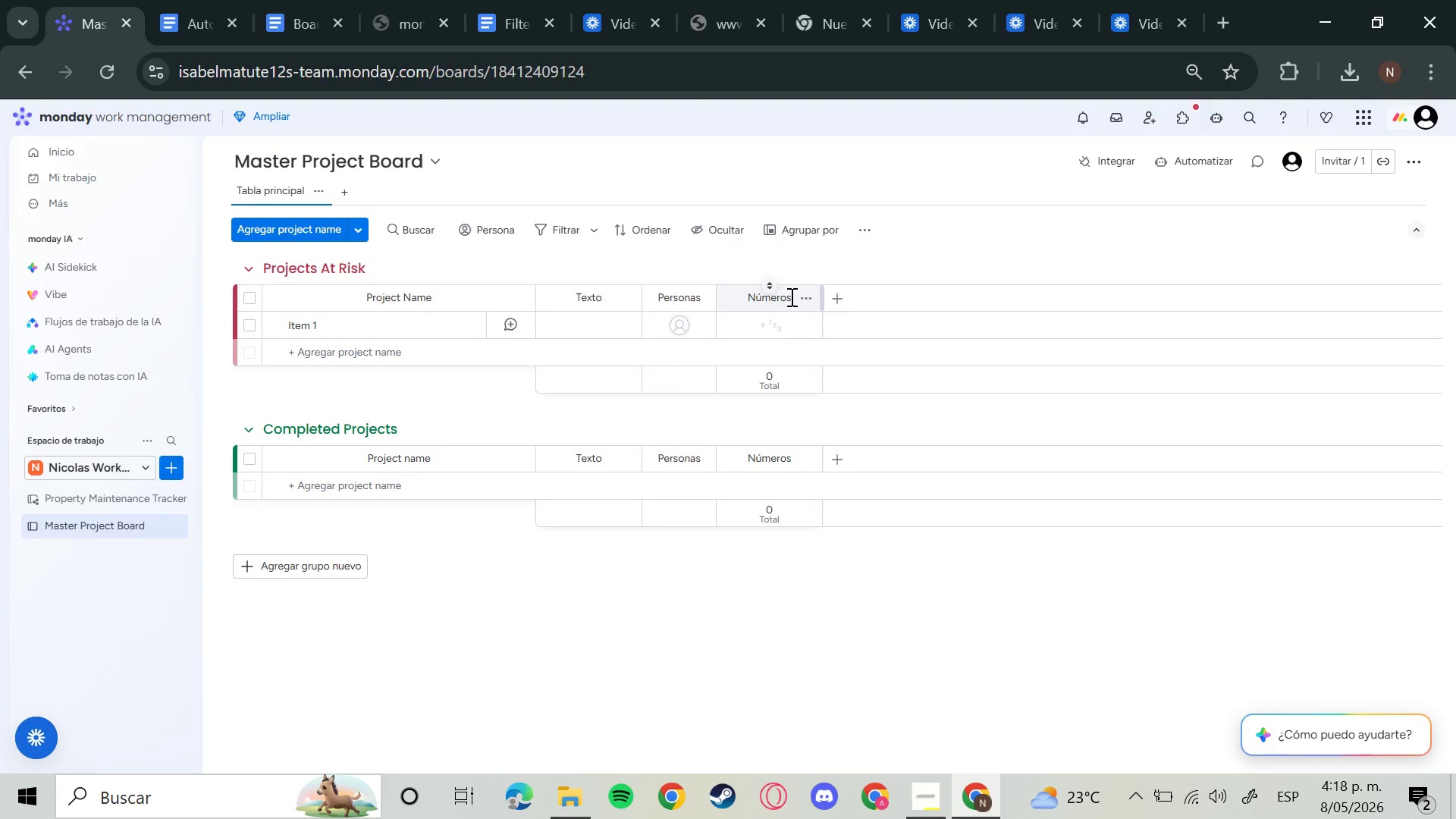 
left_click([836, 293])
 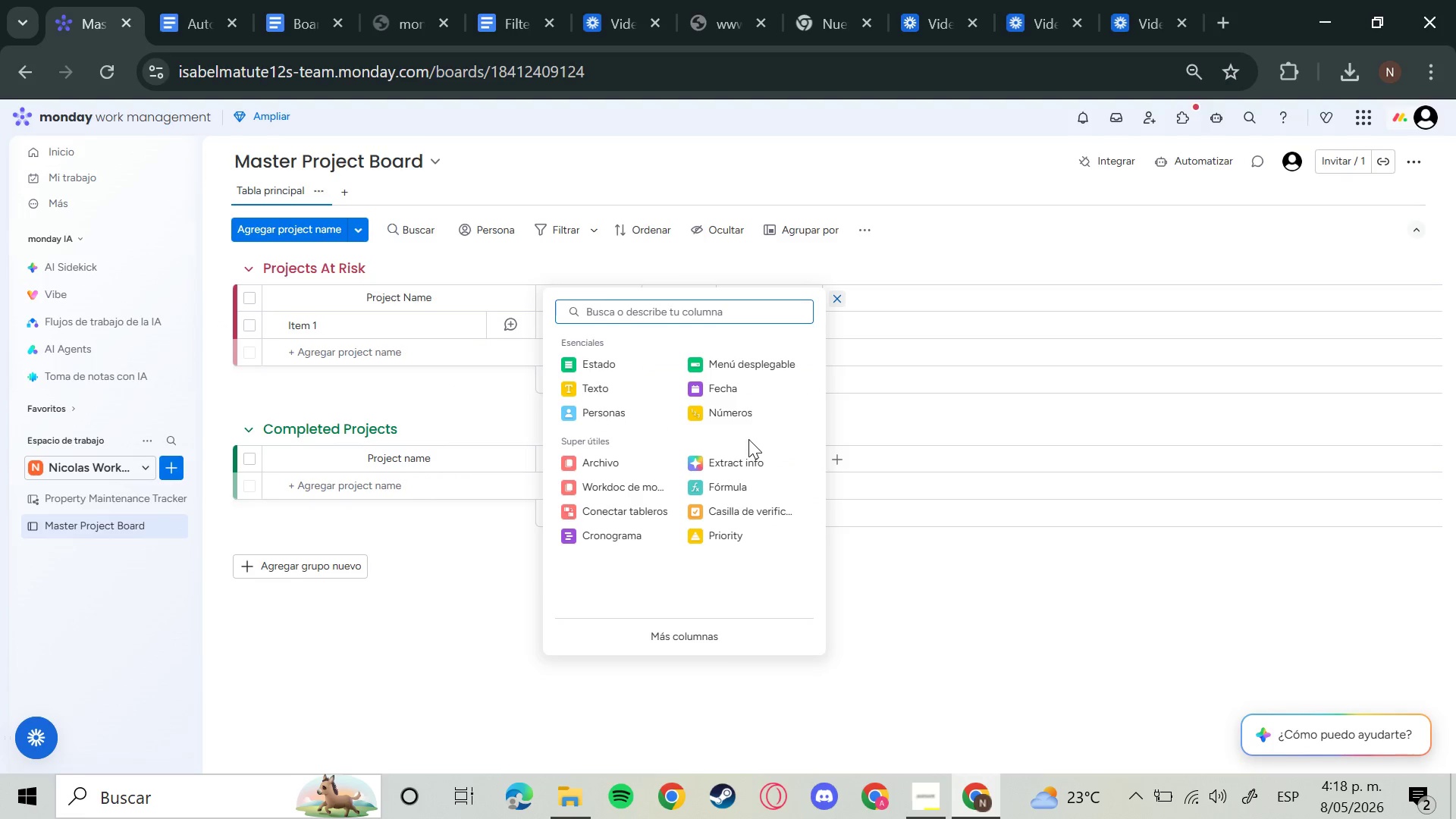 
left_click([744, 422])
 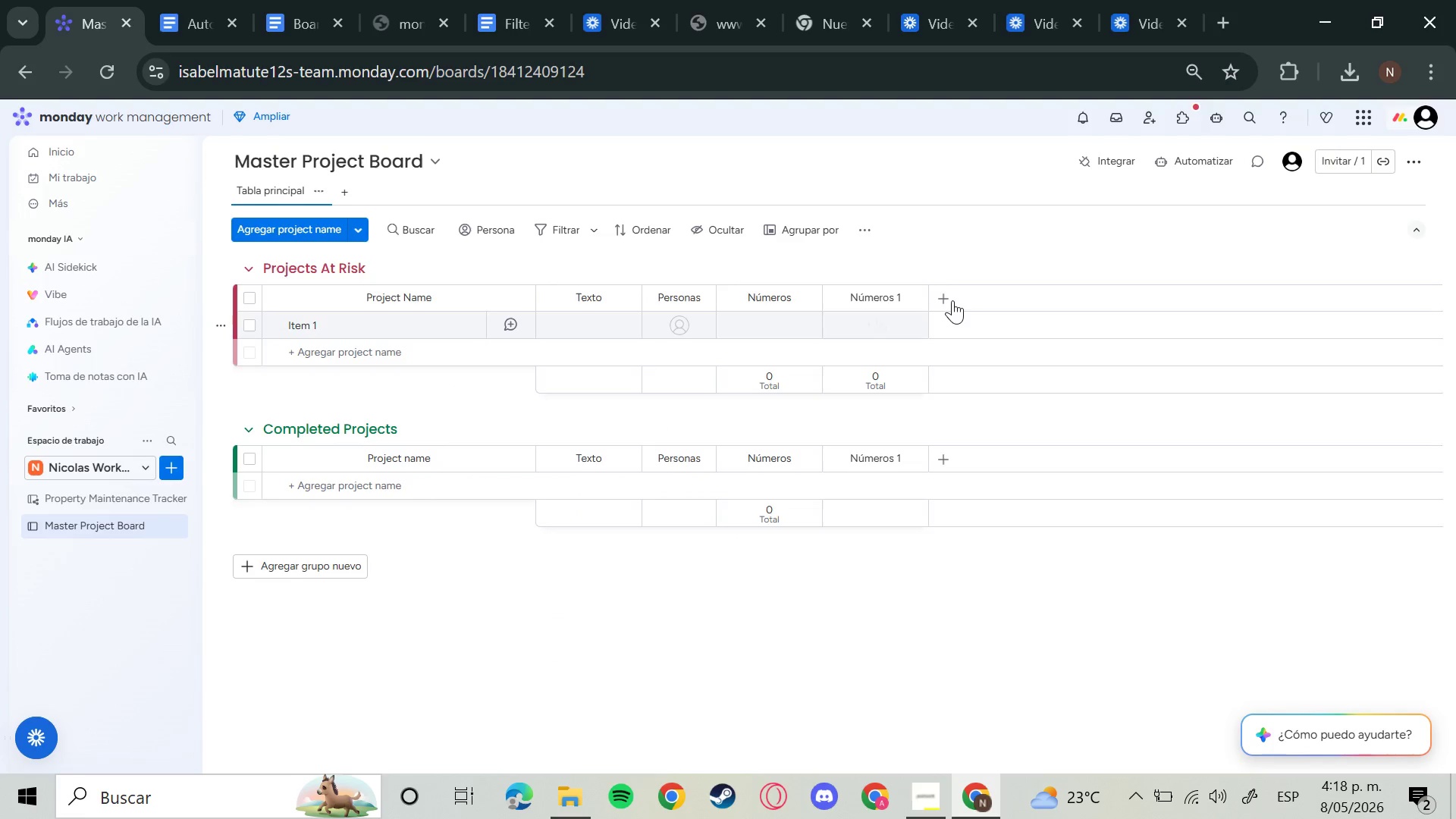 
left_click([946, 297])
 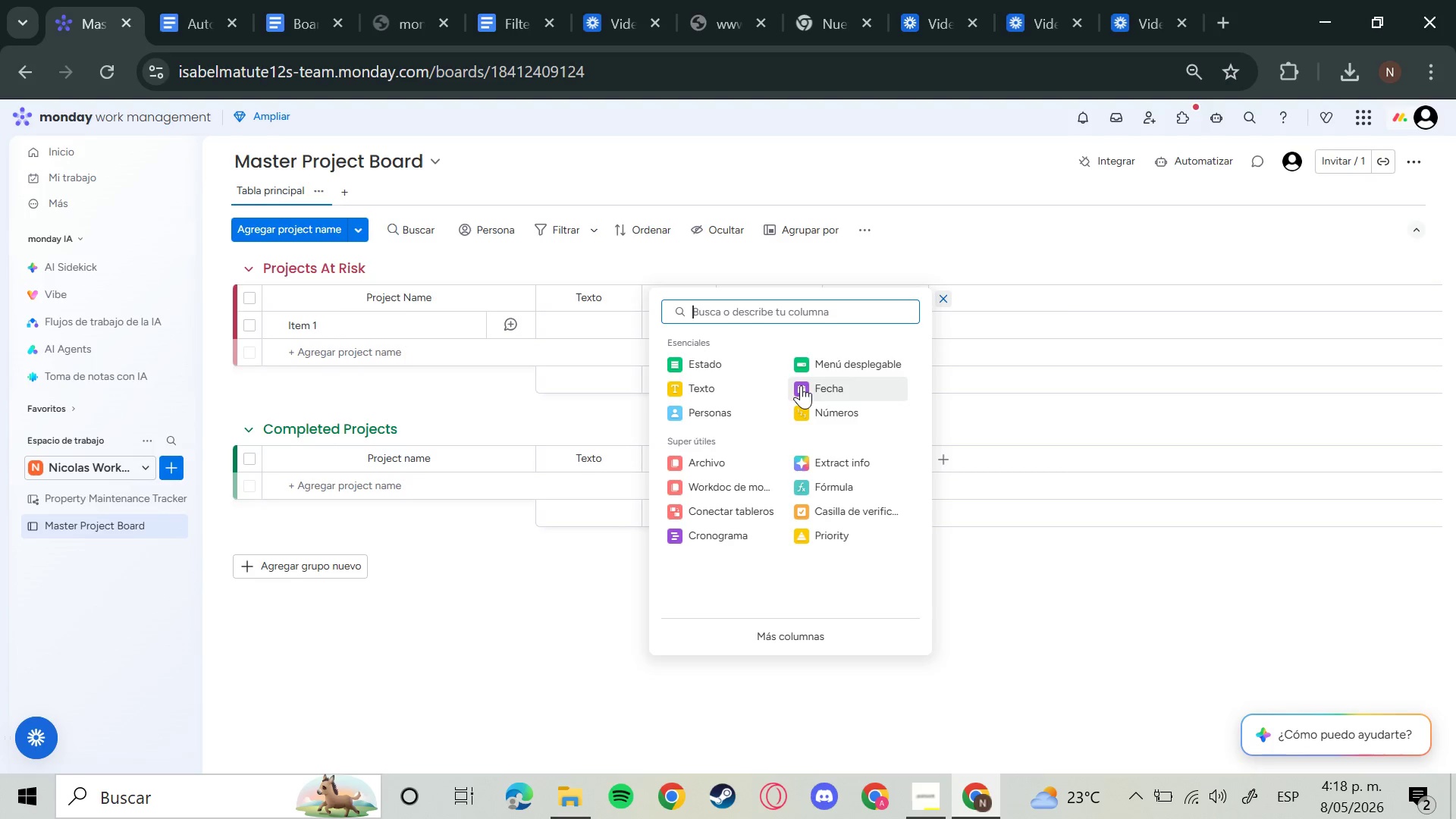 
left_click([731, 364])
 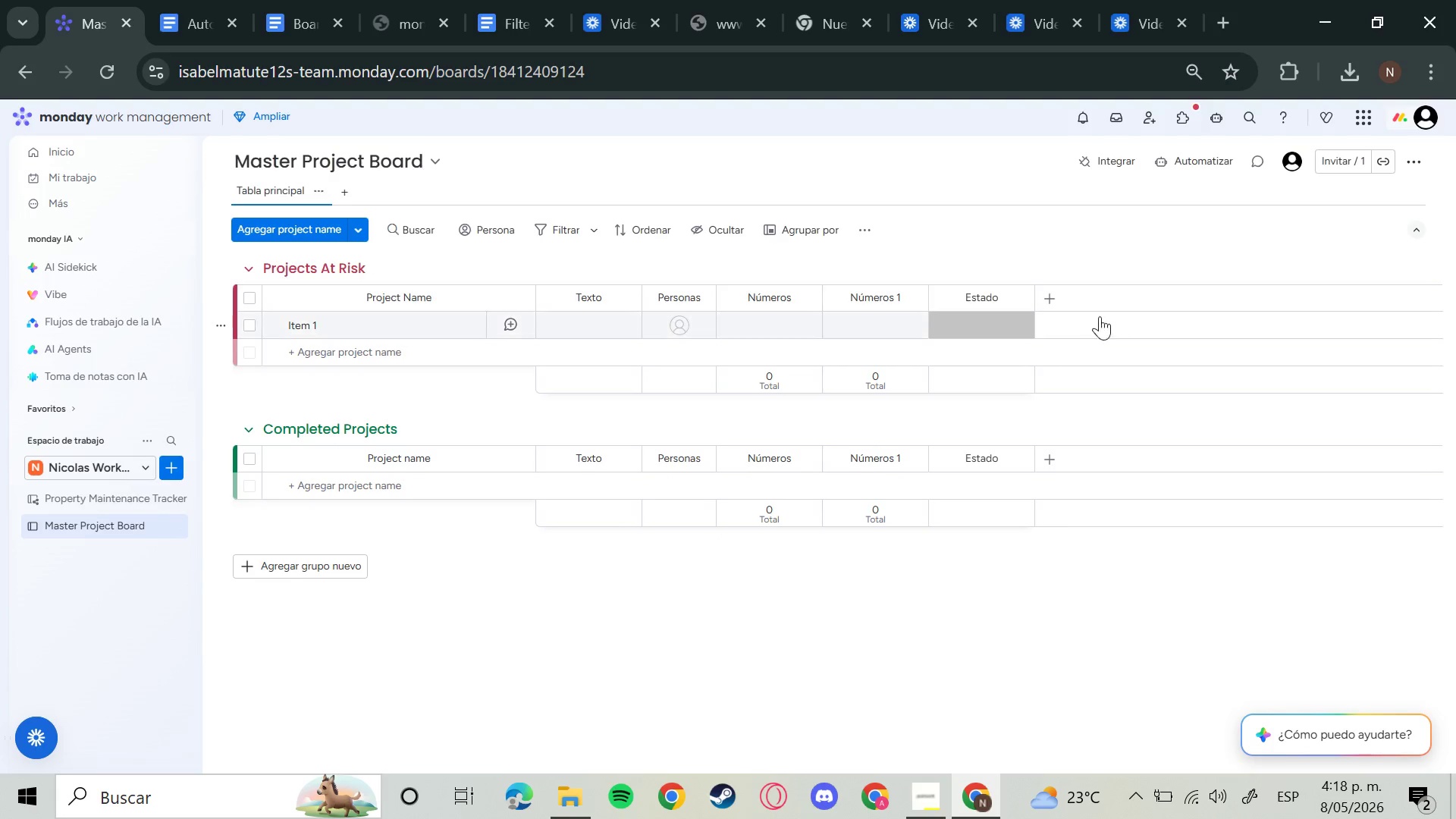 
left_click([1055, 297])
 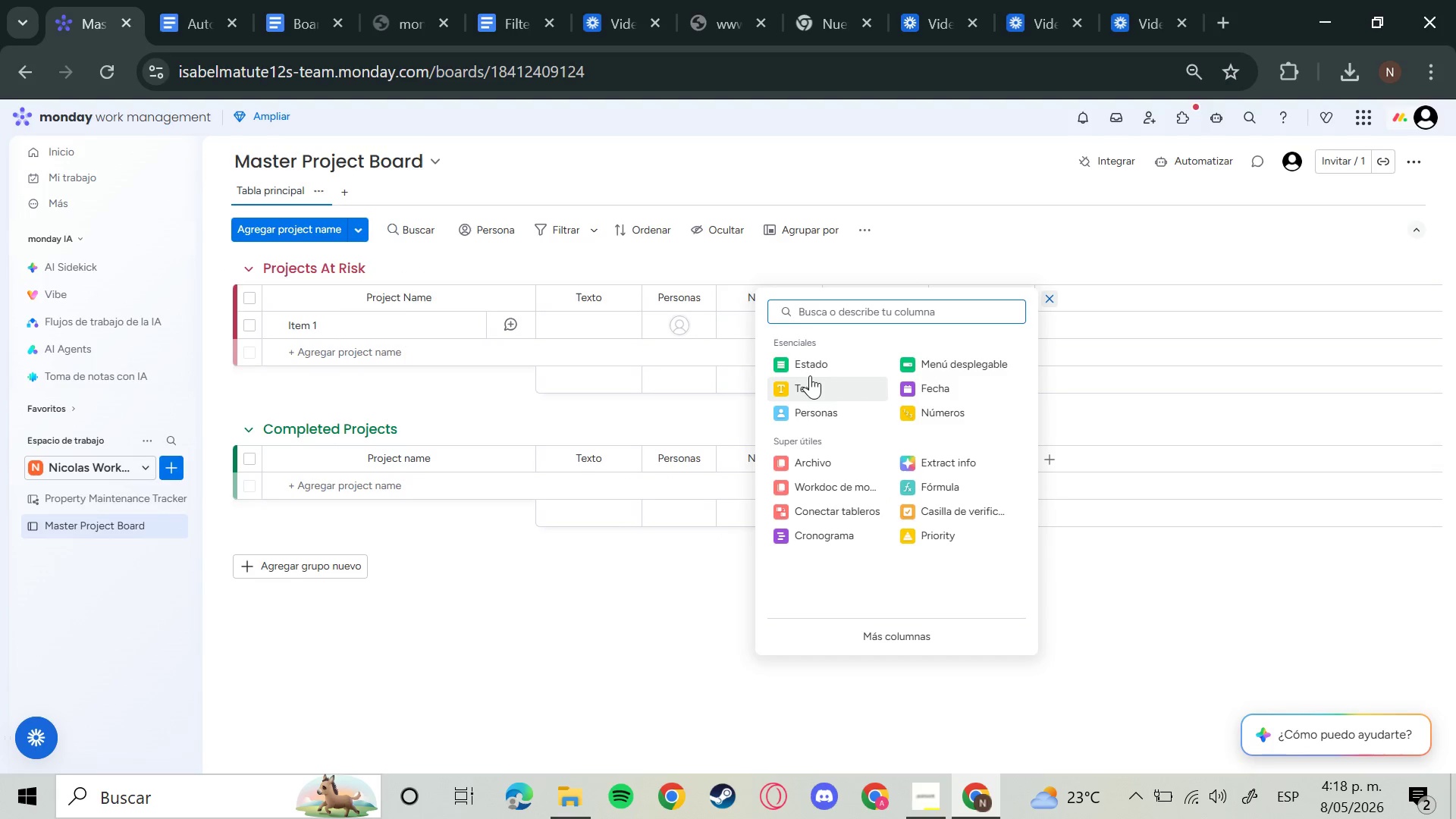 
left_click([811, 362])
 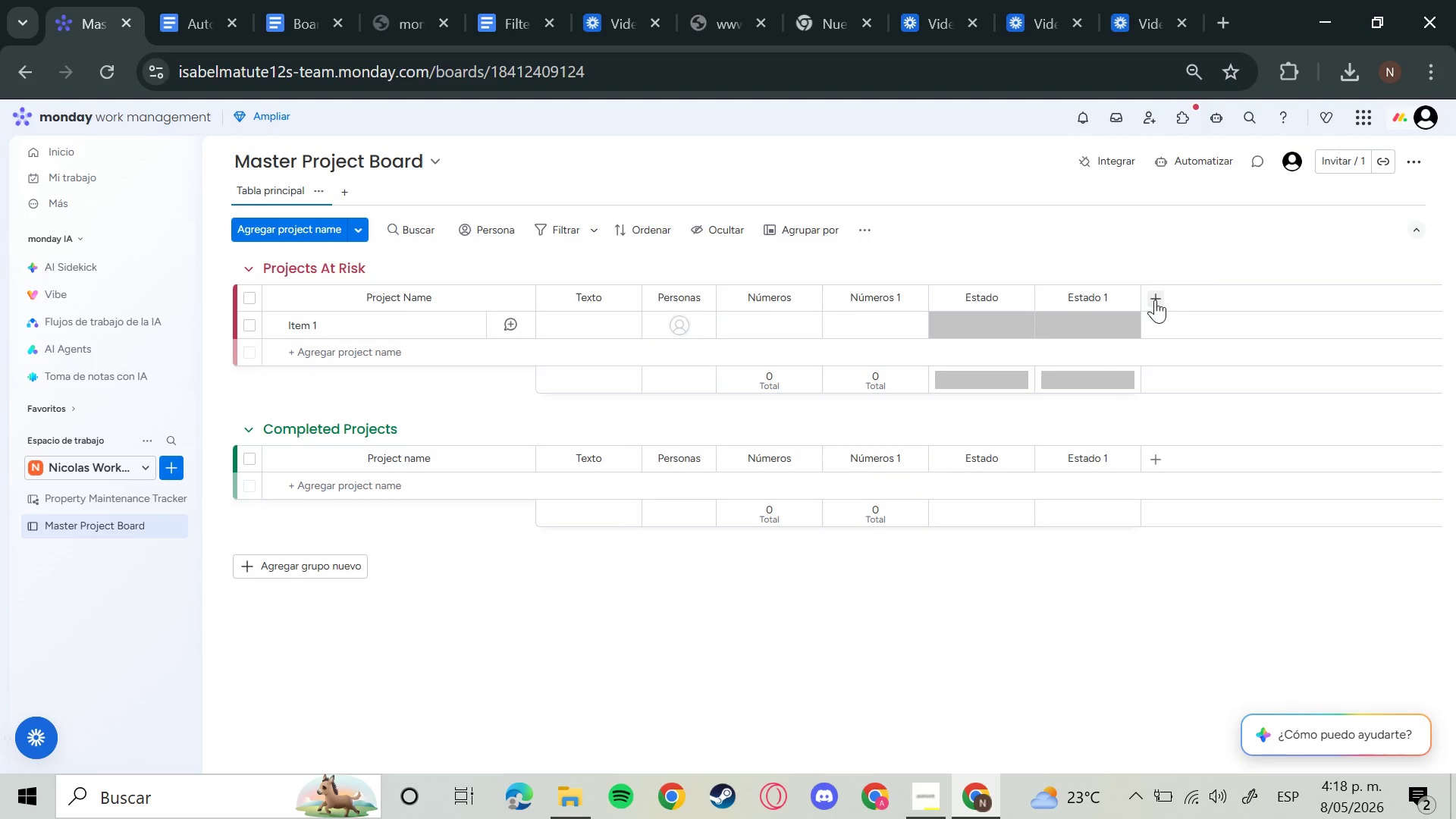 
left_click([1156, 300])
 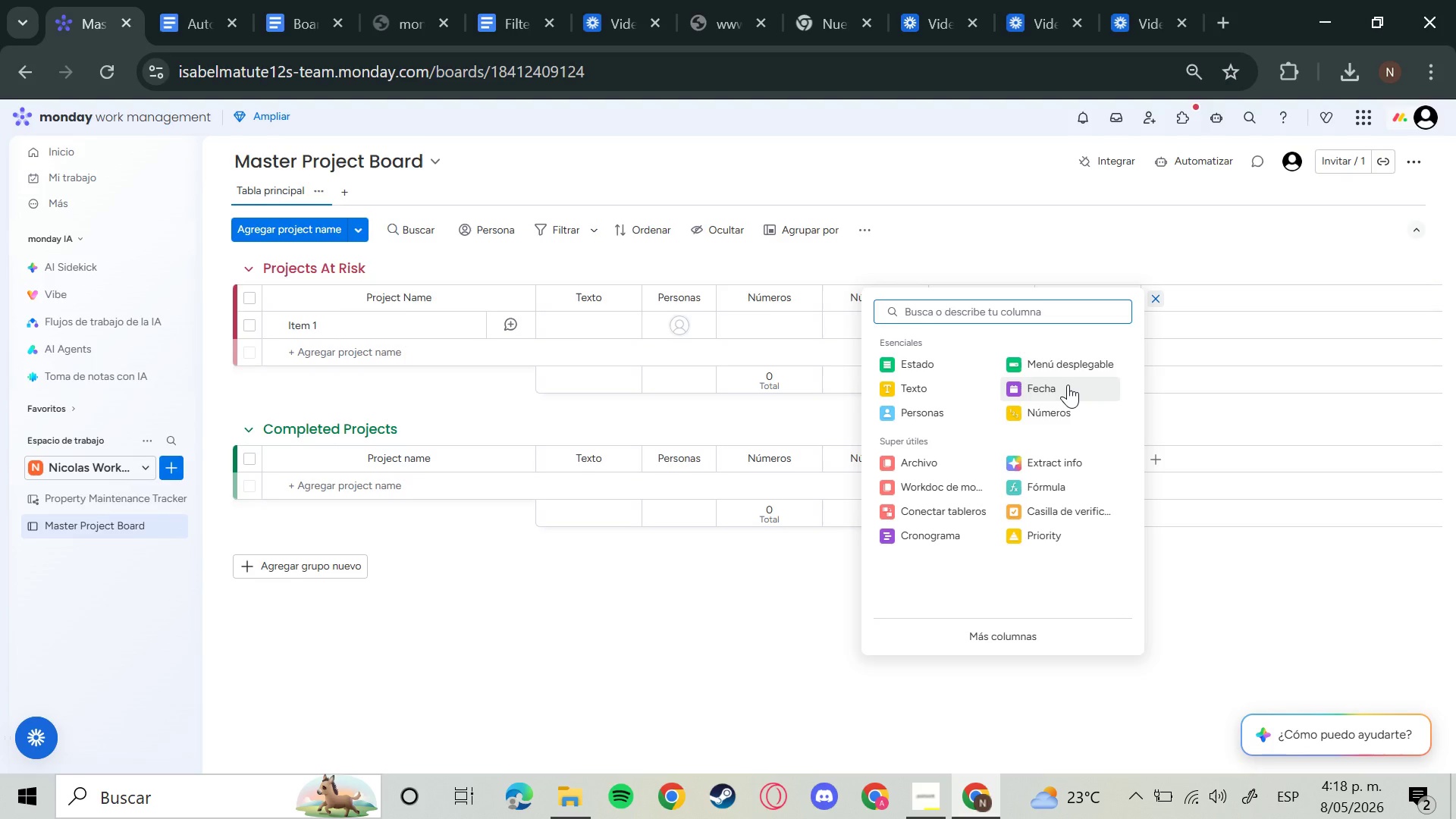 
left_click([1068, 384])
 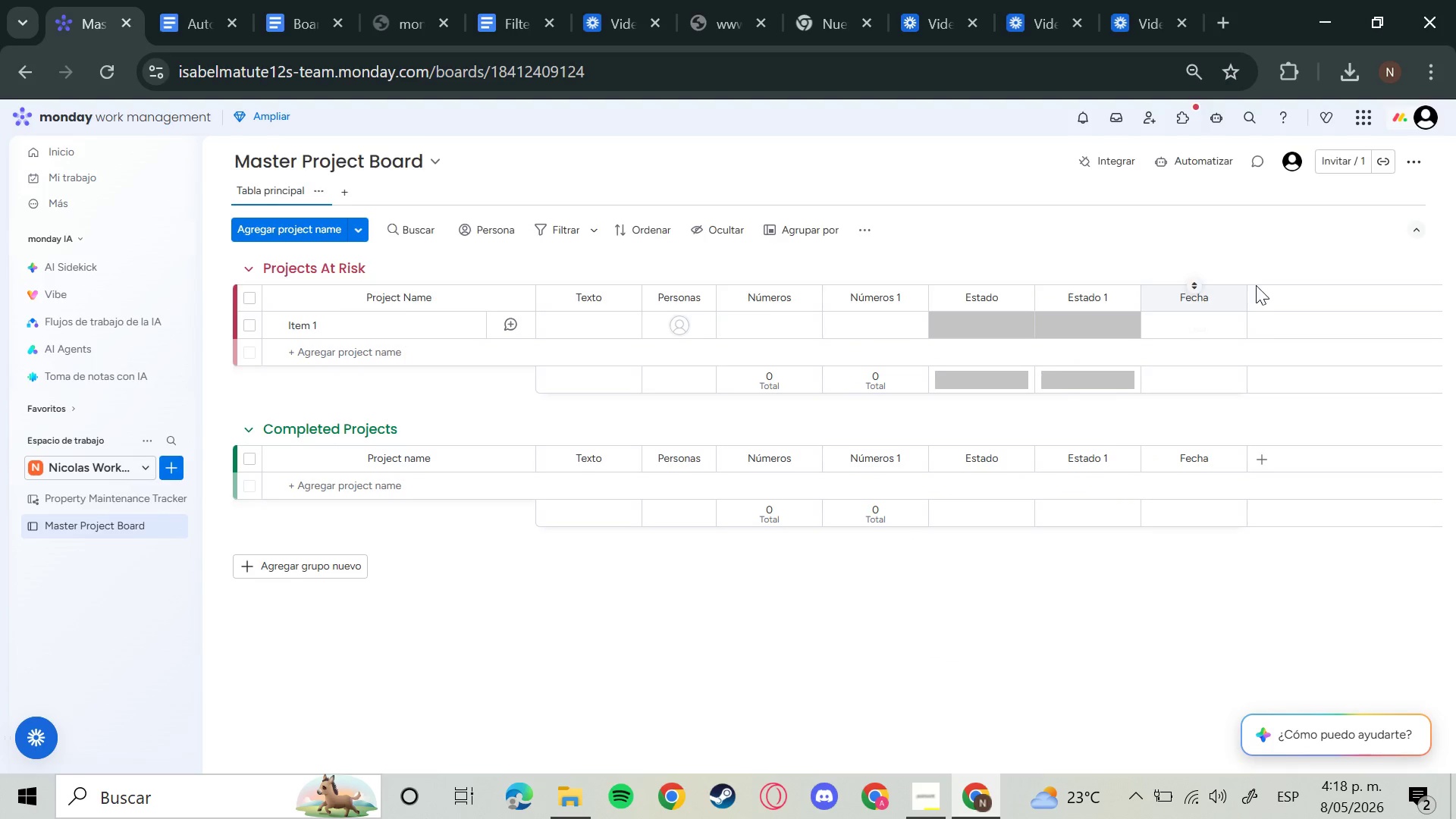 
mouse_move([1258, 312])
 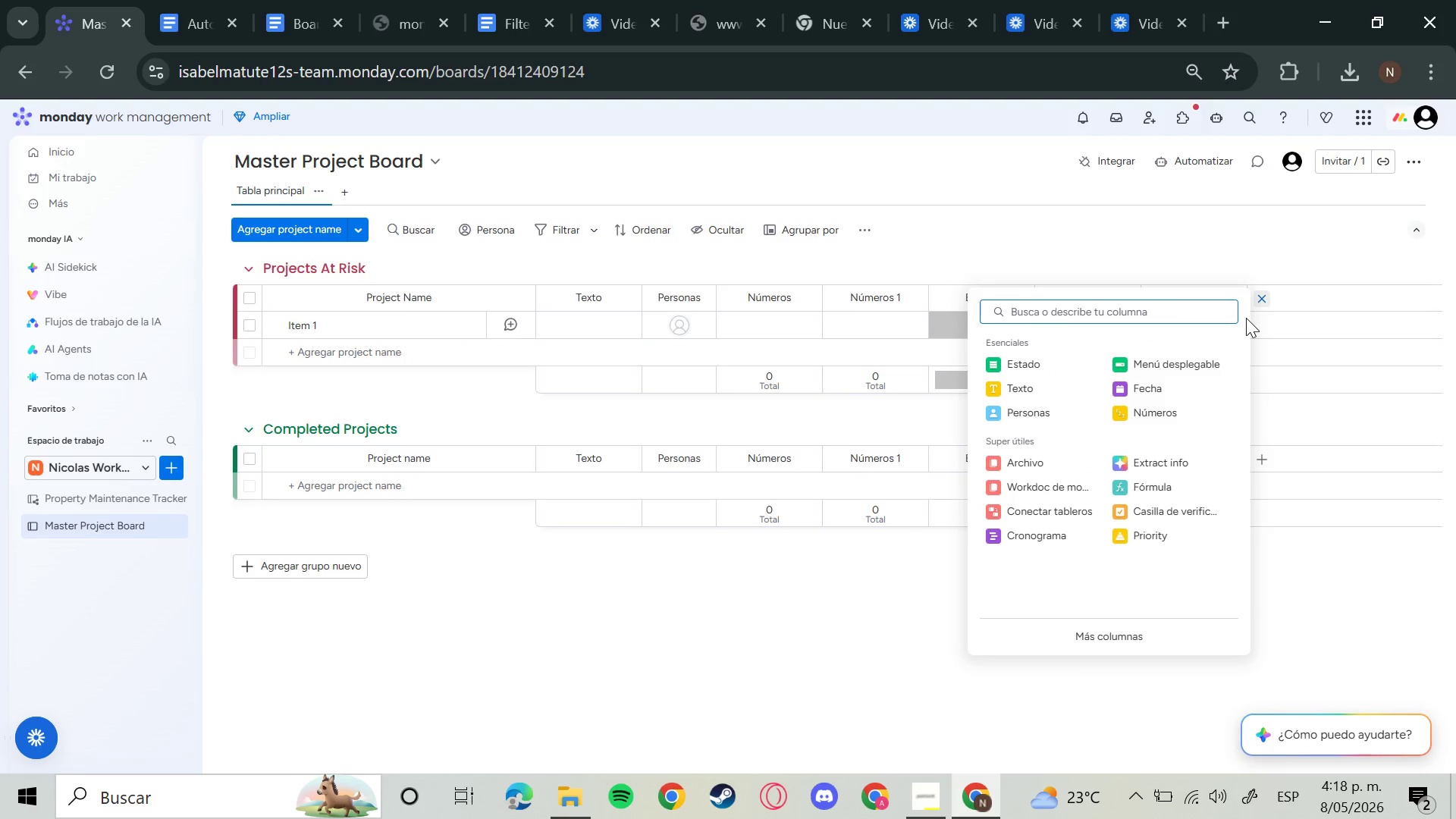 
type(crono)
 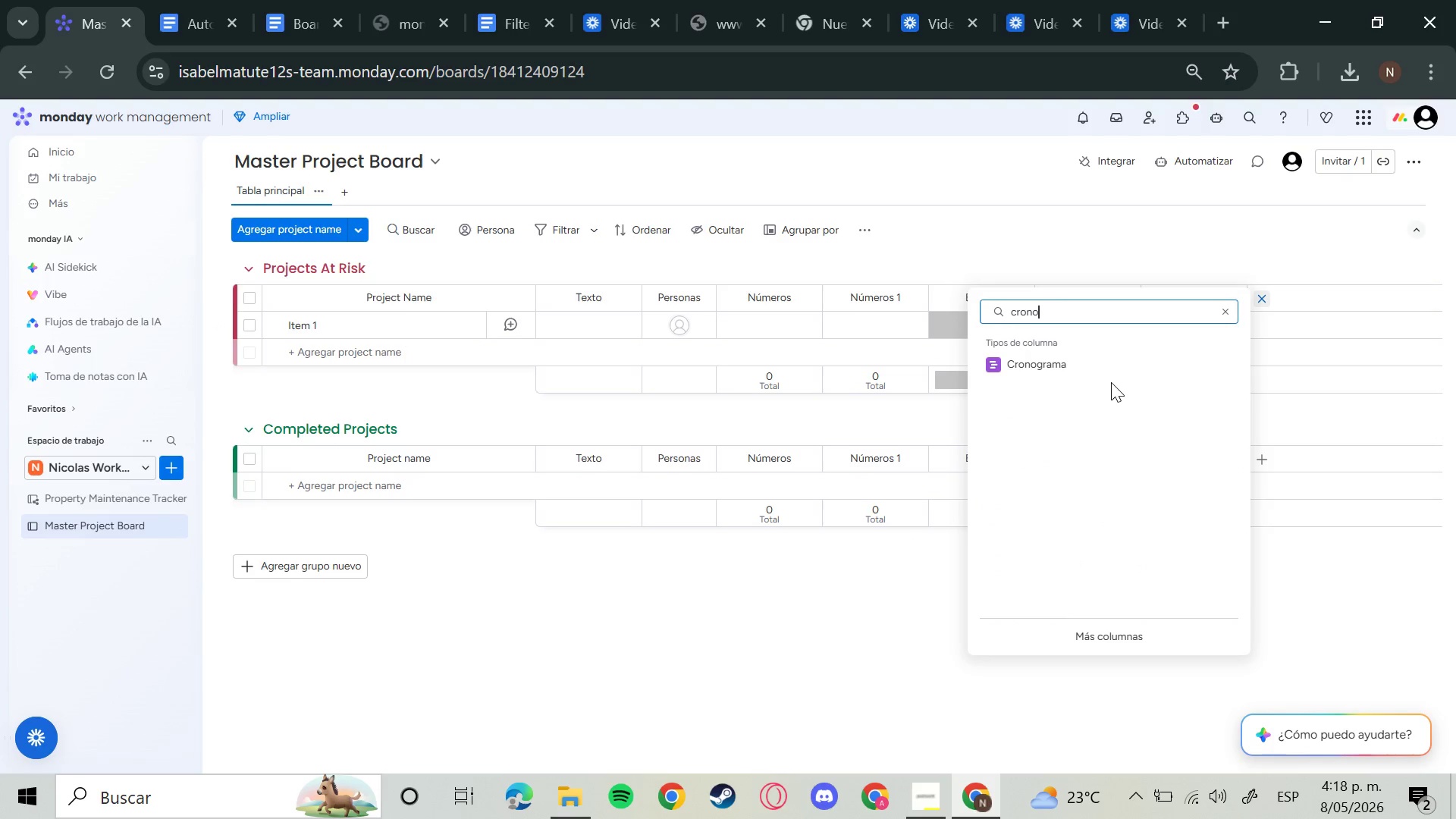 
left_click([1100, 368])
 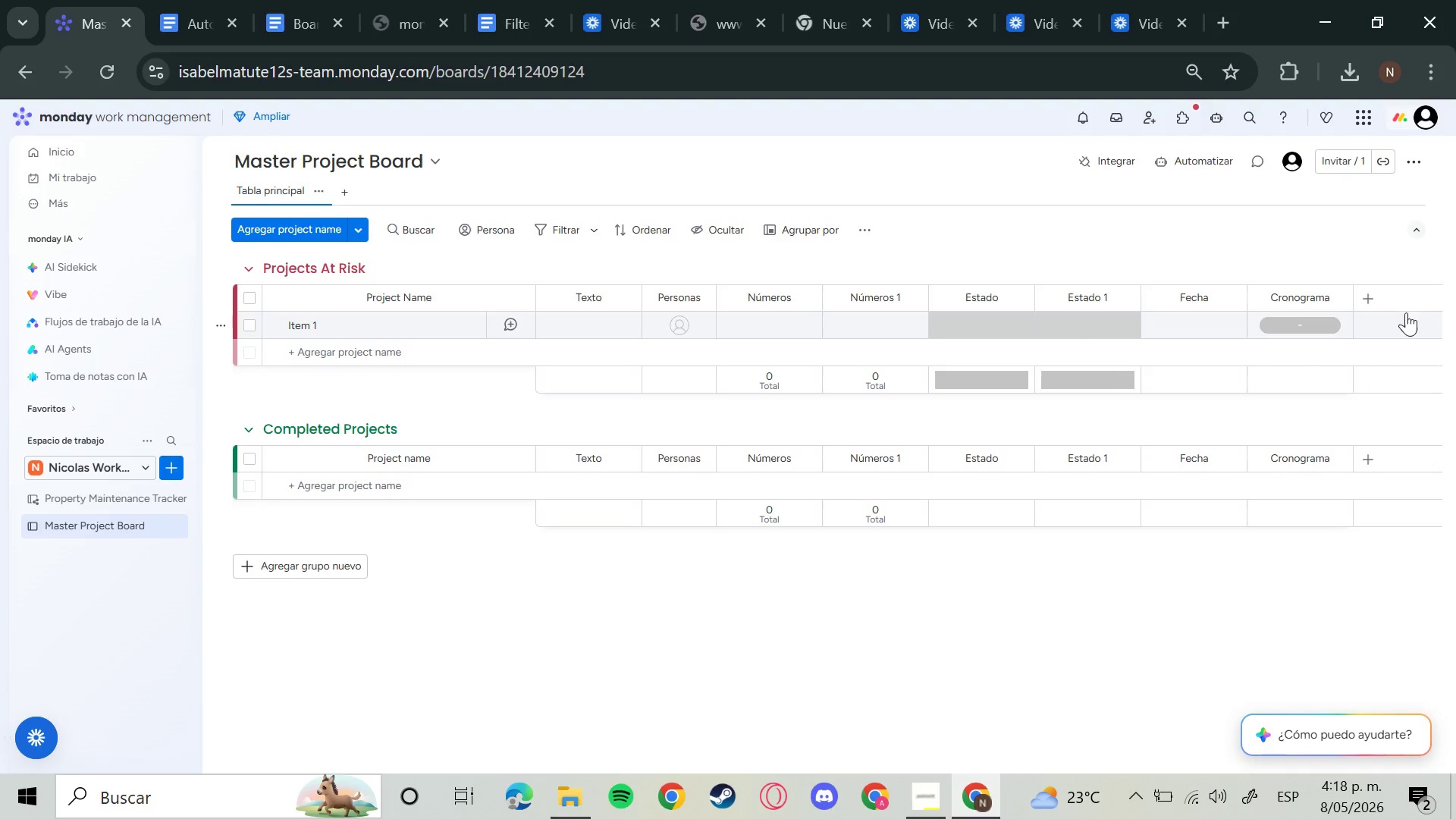 
left_click([1372, 293])
 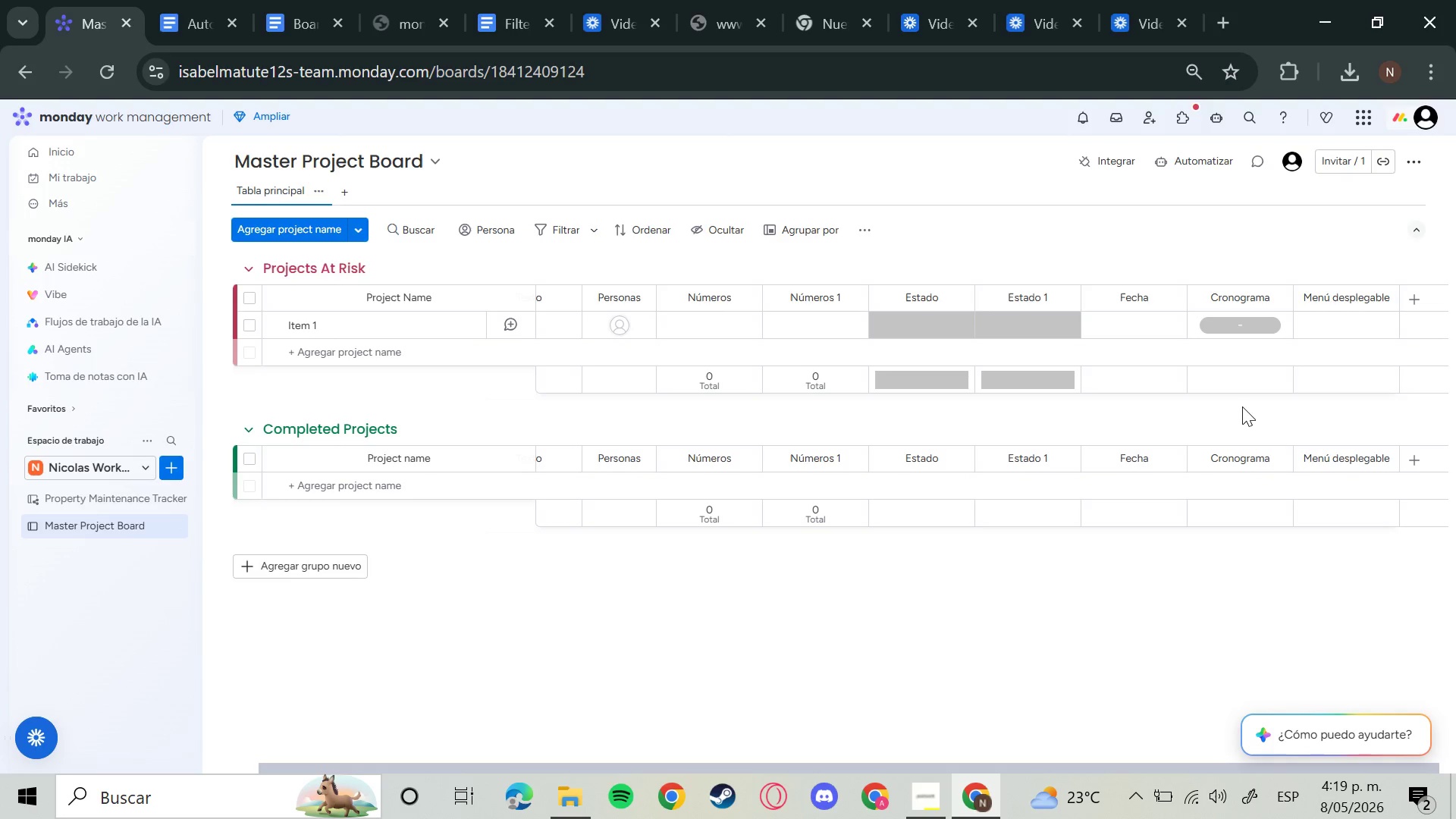 
wait(18.03)
 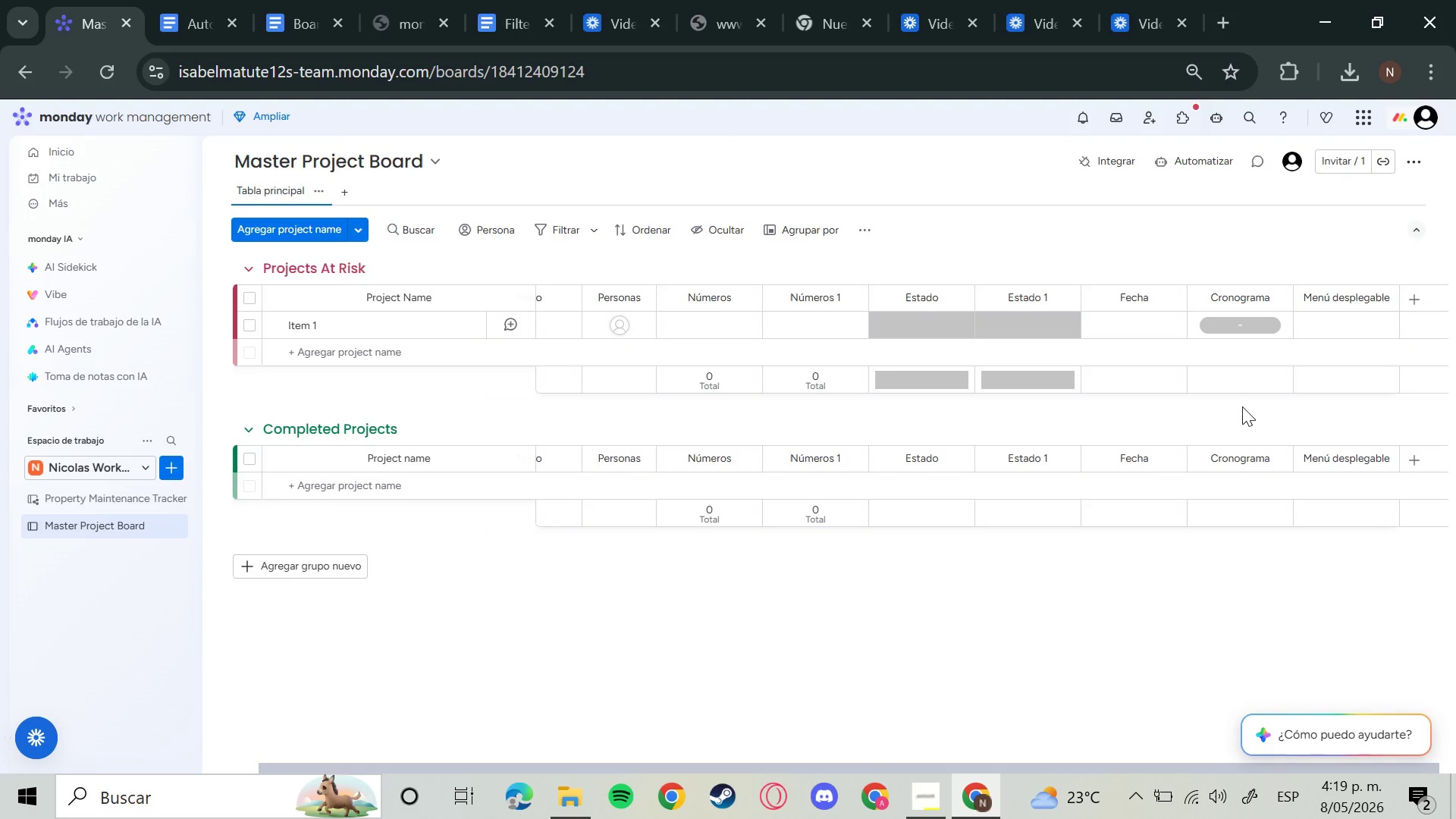 
left_click_drag(start_coordinate=[1020, 764], to_coordinate=[711, 770])
 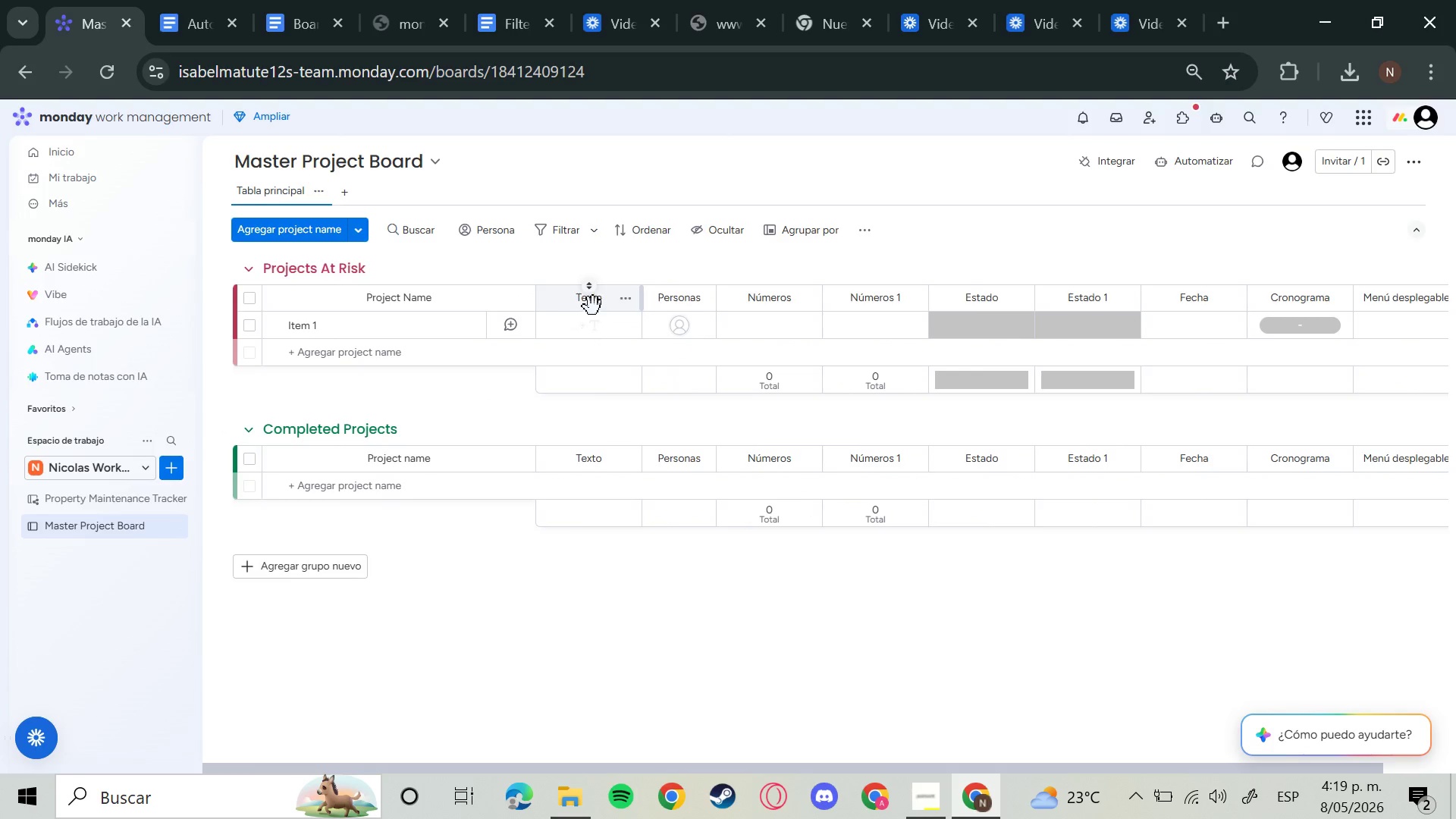 
left_click([594, 306])
 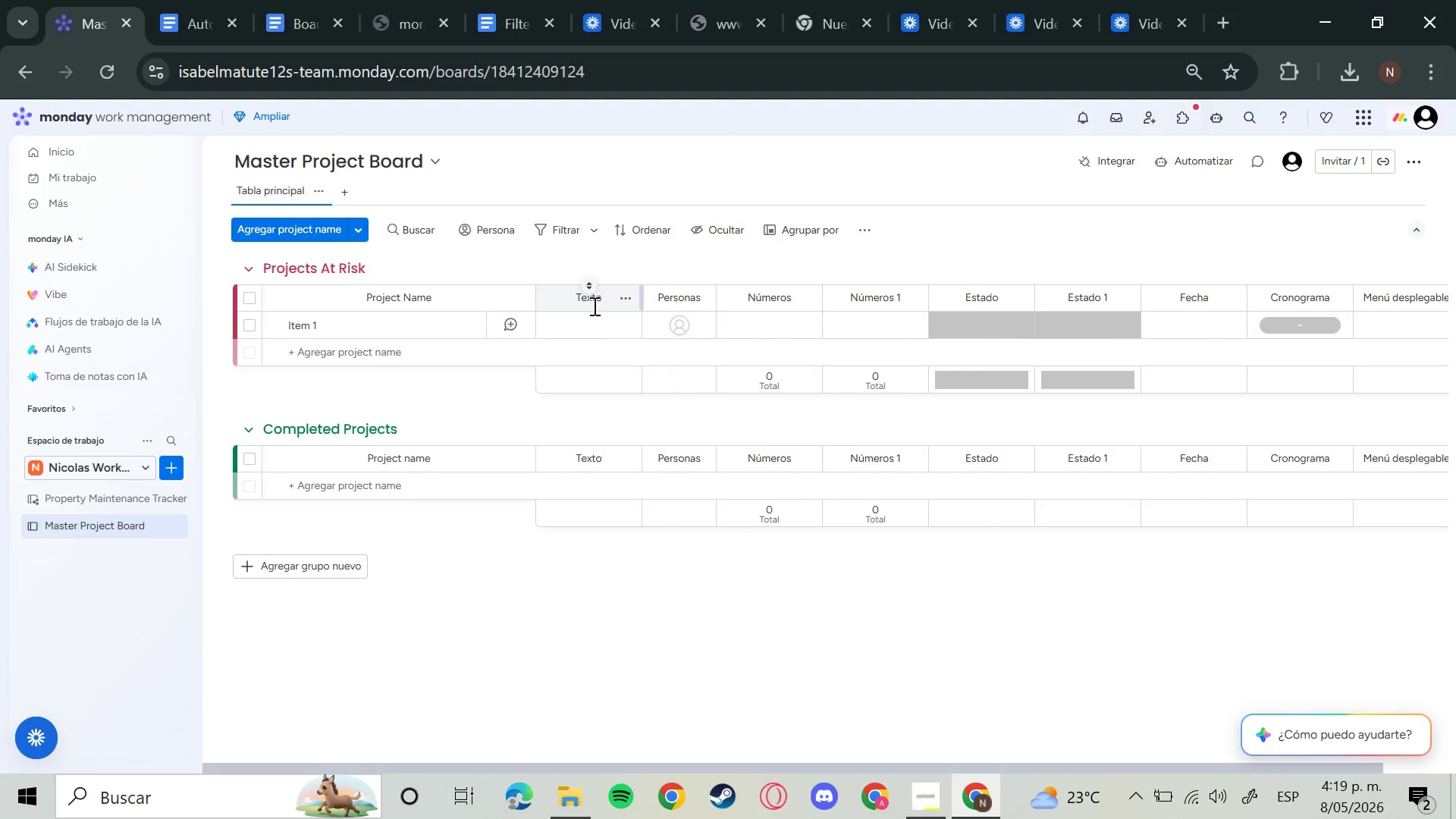 
left_click([598, 308])
 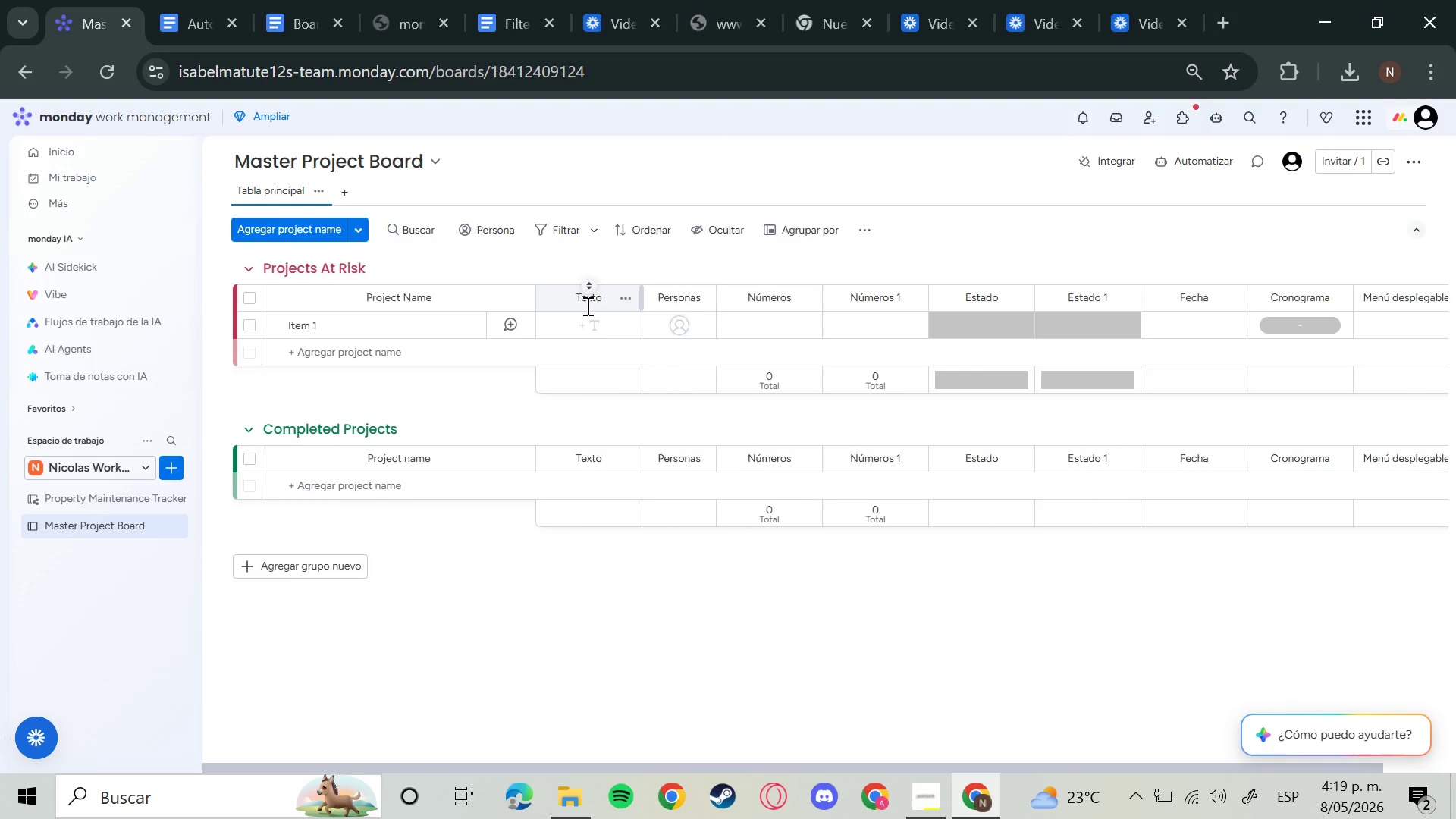 
left_click([586, 306])
 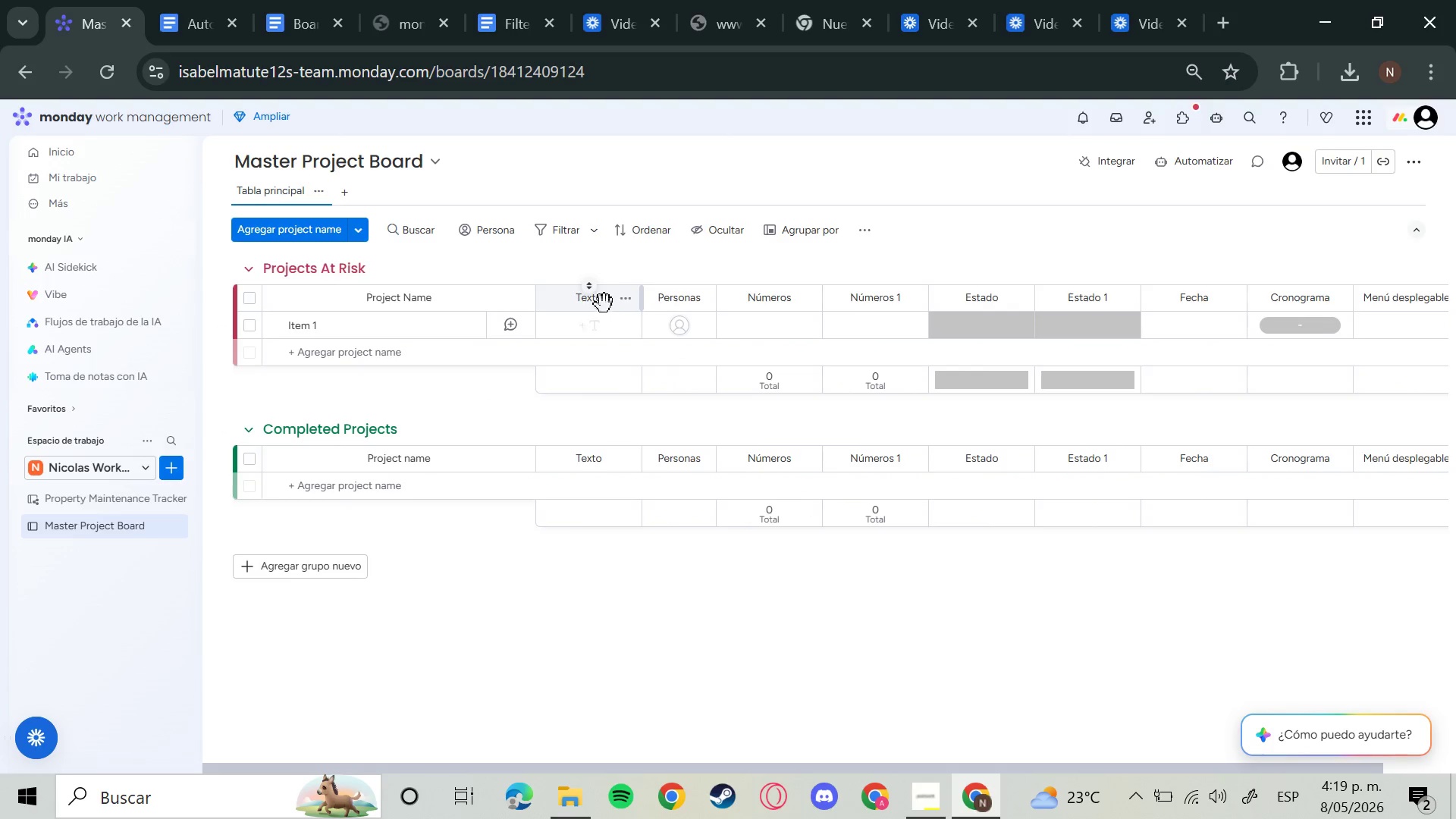 
left_click([598, 303])
 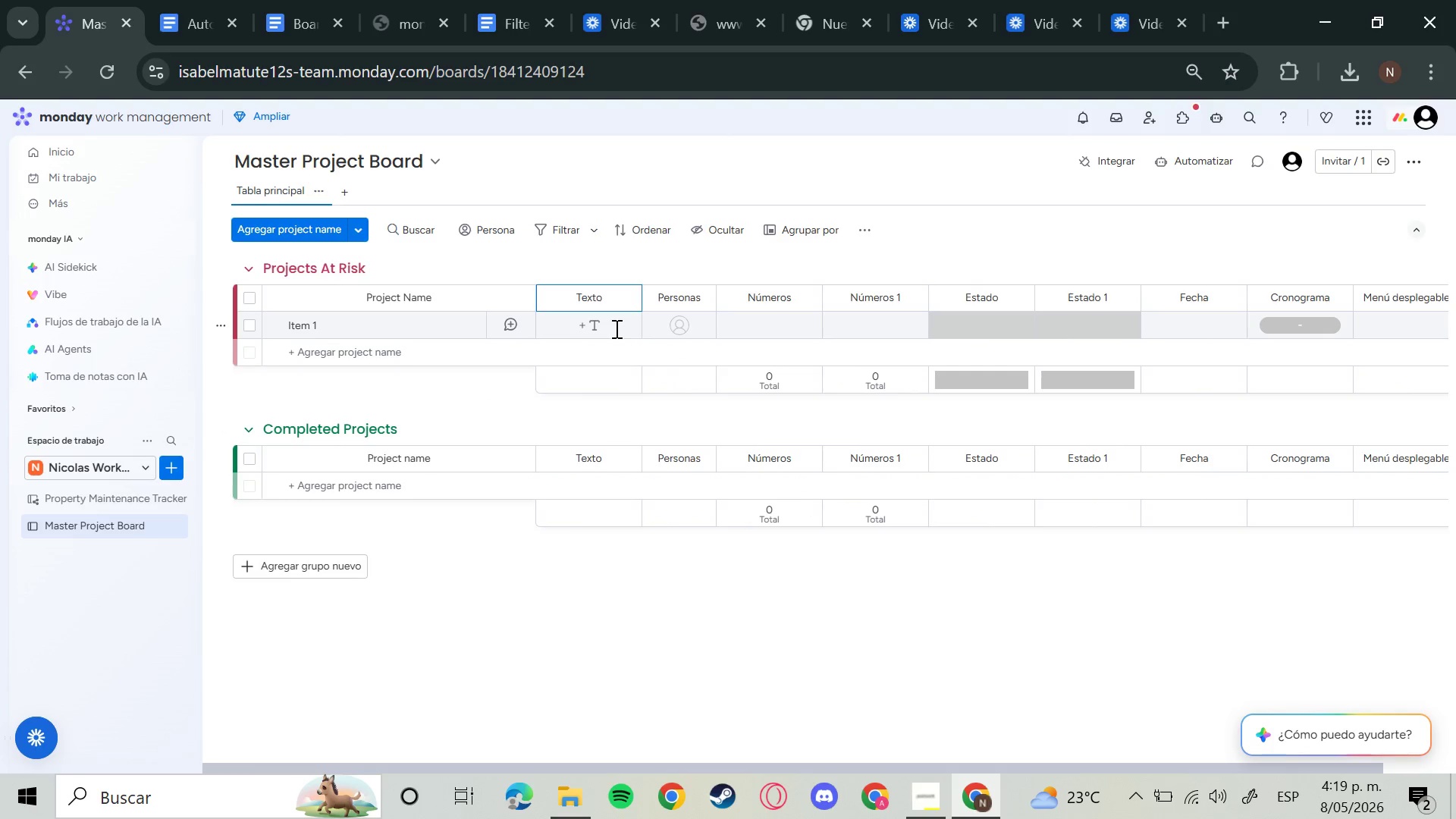 
key(Backspace)
key(Backspace)
key(Backspace)
key(Backspace)
key(Backspace)
key(Backspace)
key(Backspace)
key(Backspace)
type(Client ID)
 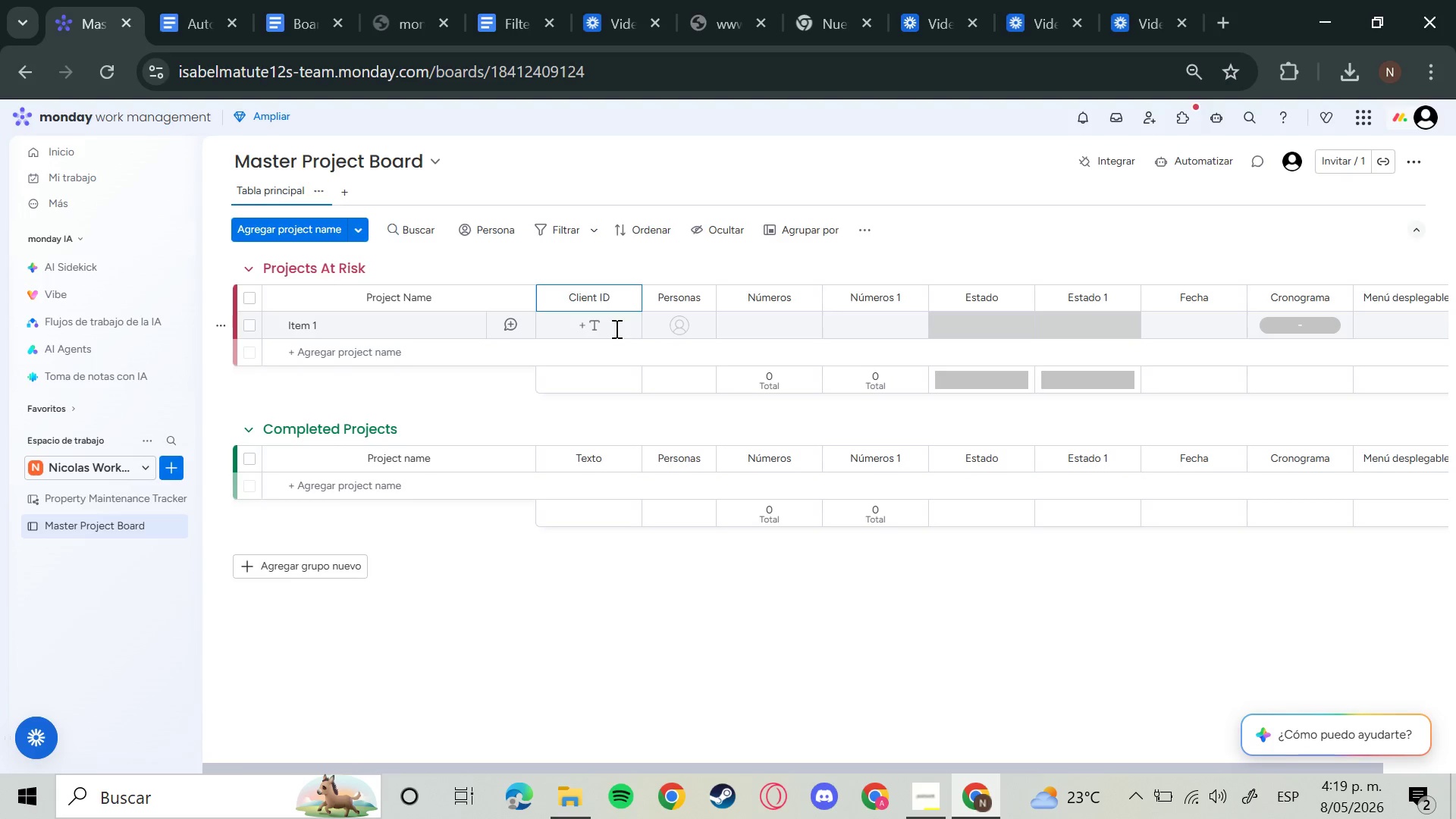 
key(Enter)
 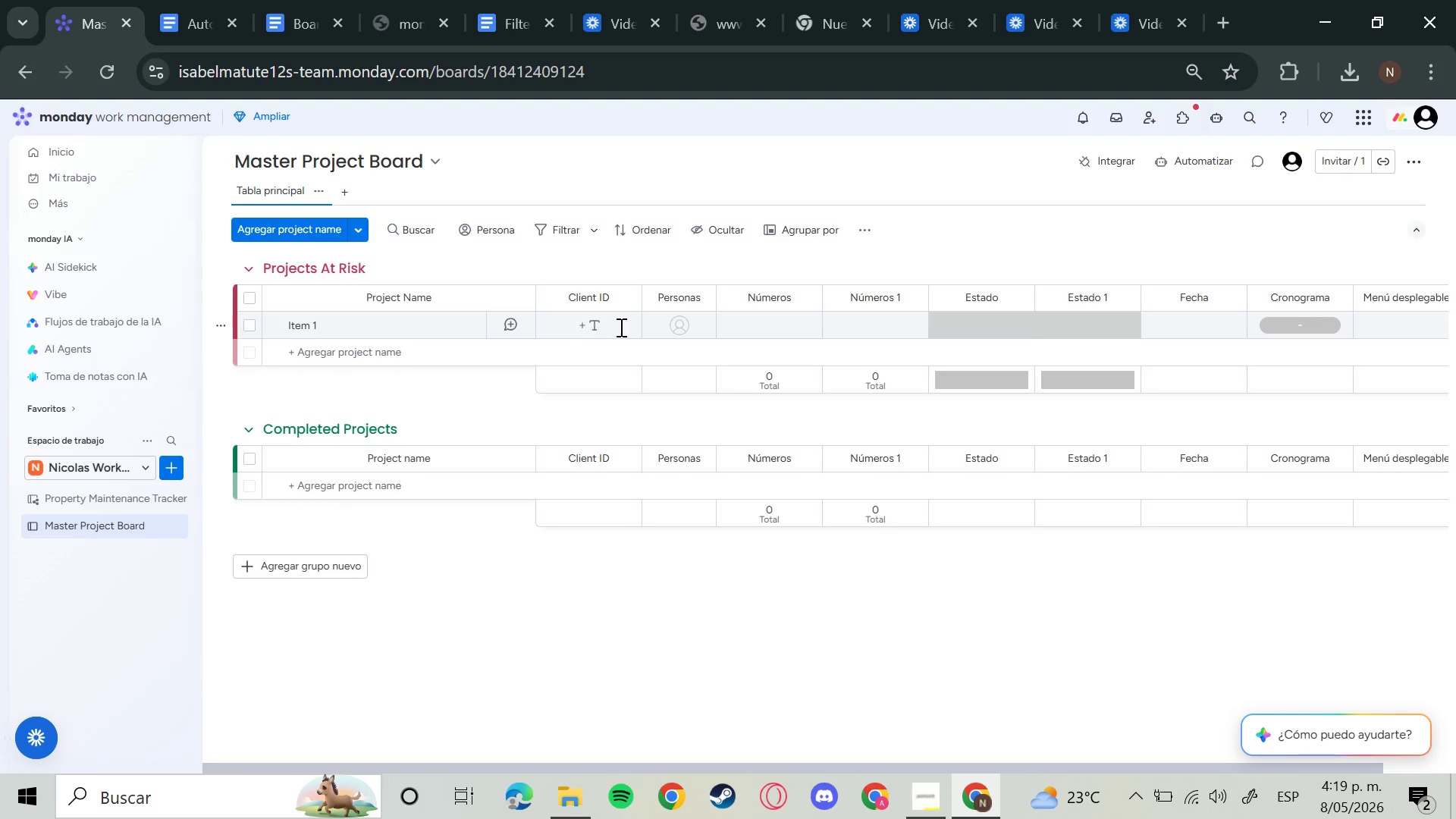 
left_click([676, 296])
 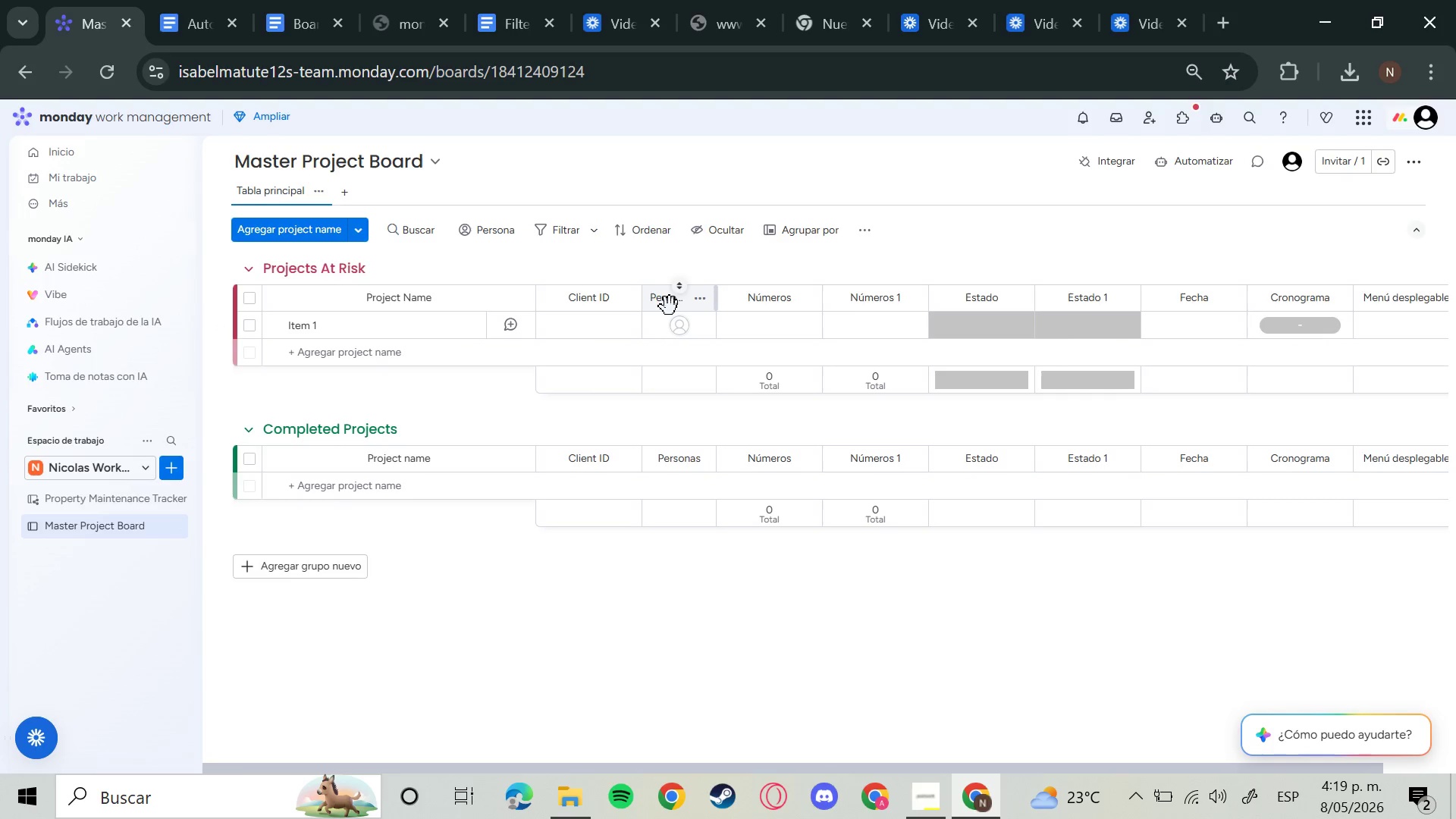 
left_click([670, 306])
 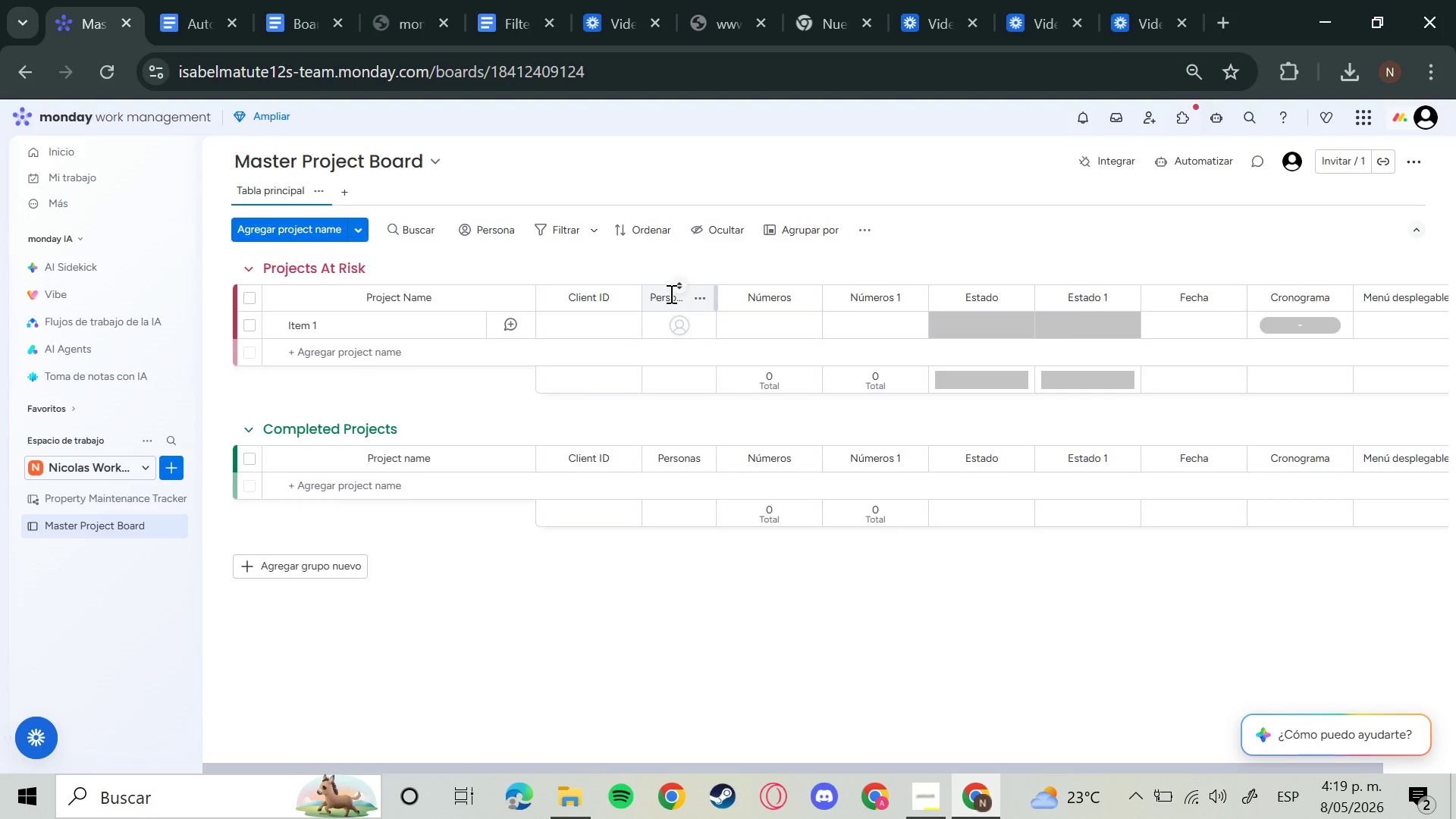 
left_click([670, 293])
 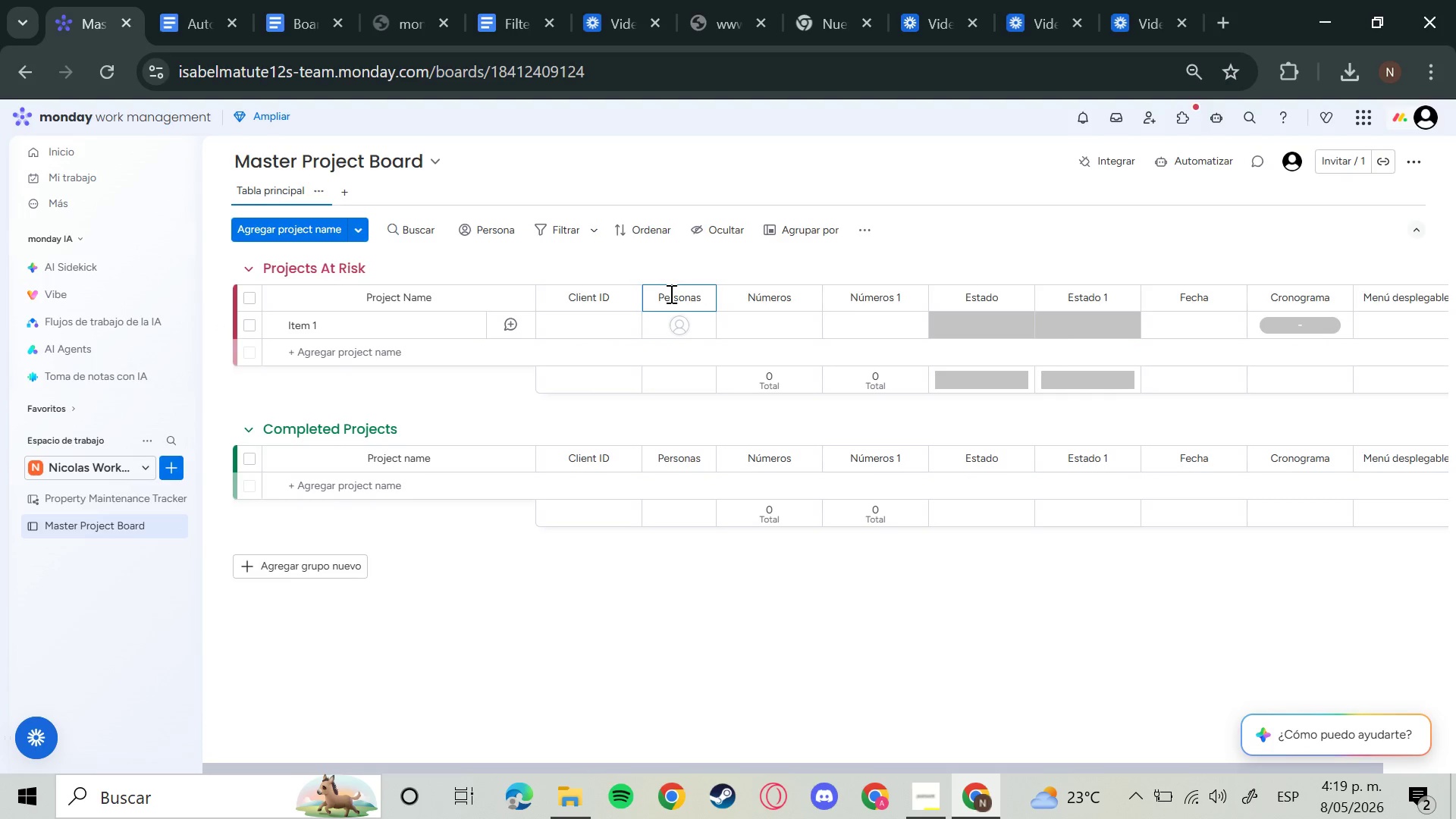 
hold_key(key=Backspace, duration=1.51)
 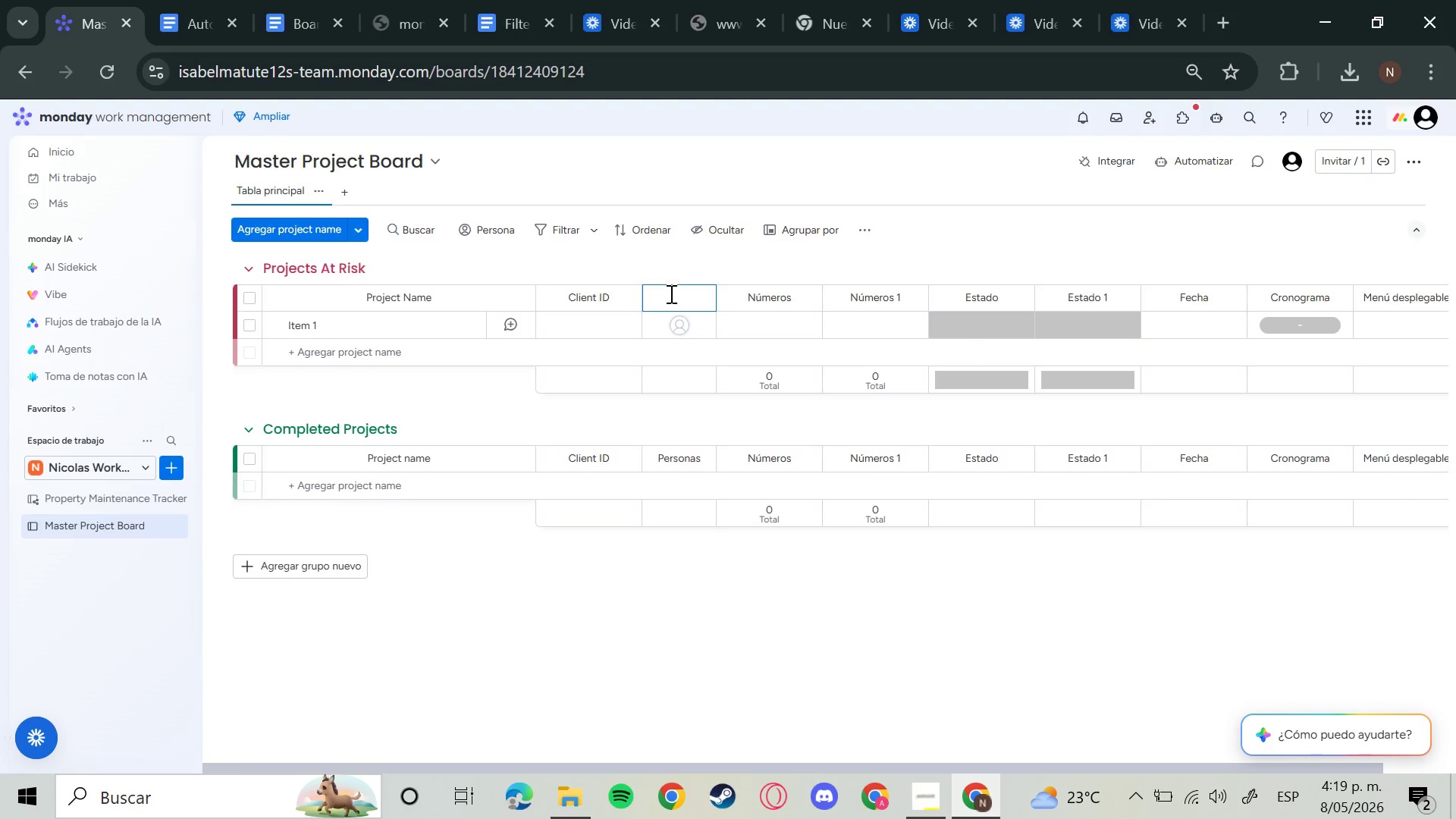 
type(pRO)
key(Backspace)
key(Backspace)
key(Backspace)
type(Project Lead)
 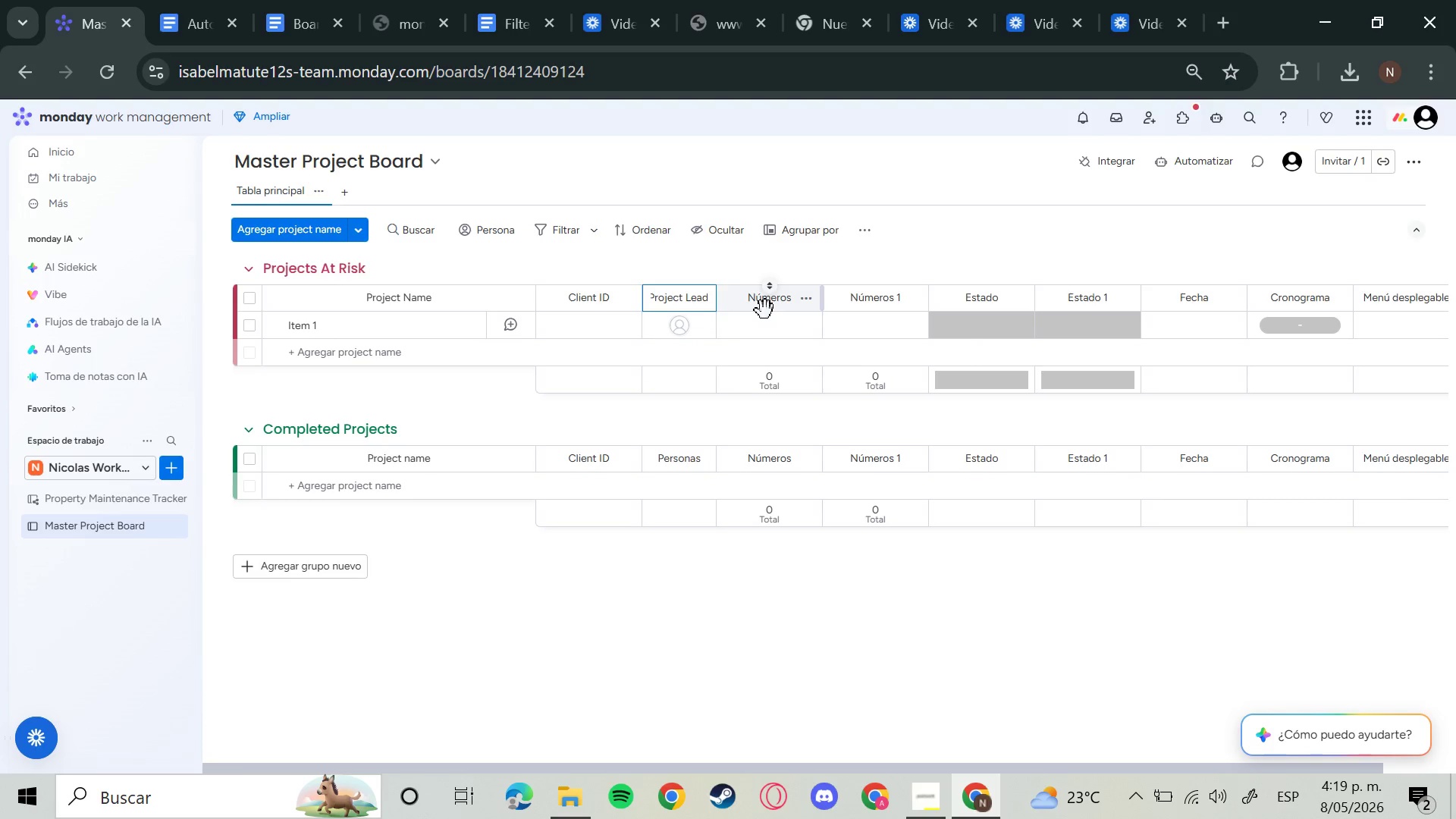 
left_click([762, 306])
 